 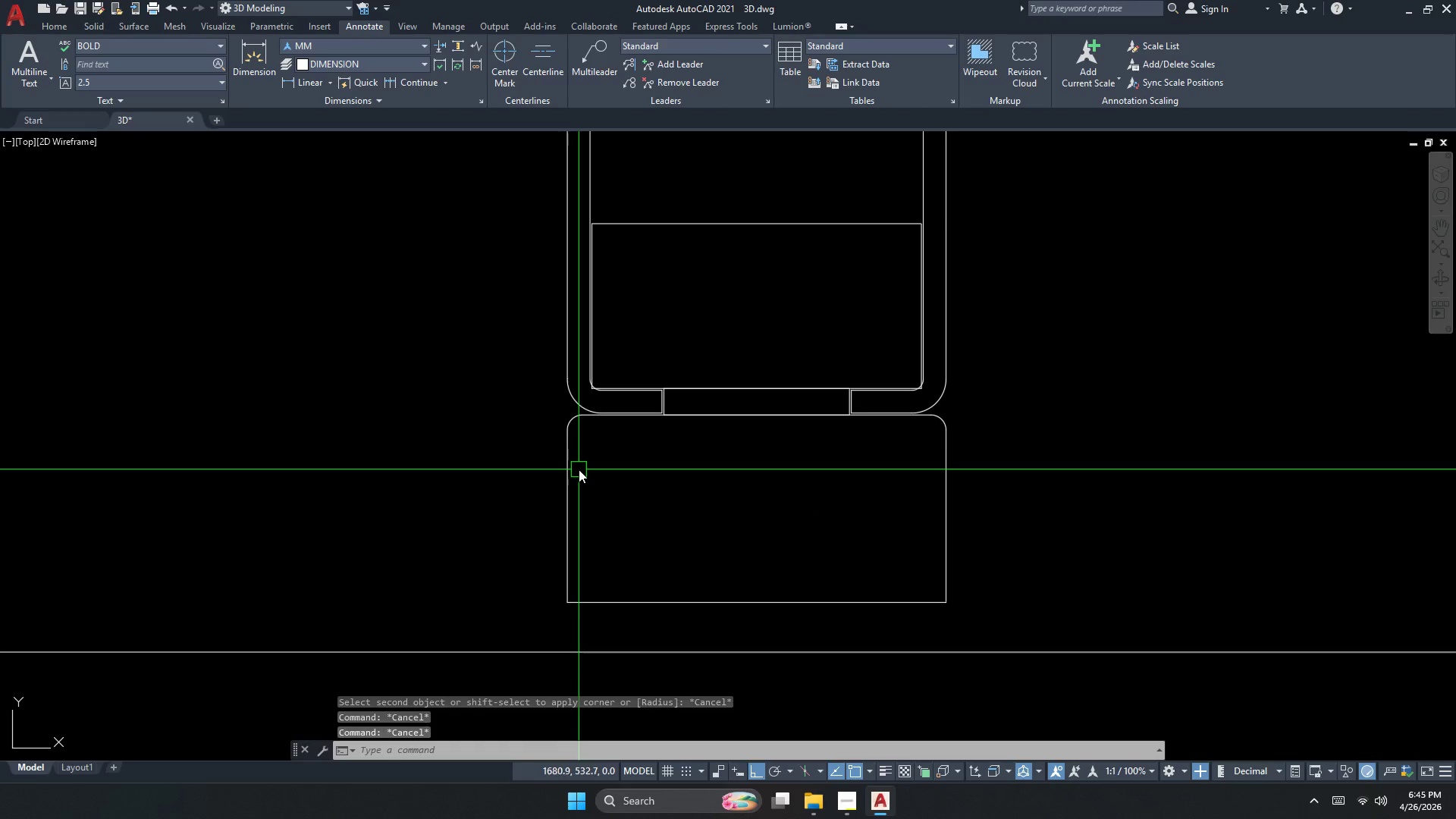 
key(Escape)
 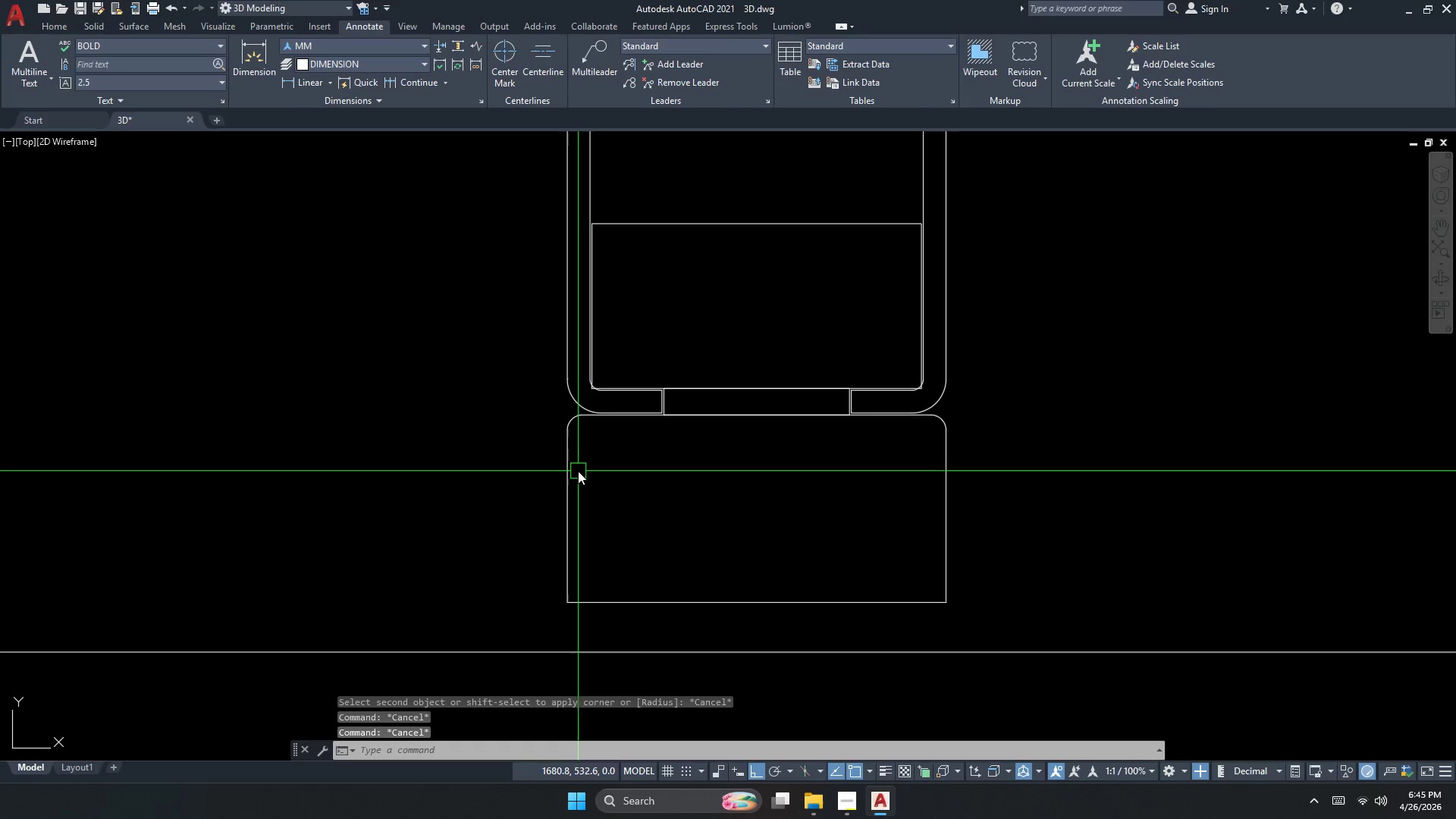 
key(Escape)
 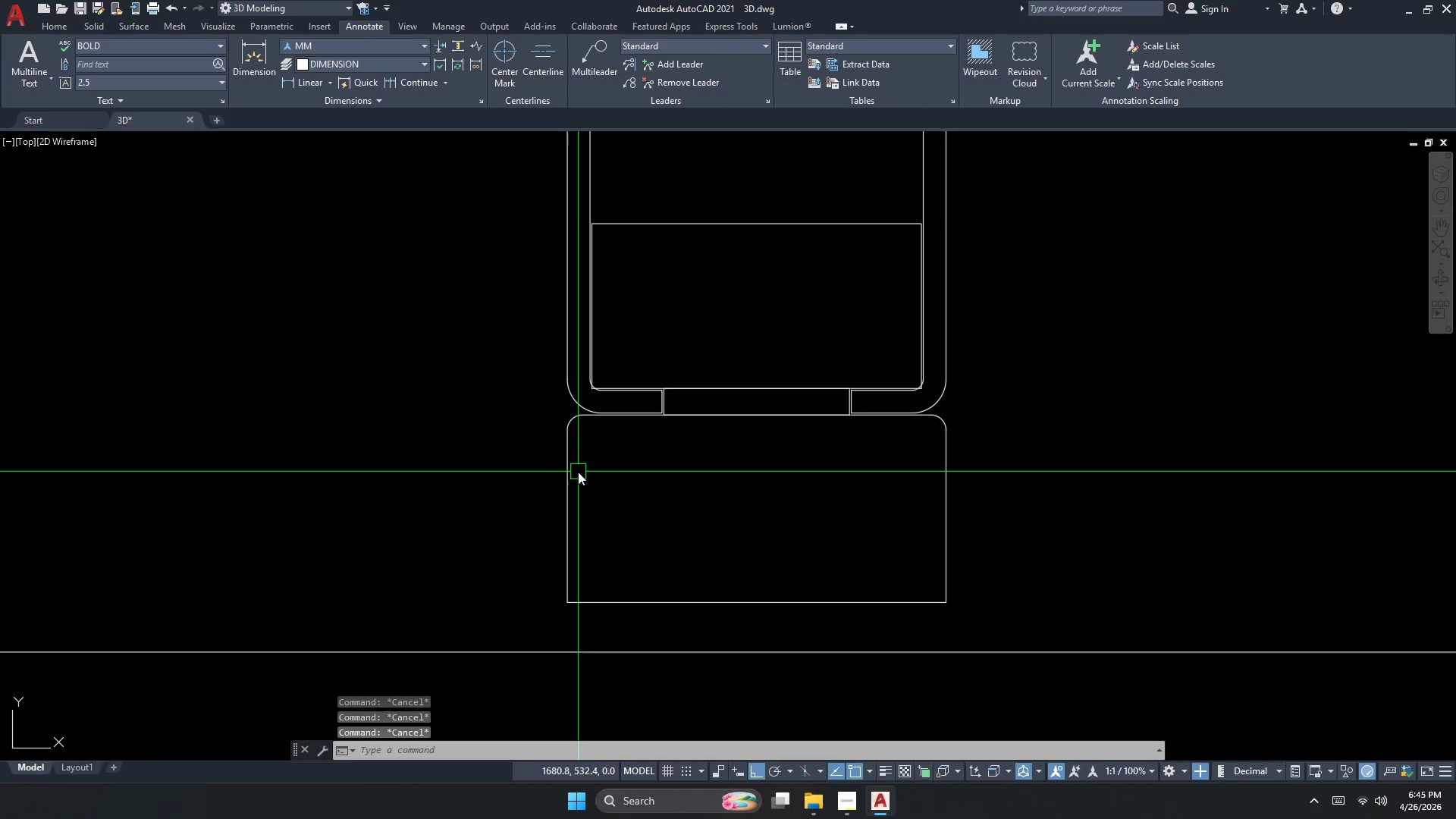 
scroll: coordinate [588, 464], scroll_direction: up, amount: 1.0
 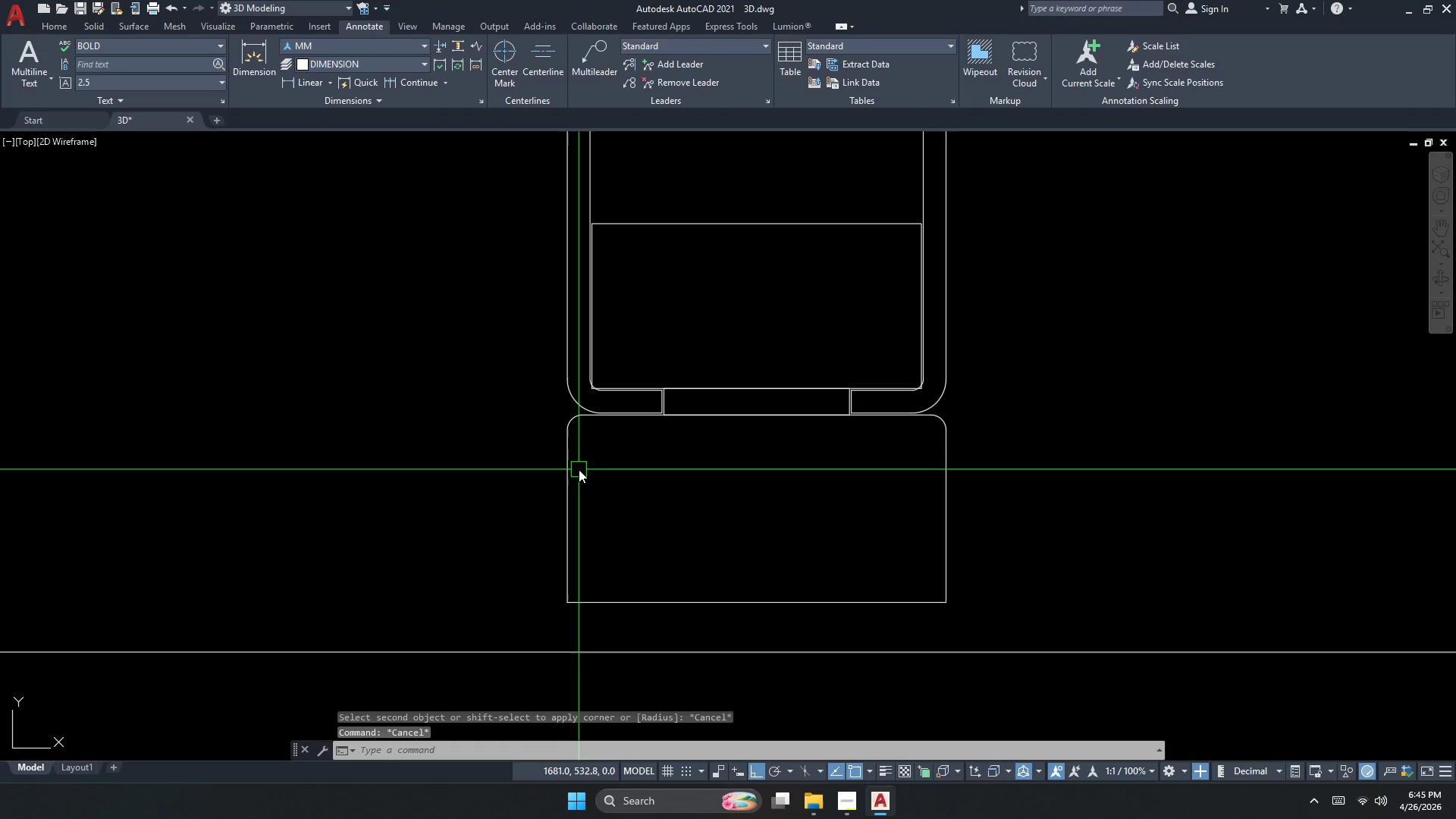 
key(F)
 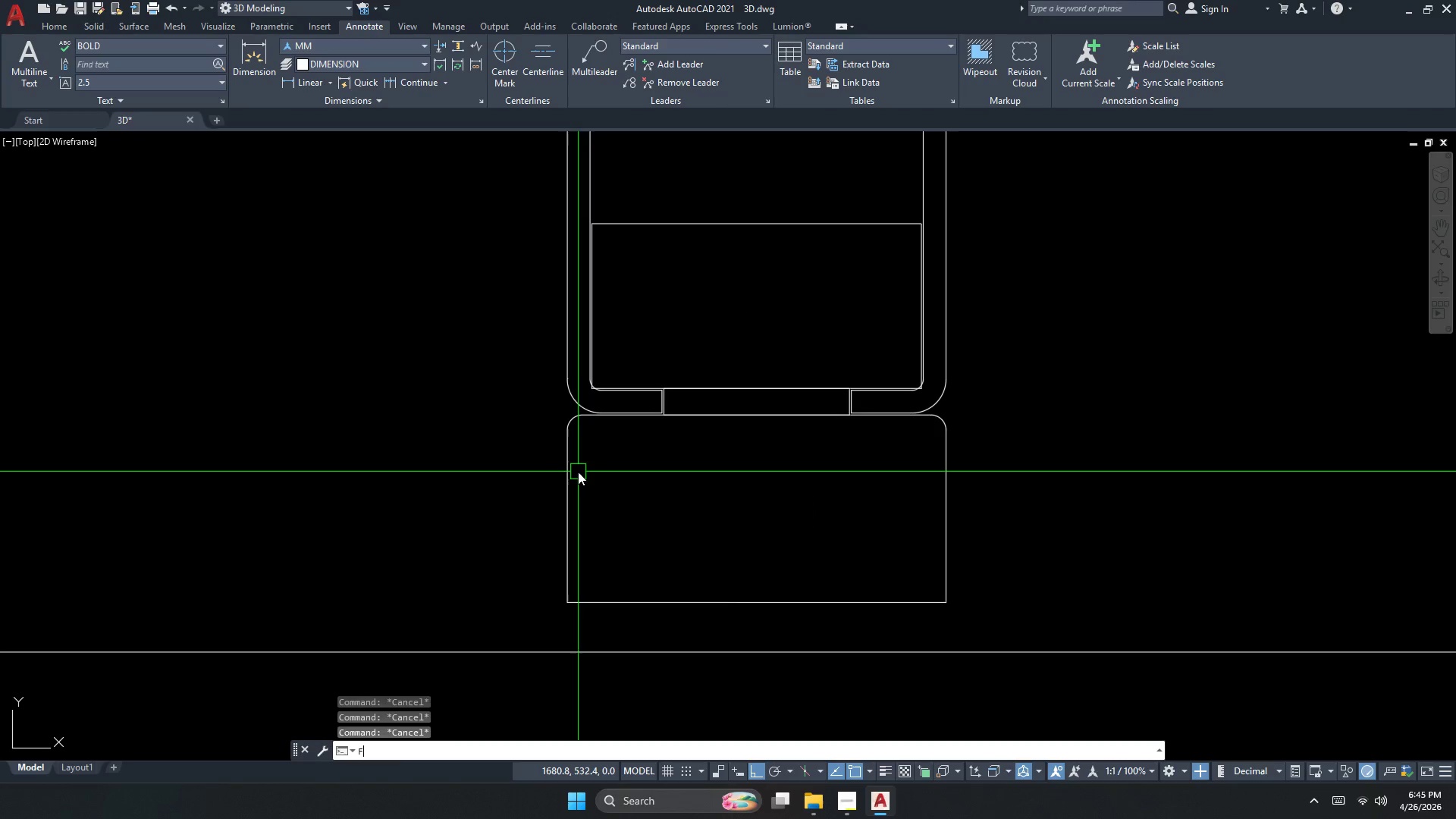 
key(Space)
 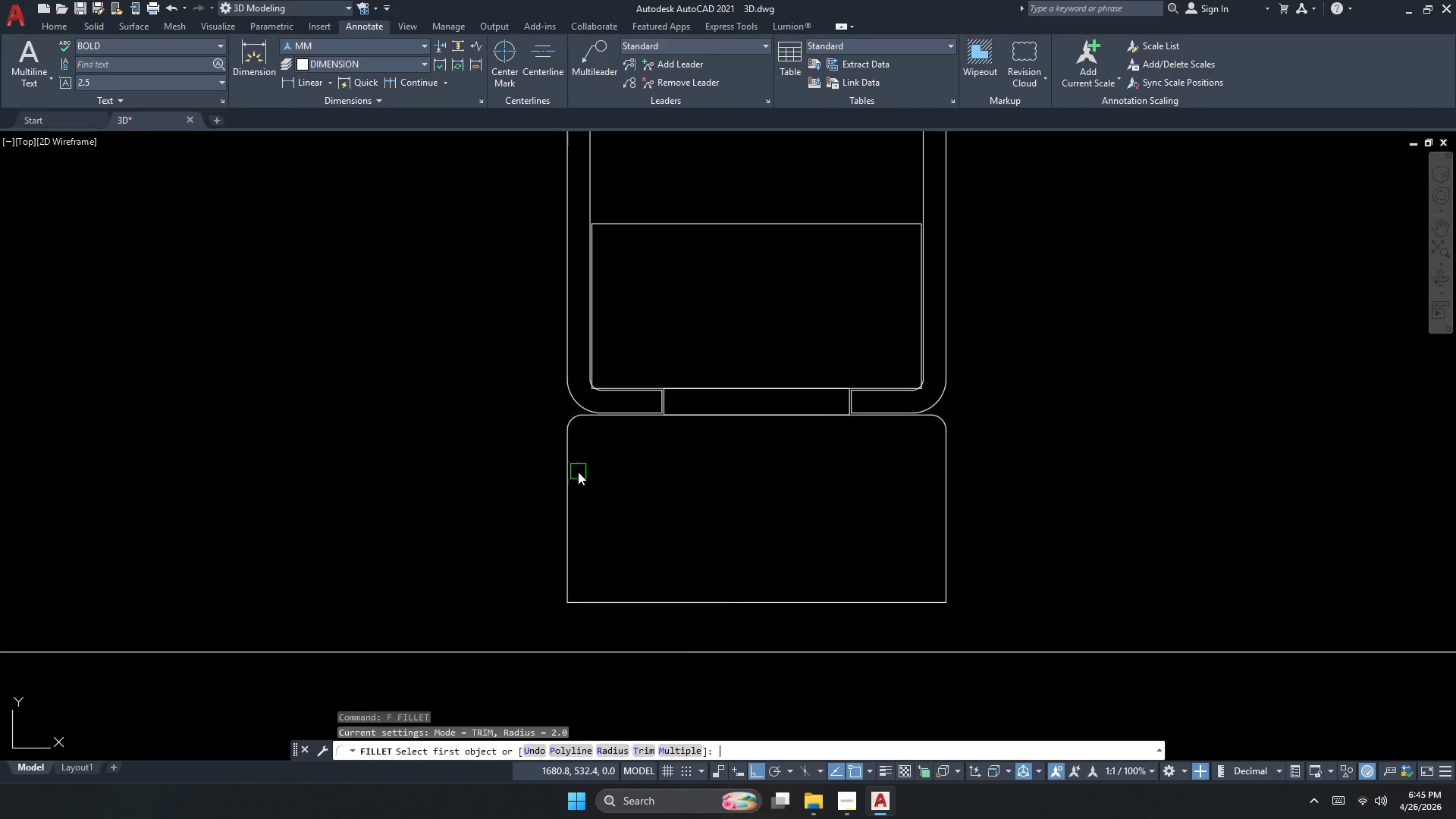 
key(R)
 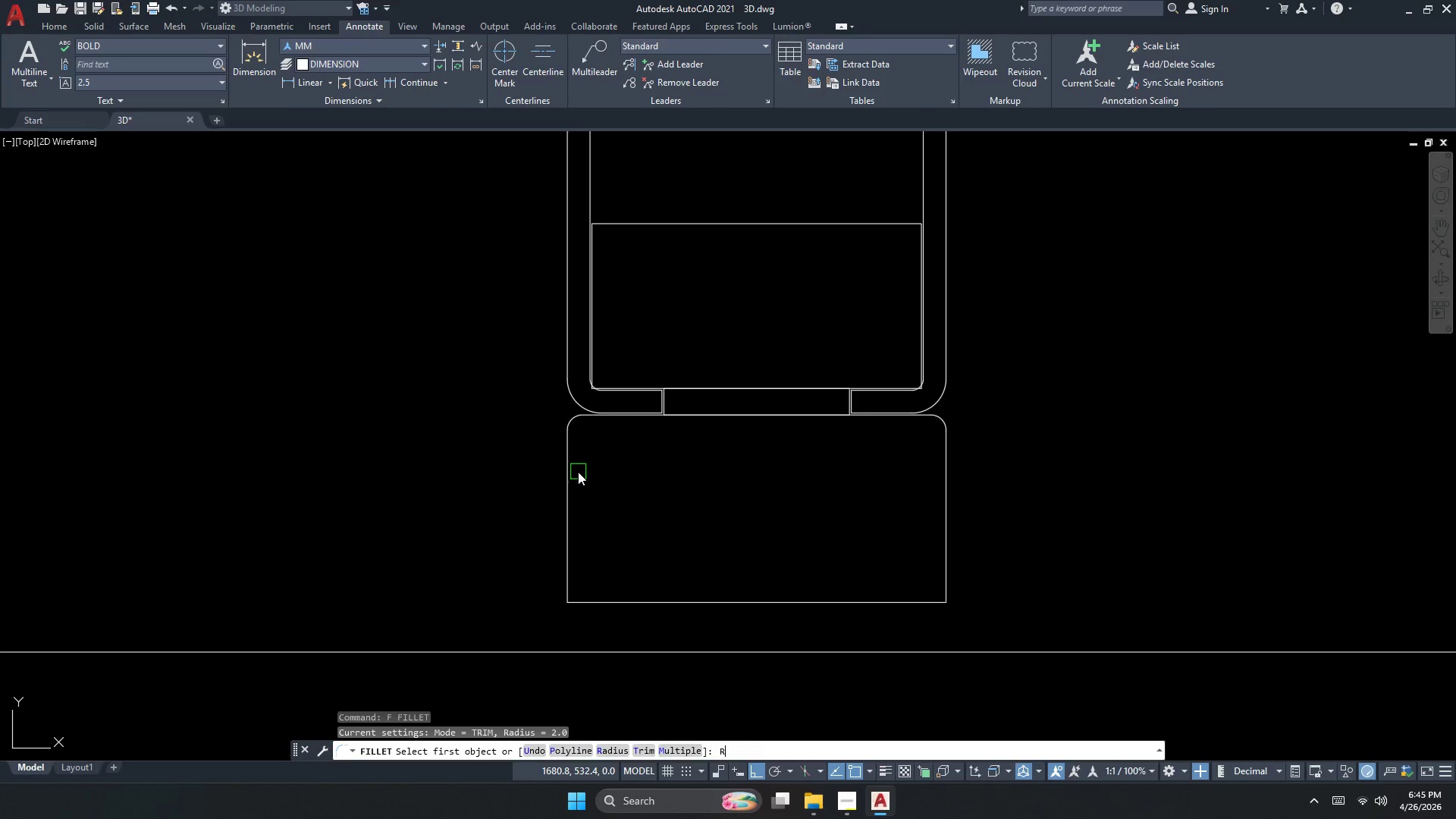 
key(Space)
 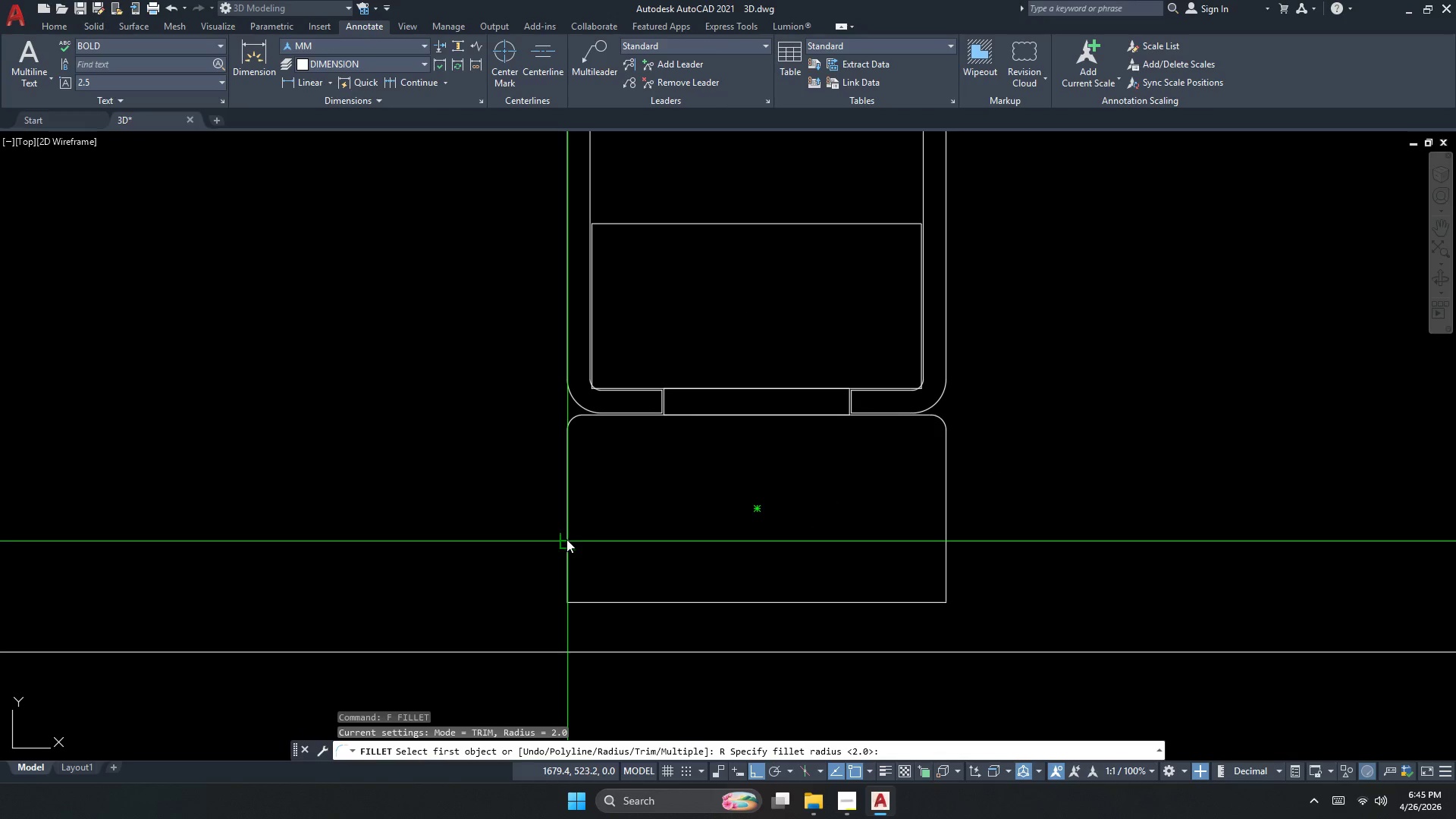 
key(Space)
 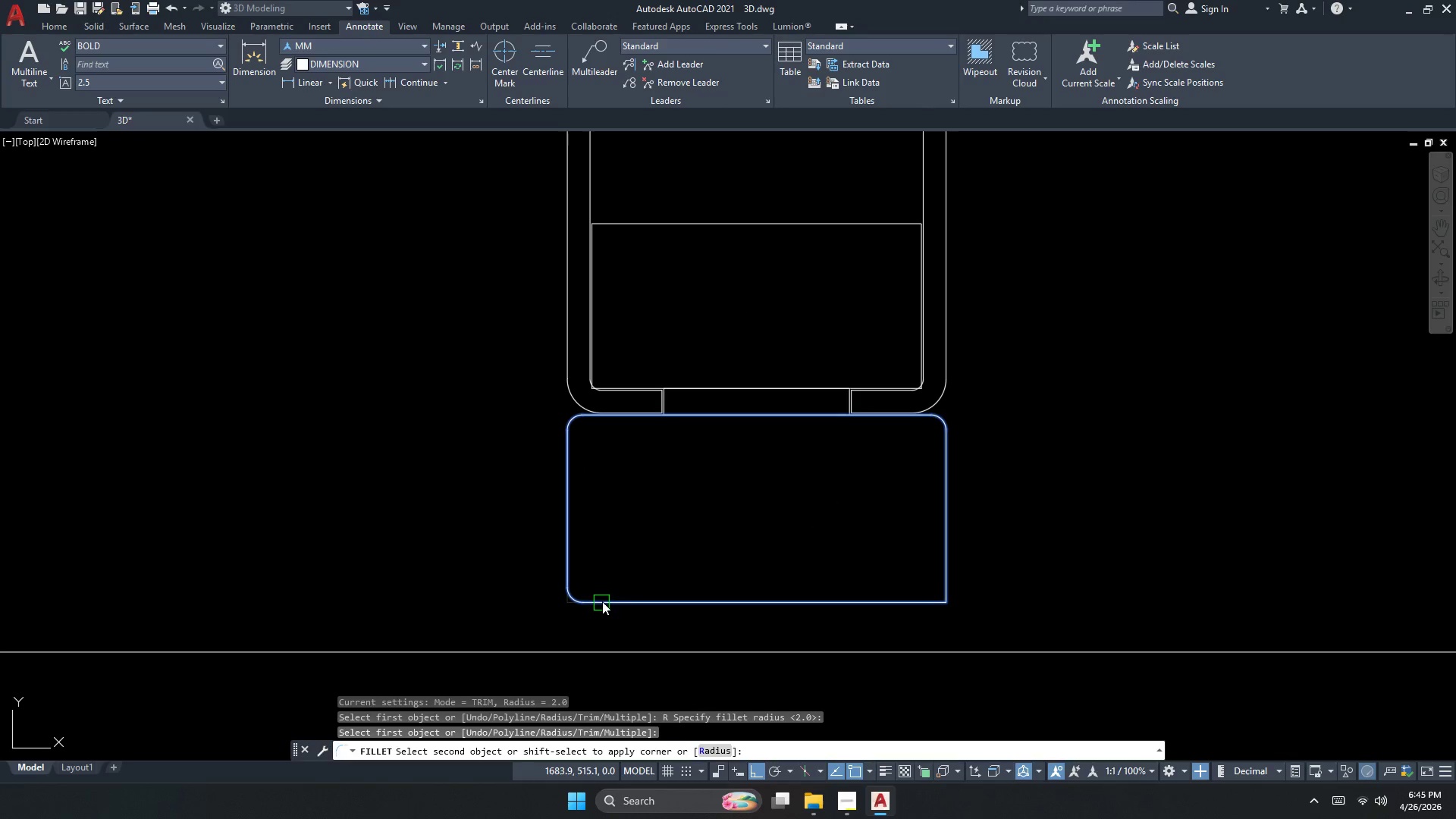 
double_click([603, 600])
 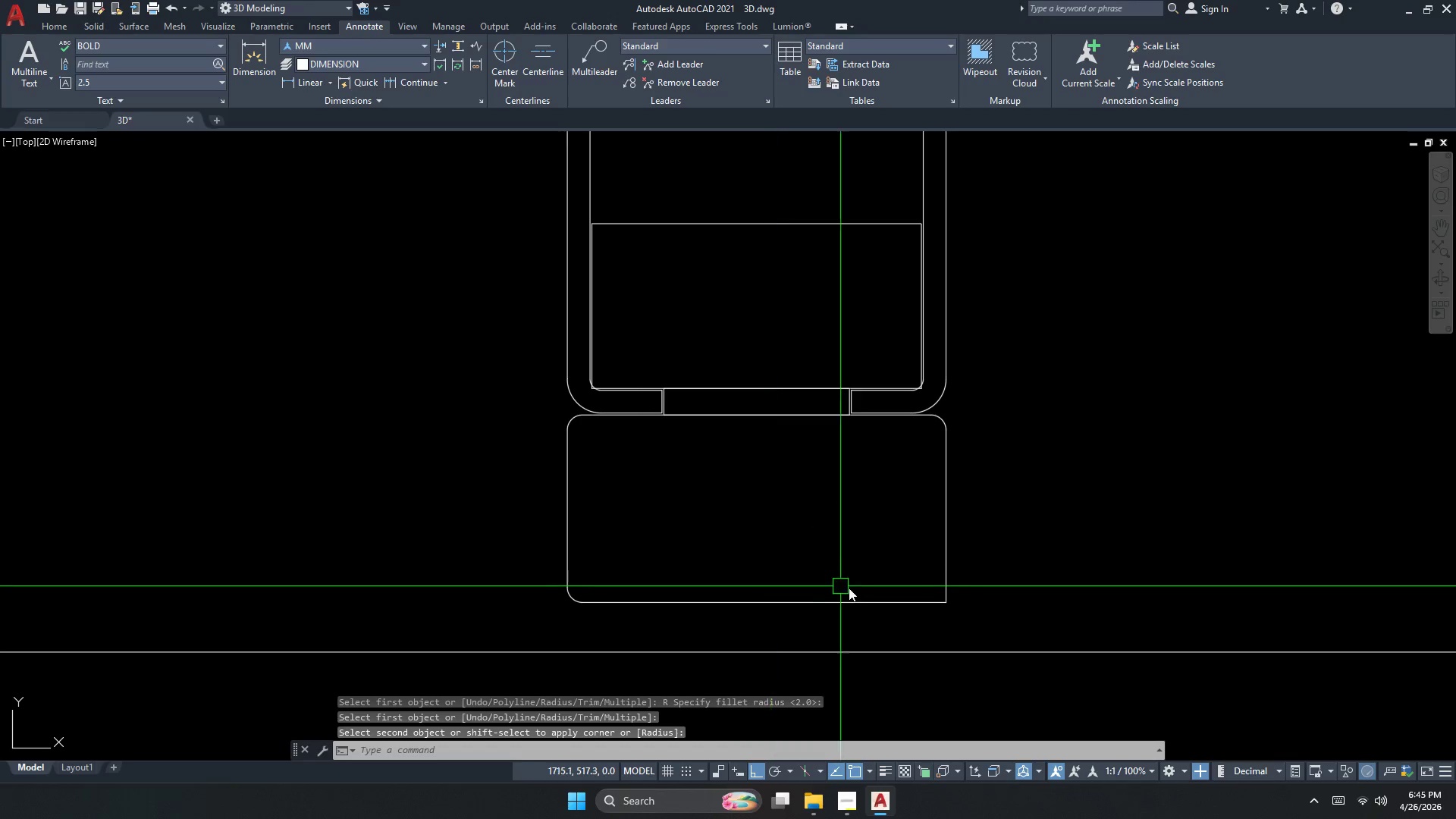 
key(Space)
 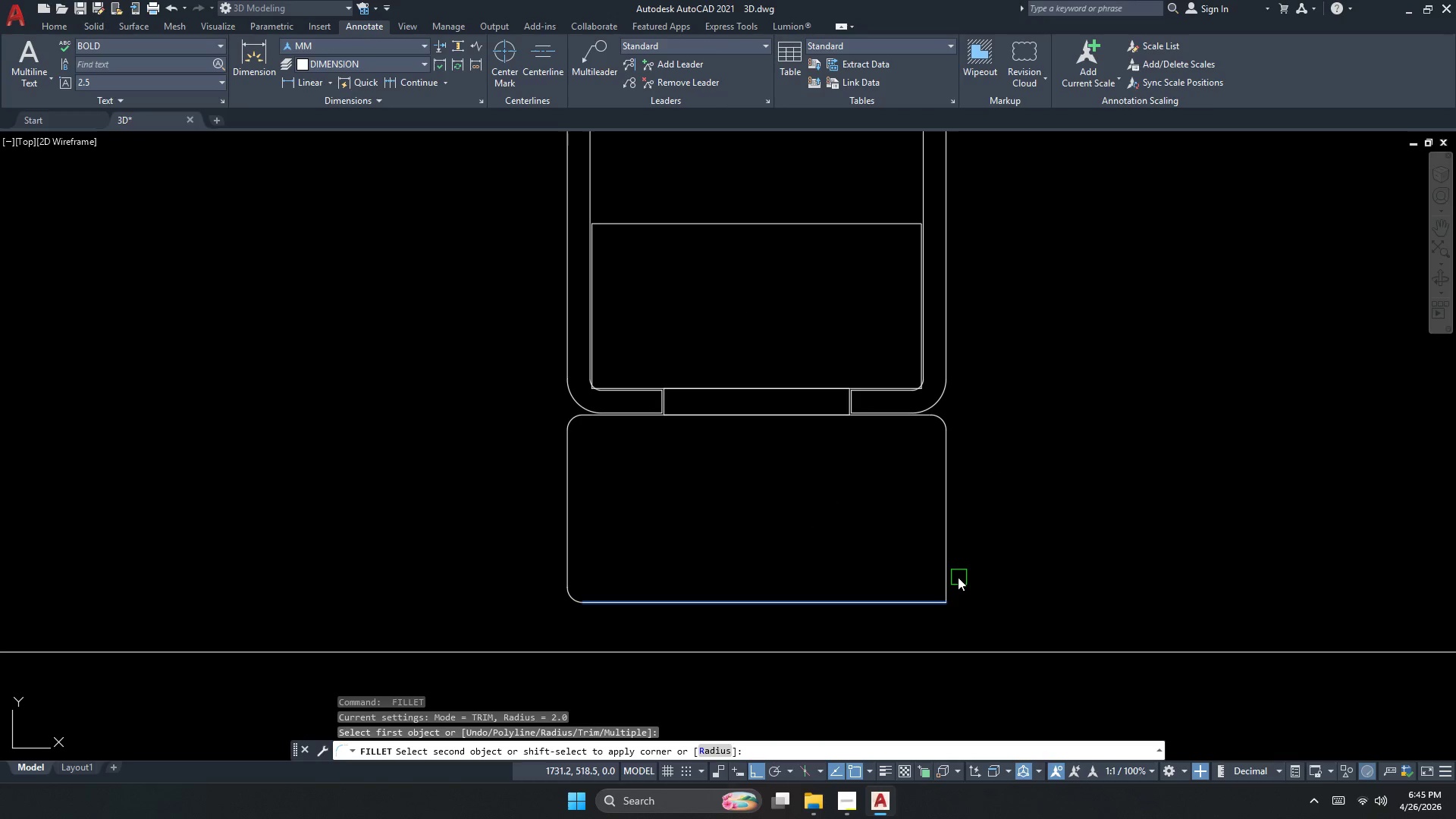 
left_click([949, 577])
 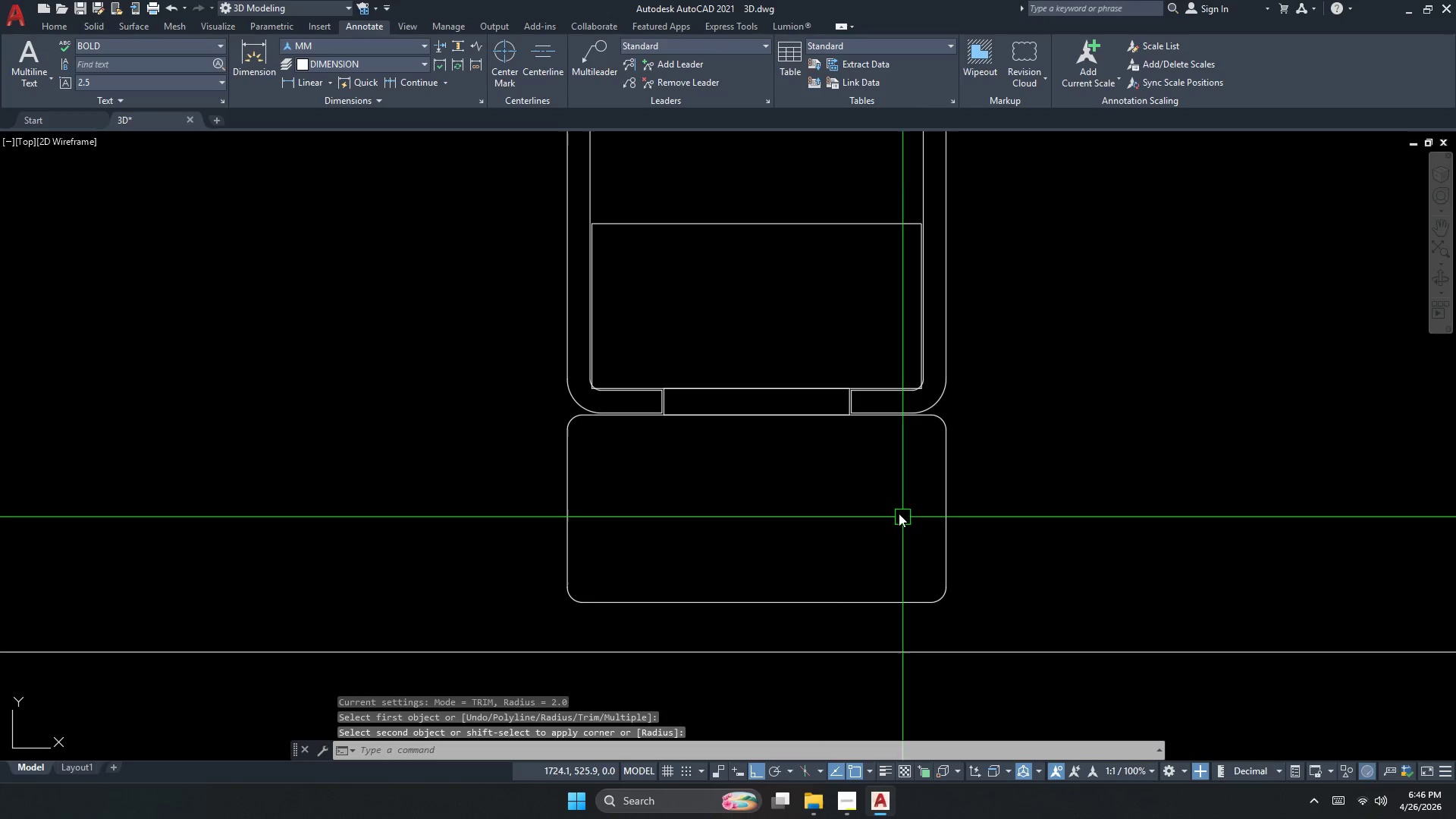 
key(Escape)
 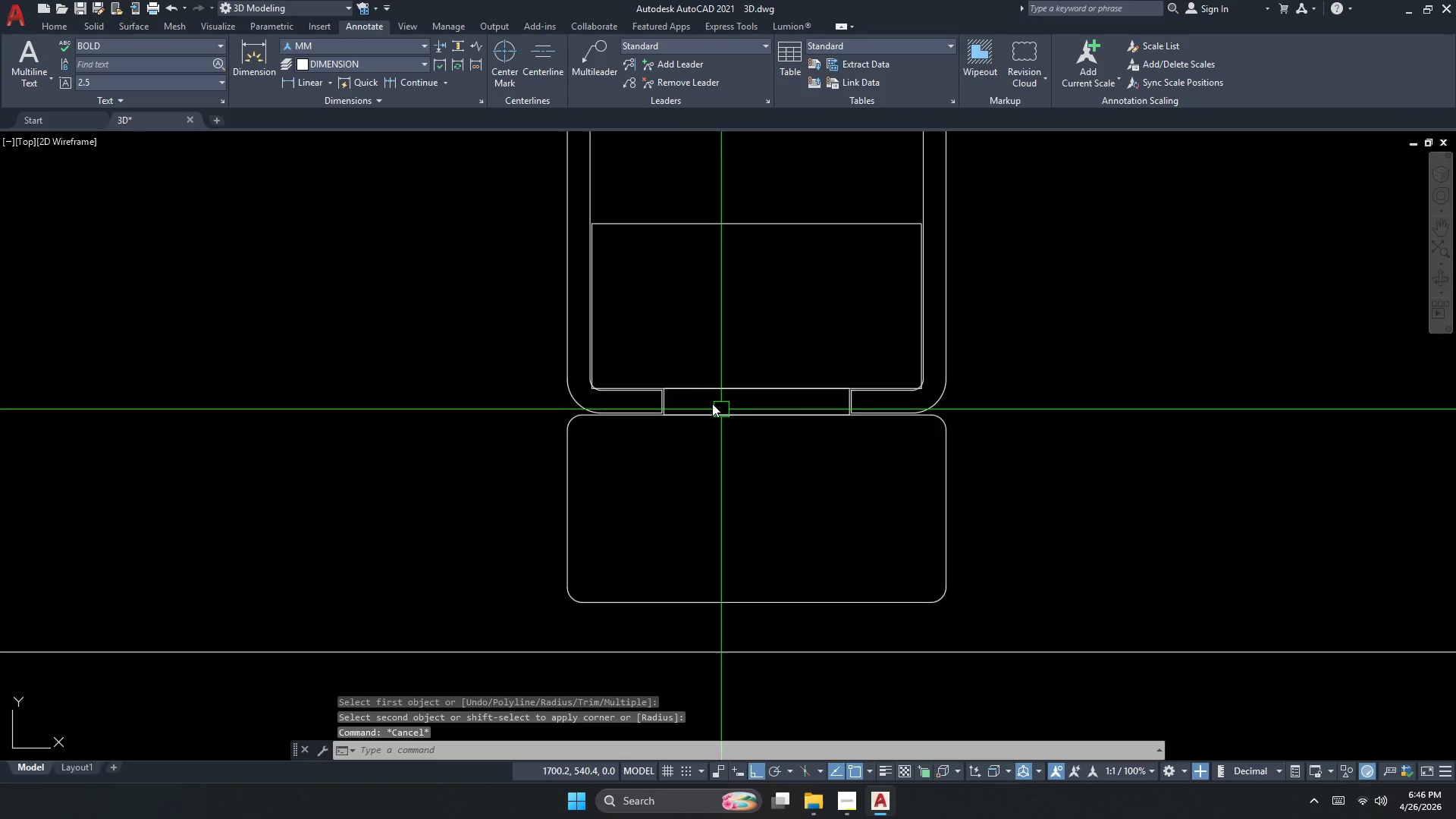 
scroll: coordinate [686, 393], scroll_direction: up, amount: 1.0
 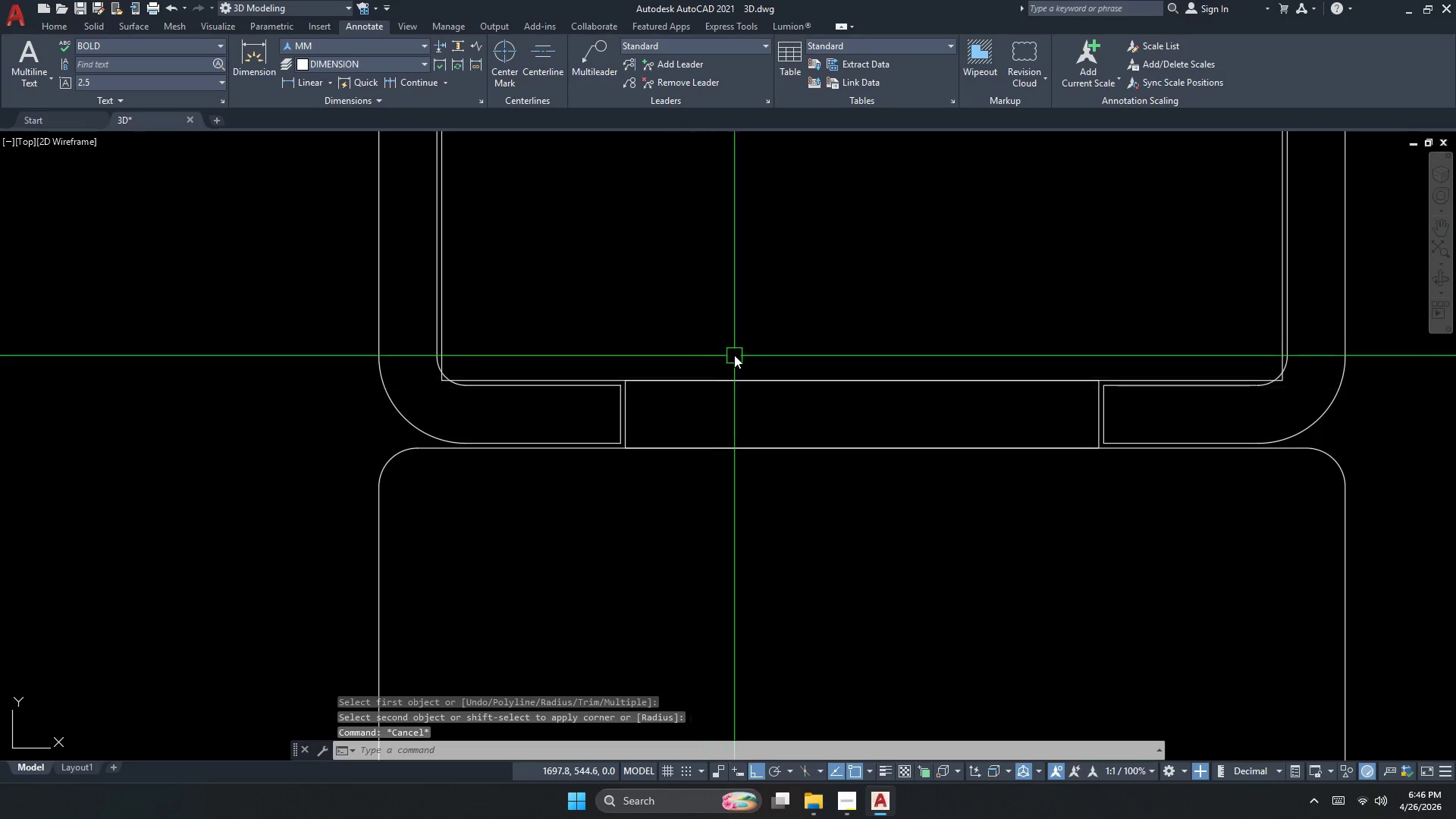 
left_click_drag(start_coordinate=[736, 353], to_coordinate=[730, 374])
 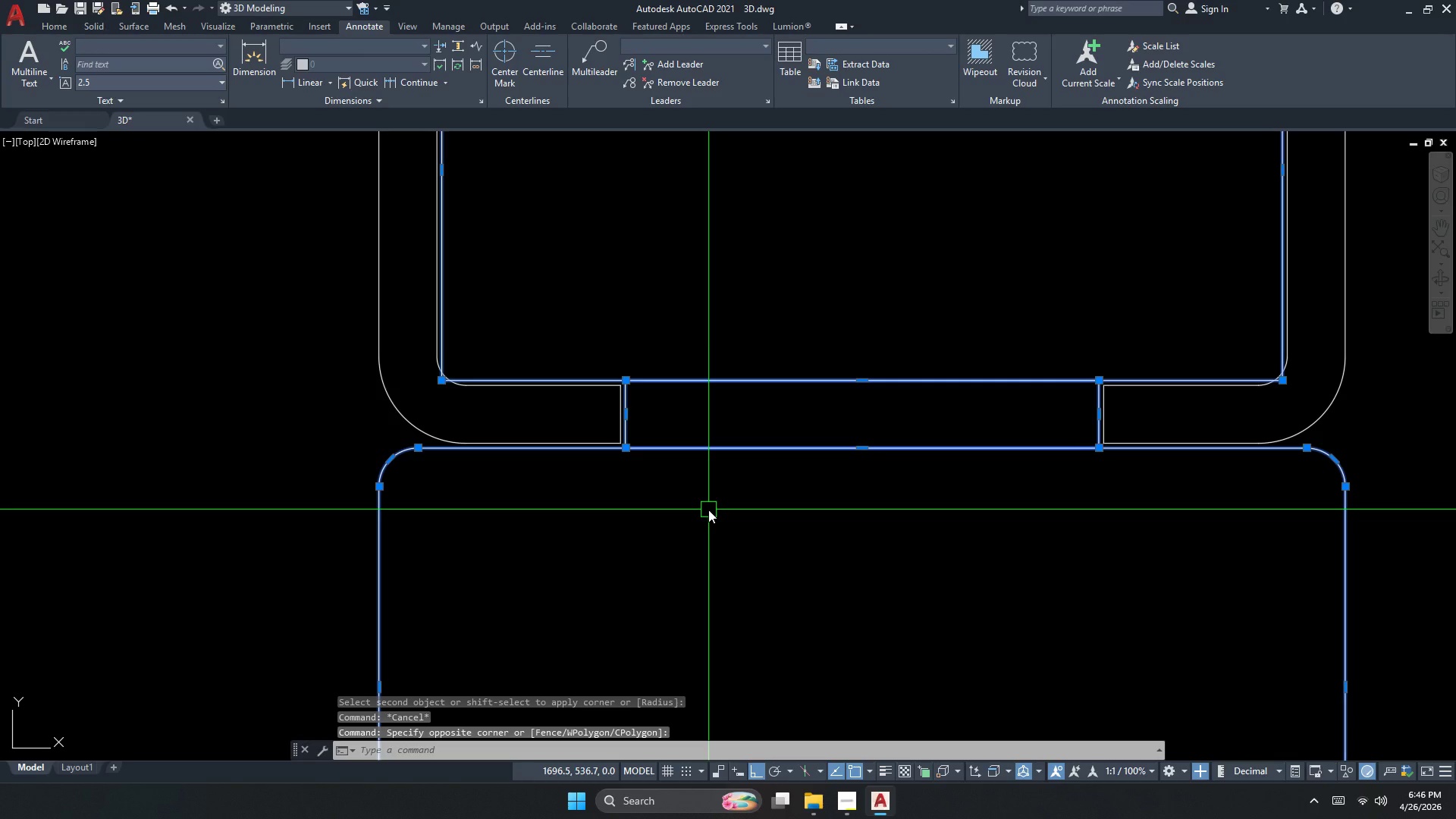 
key(Escape)
 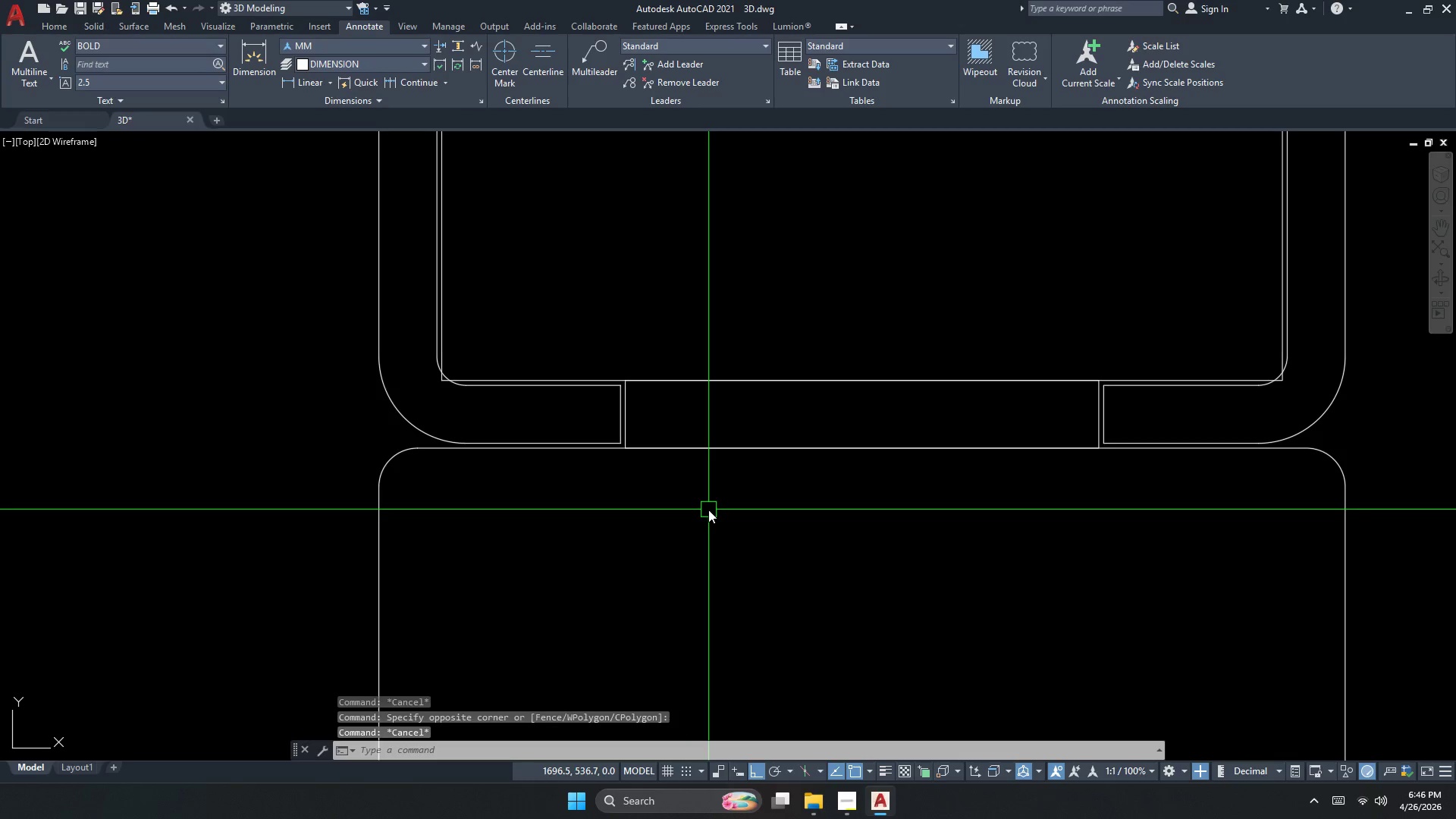 
key(Escape)
 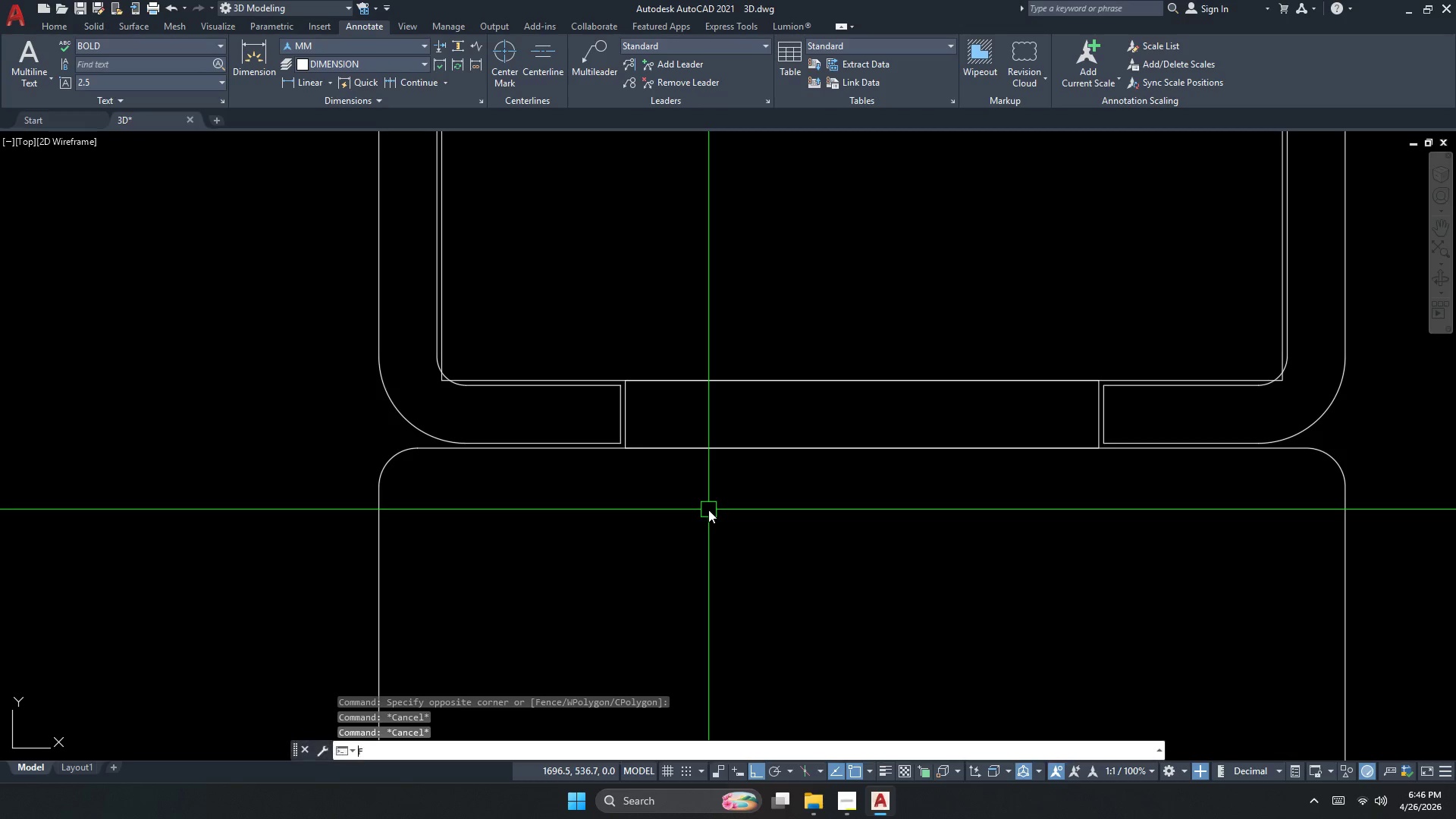 
key(F)
 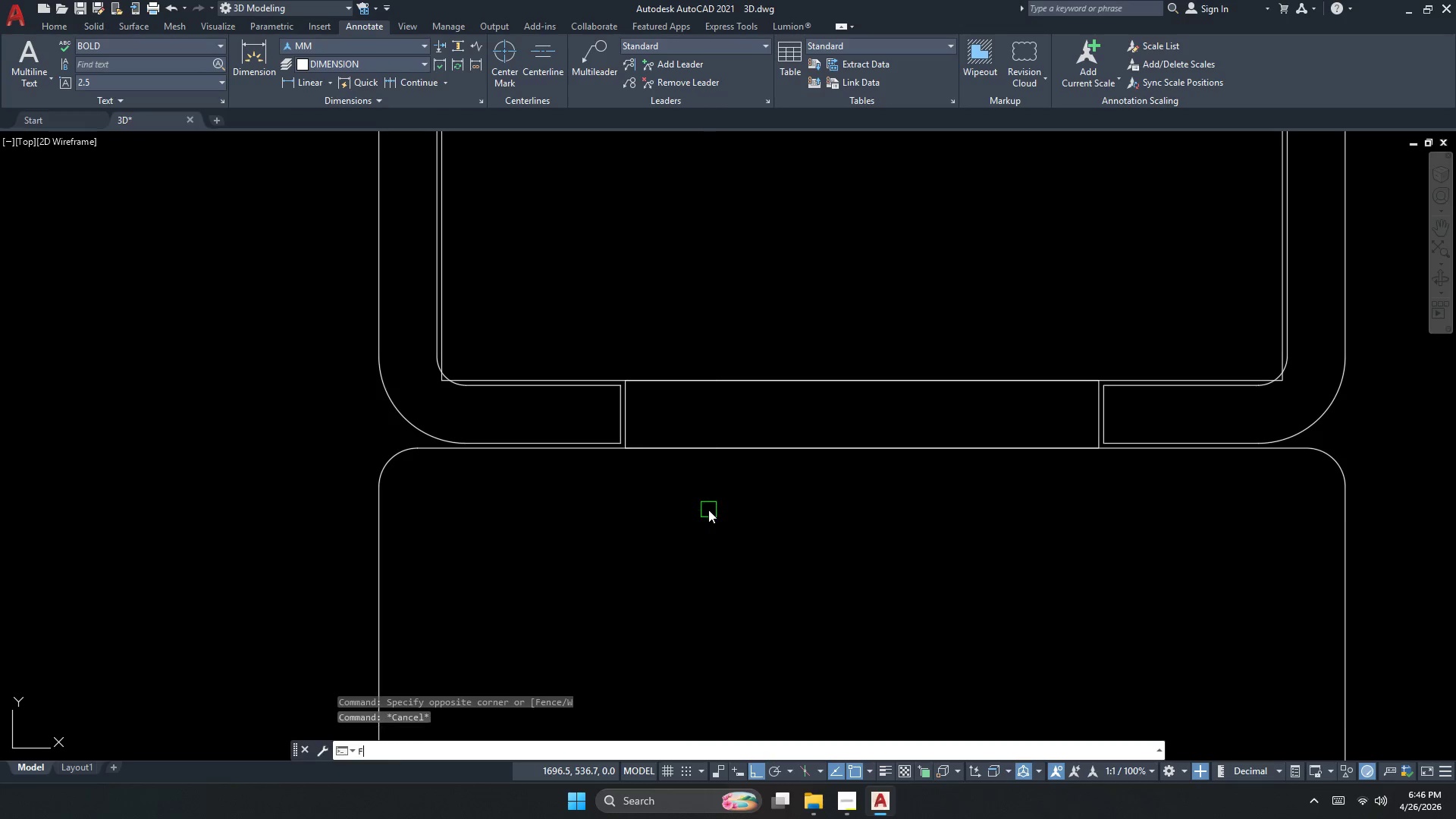 
key(Space)
 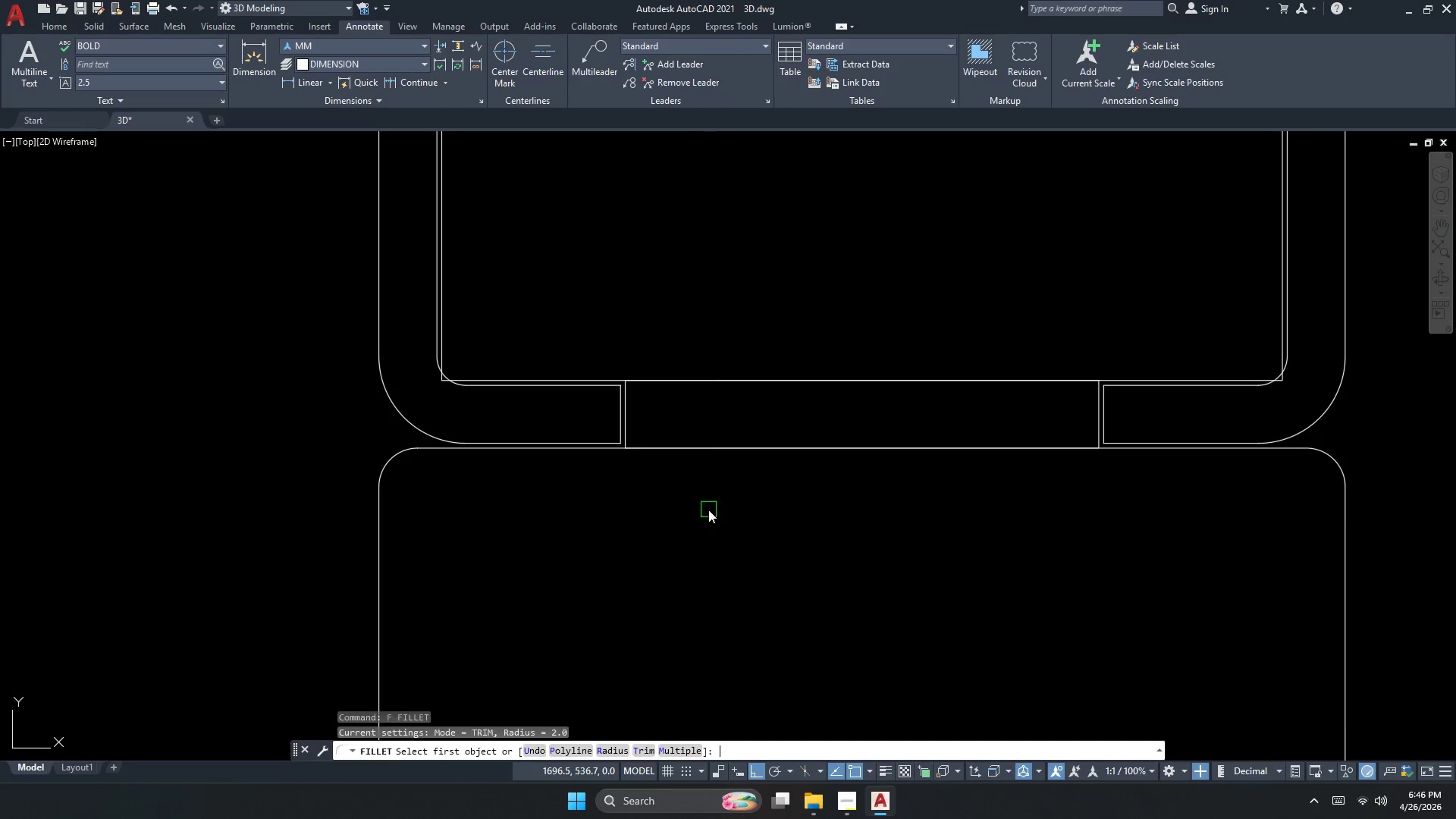 
key(R)
 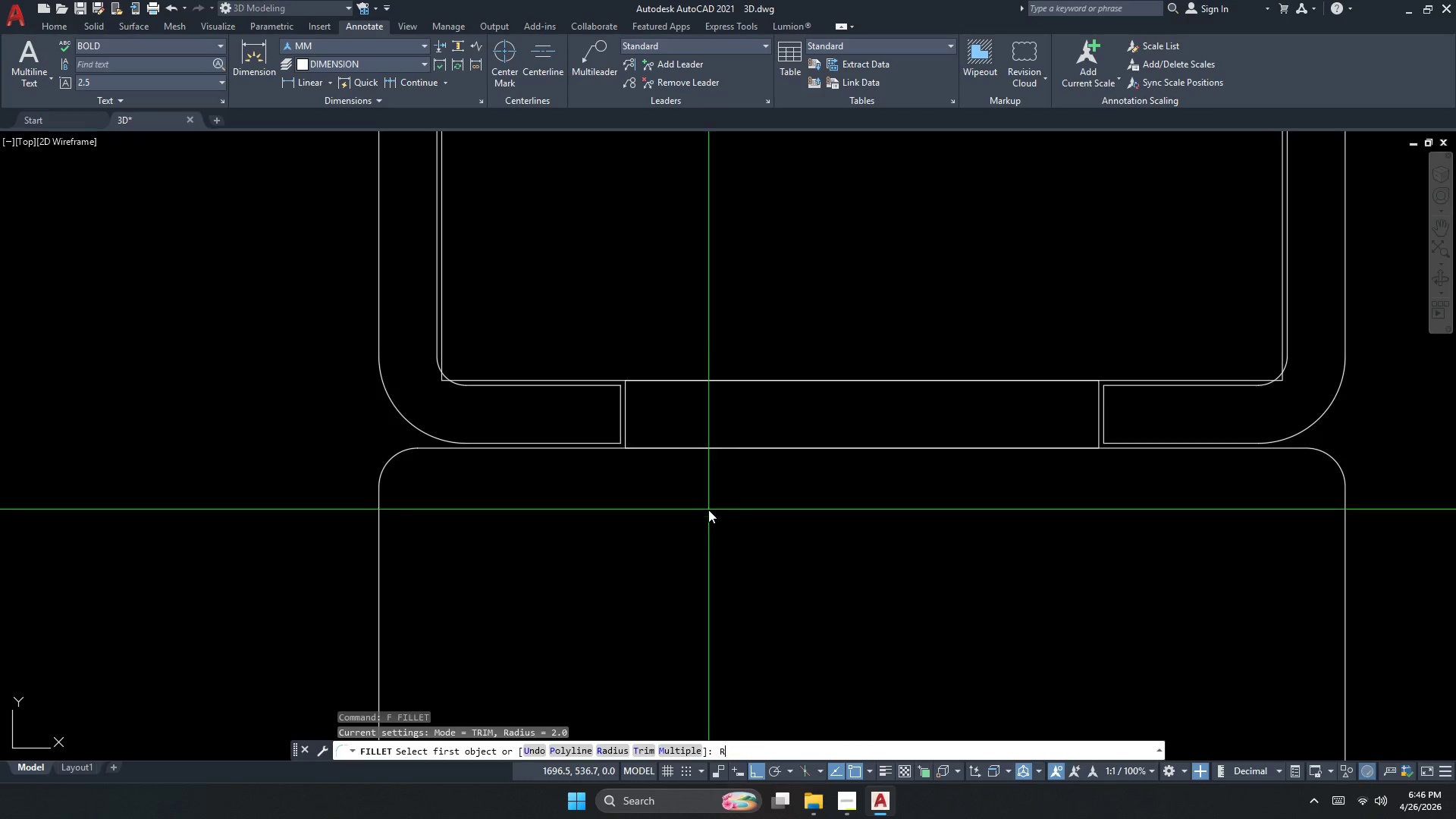 
key(Space)
 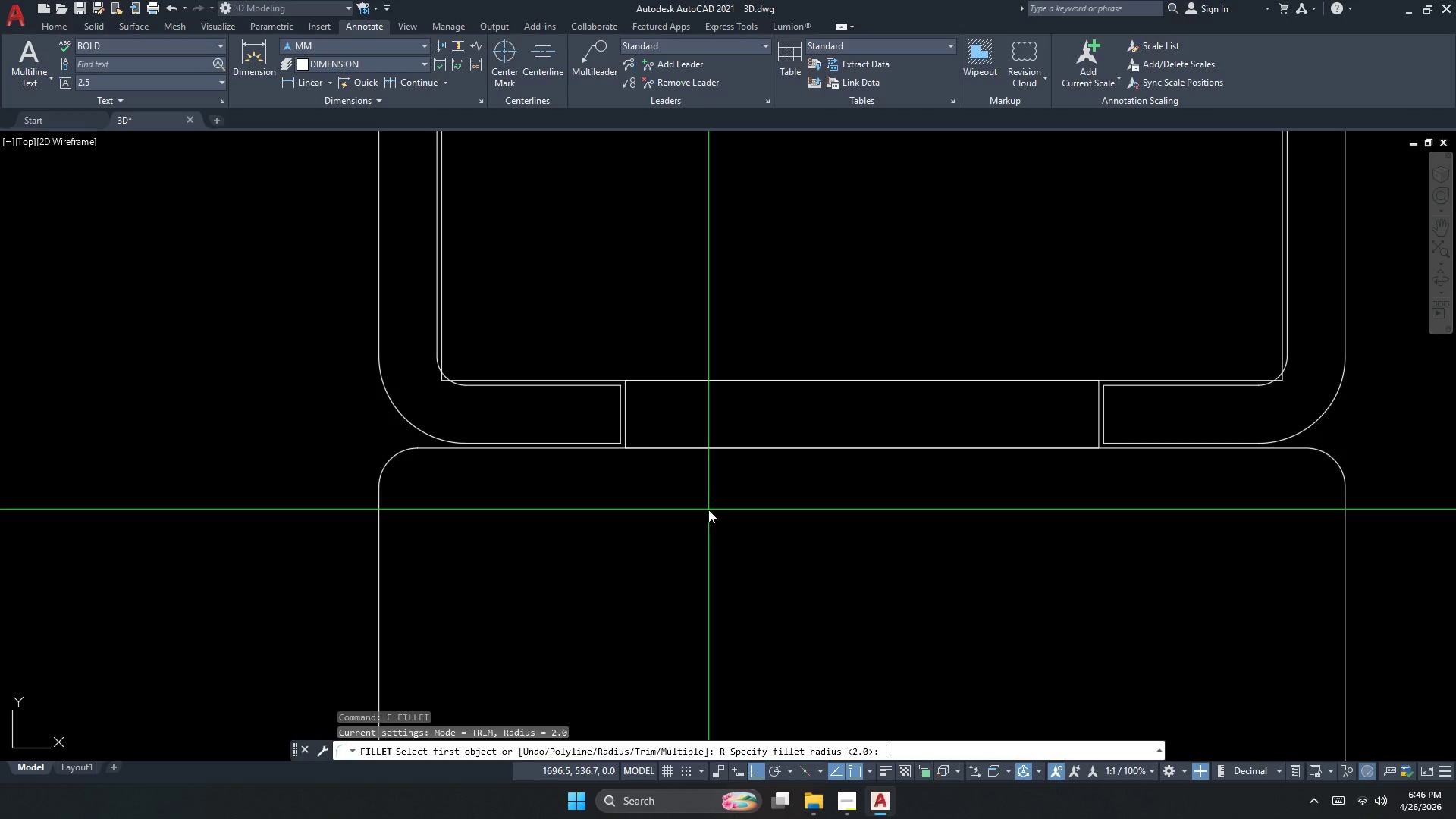 
key(Numpad1)
 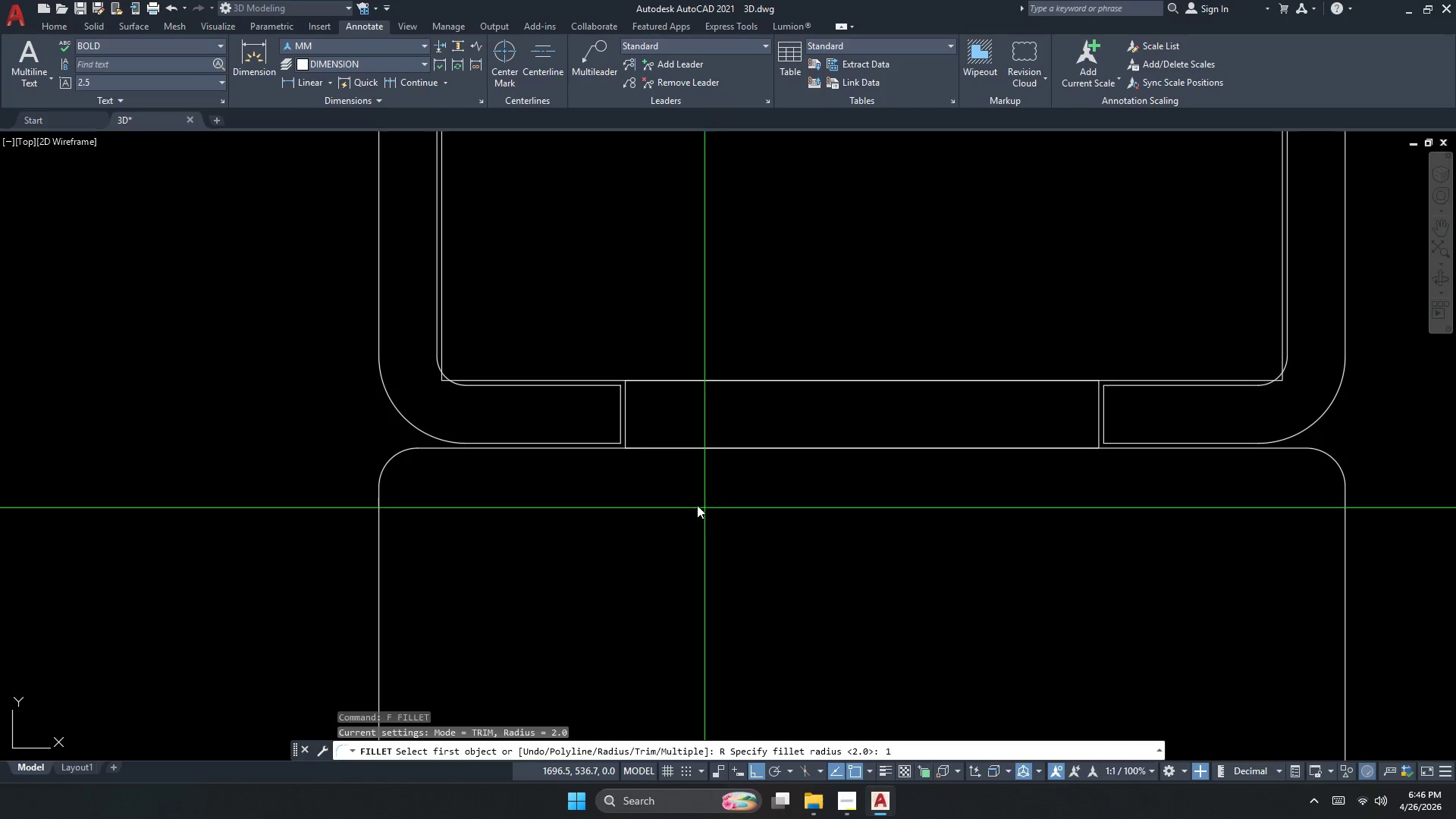 
key(NumpadEnter)
 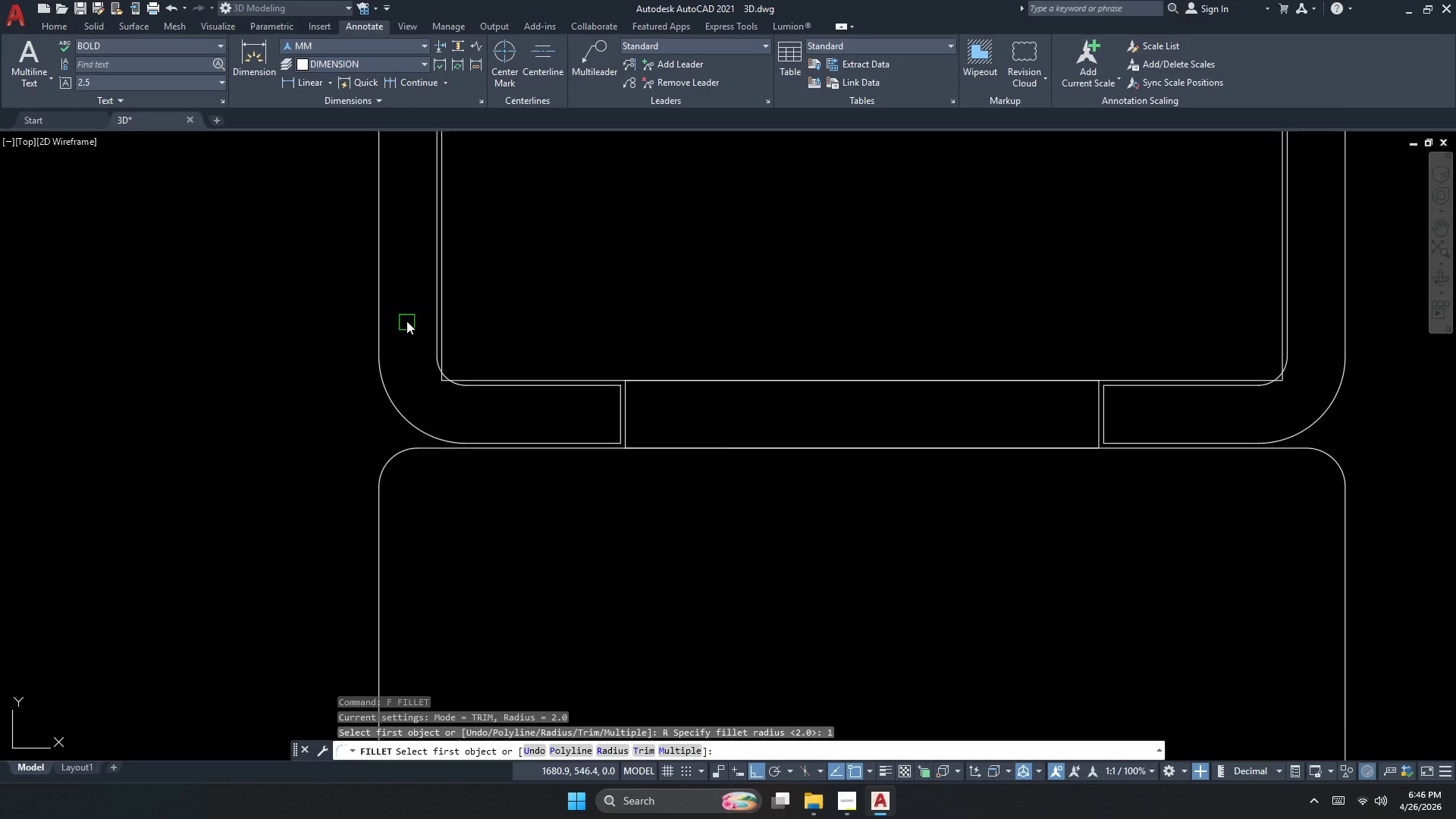 
scroll: coordinate [407, 306], scroll_direction: up, amount: 1.0
 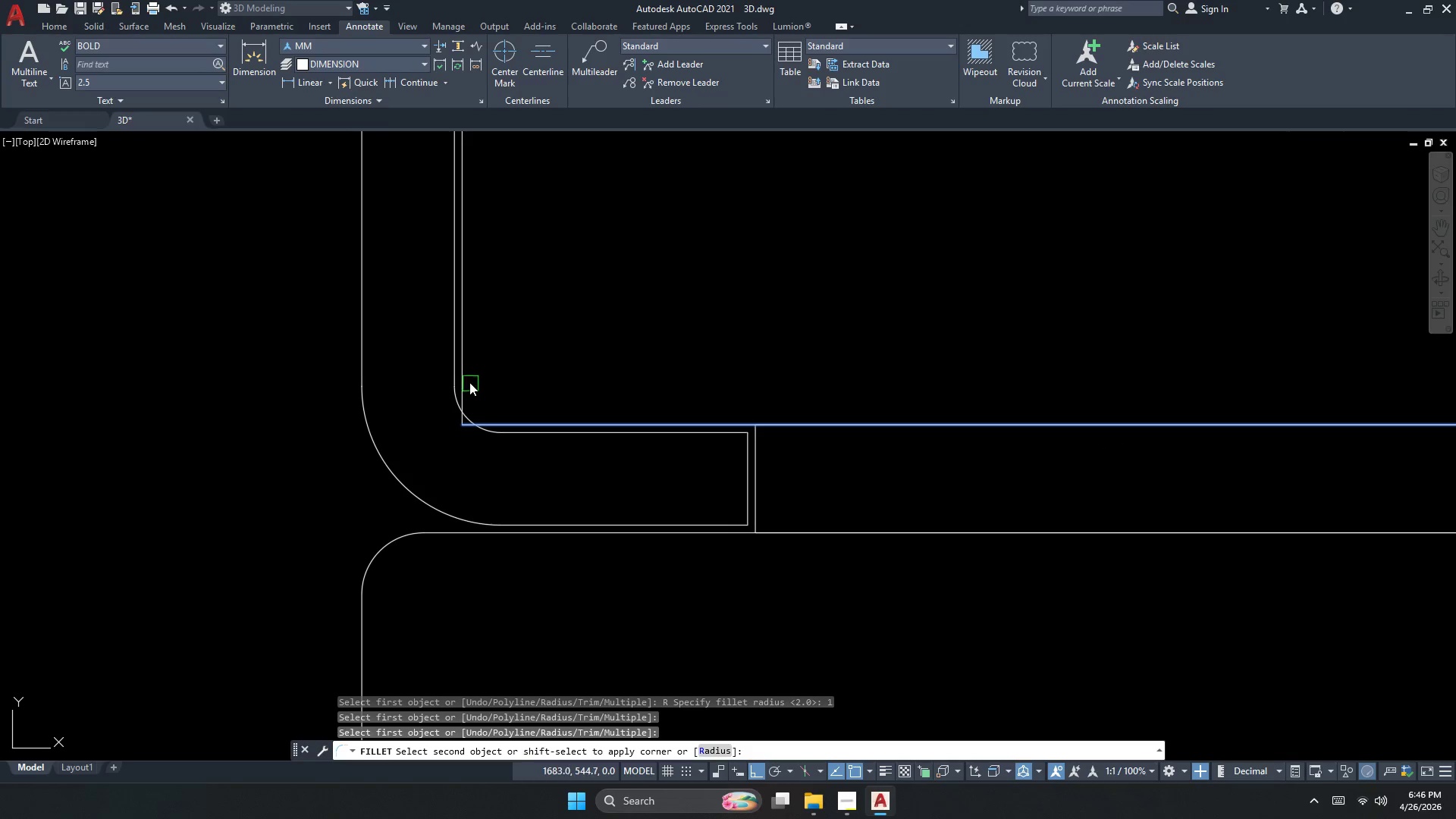 
left_click([468, 375])
 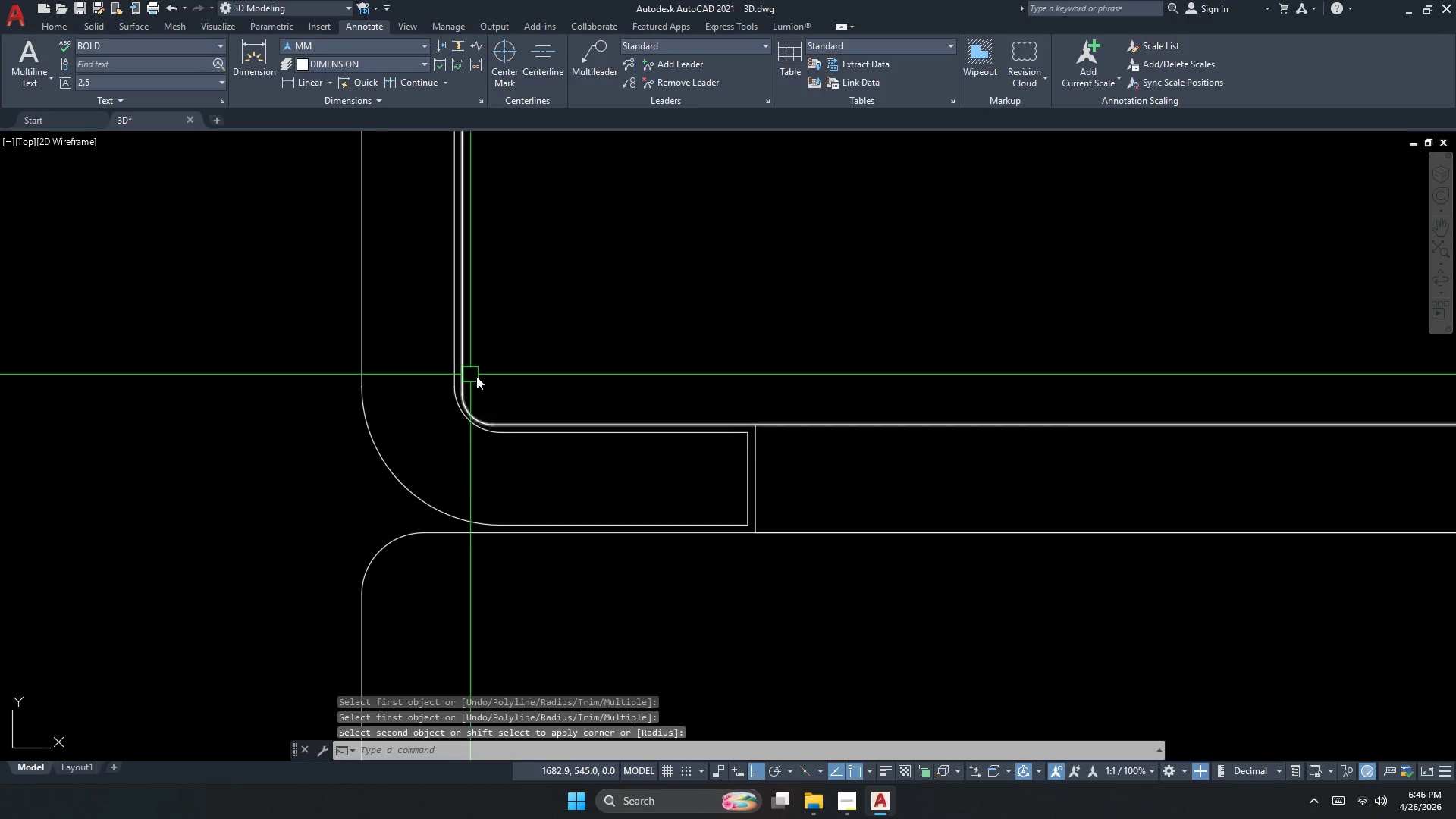 
key(Escape)
 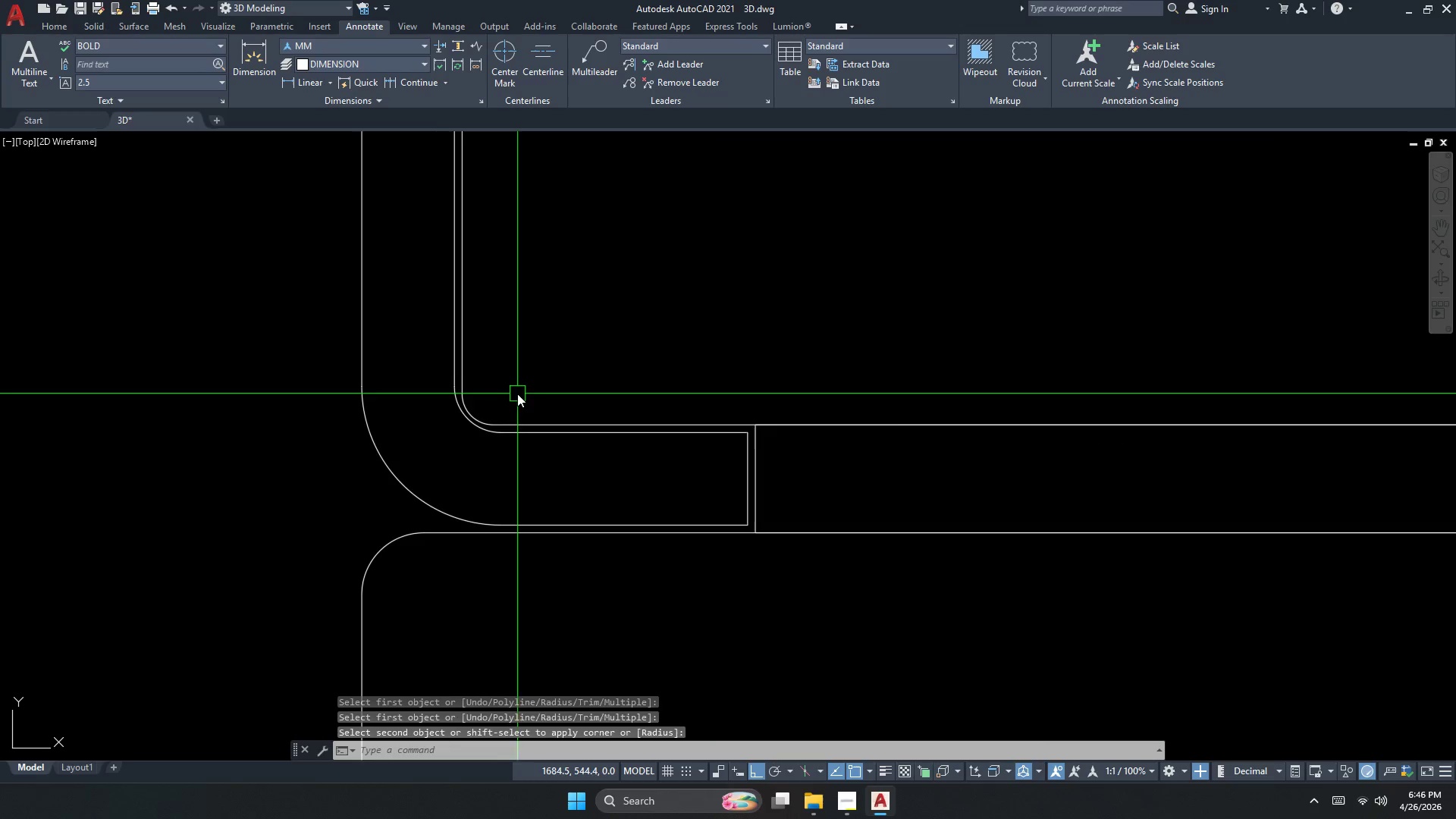 
scroll: coordinate [500, 399], scroll_direction: down, amount: 2.0
 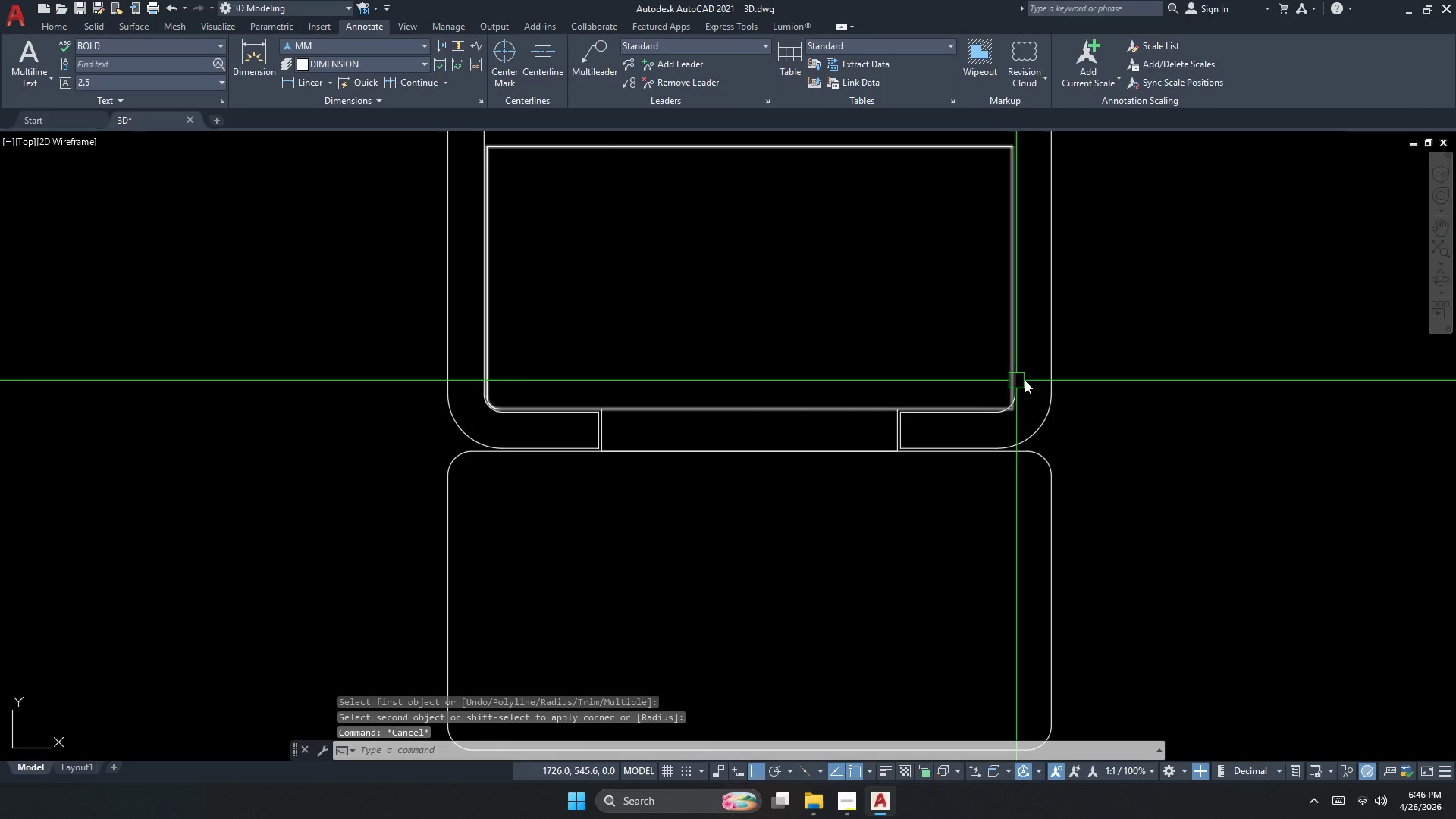 
key(Space)
 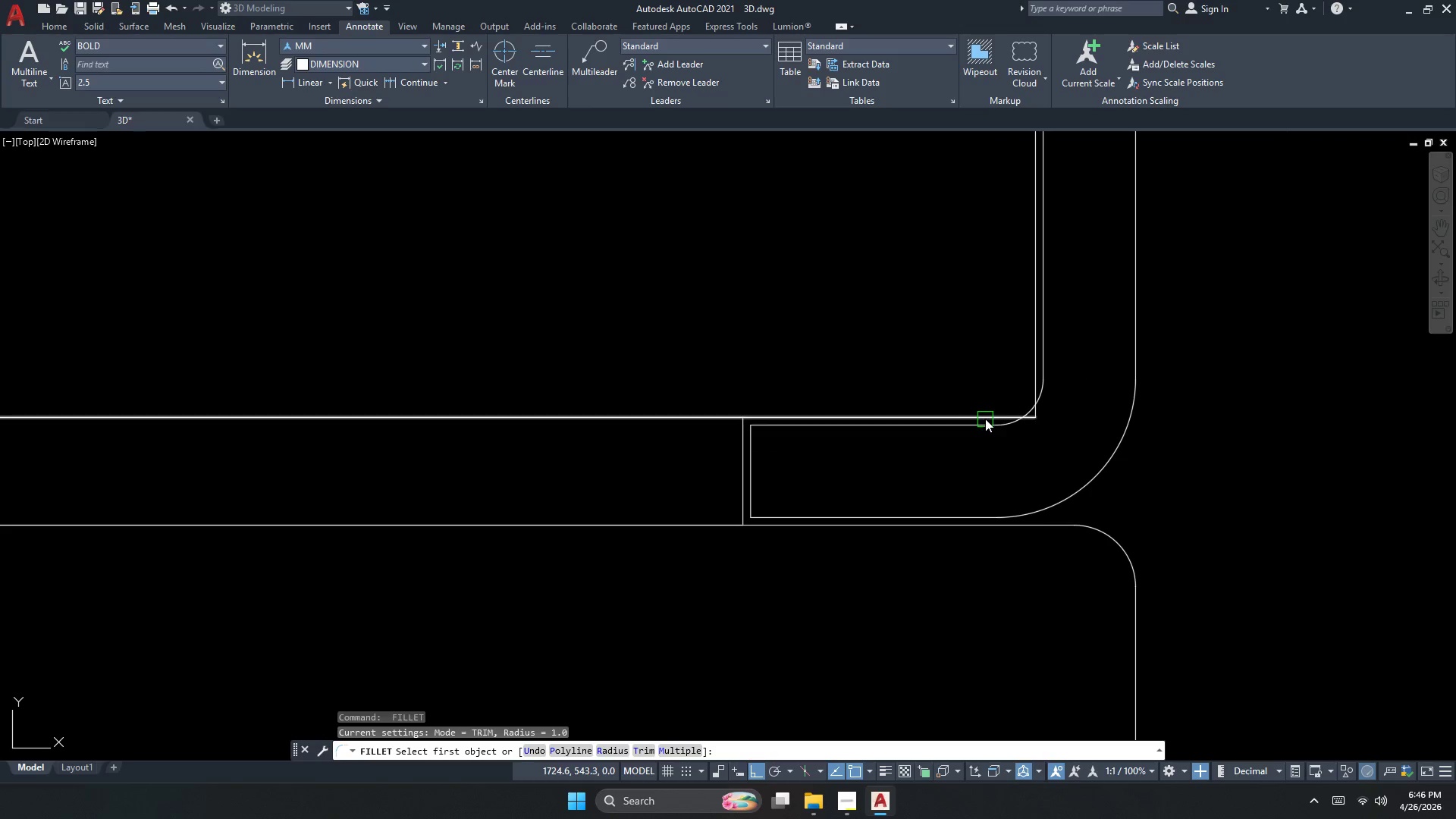 
scroll: coordinate [962, 435], scroll_direction: up, amount: 2.0
 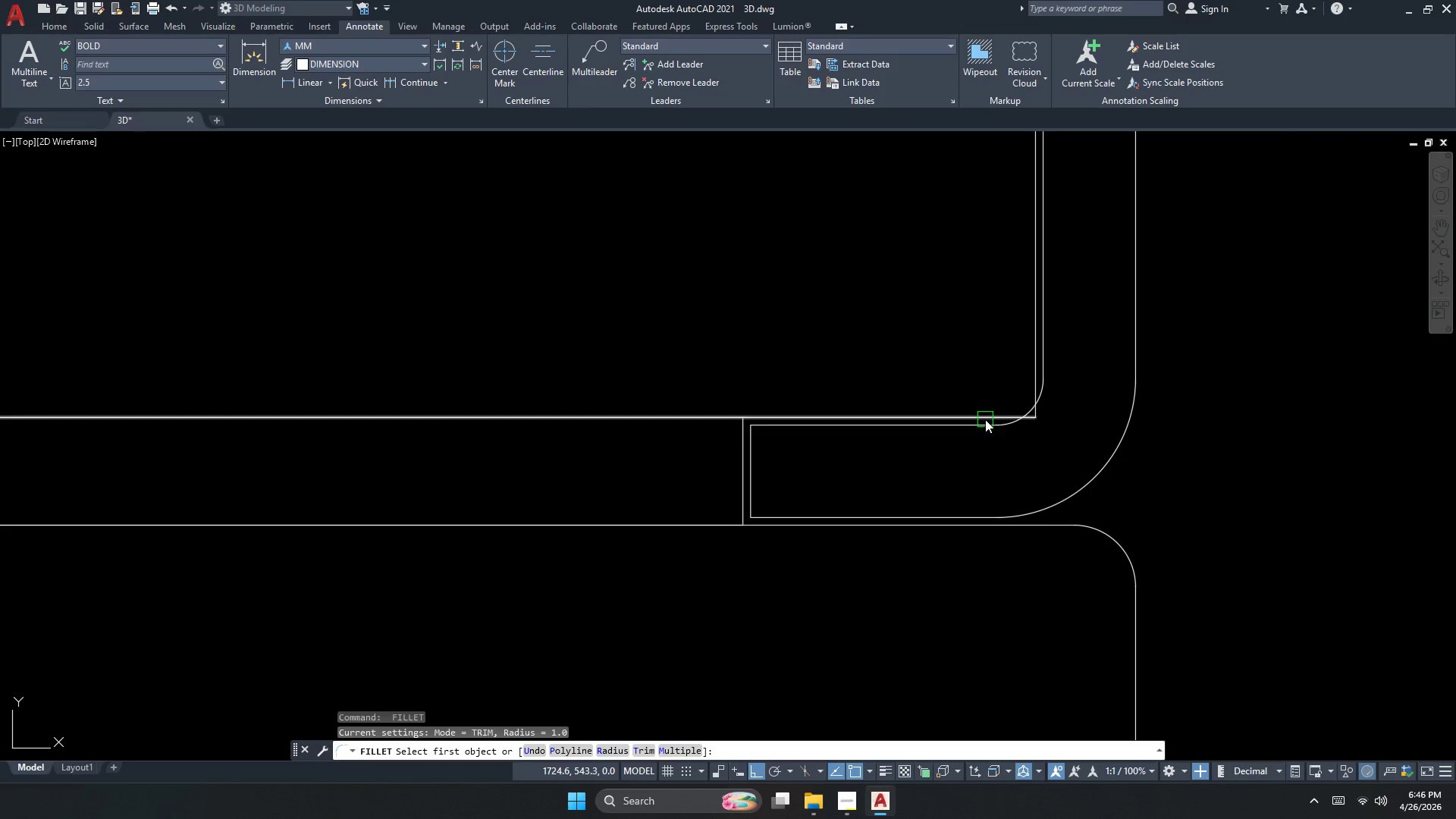 
left_click([989, 417])
 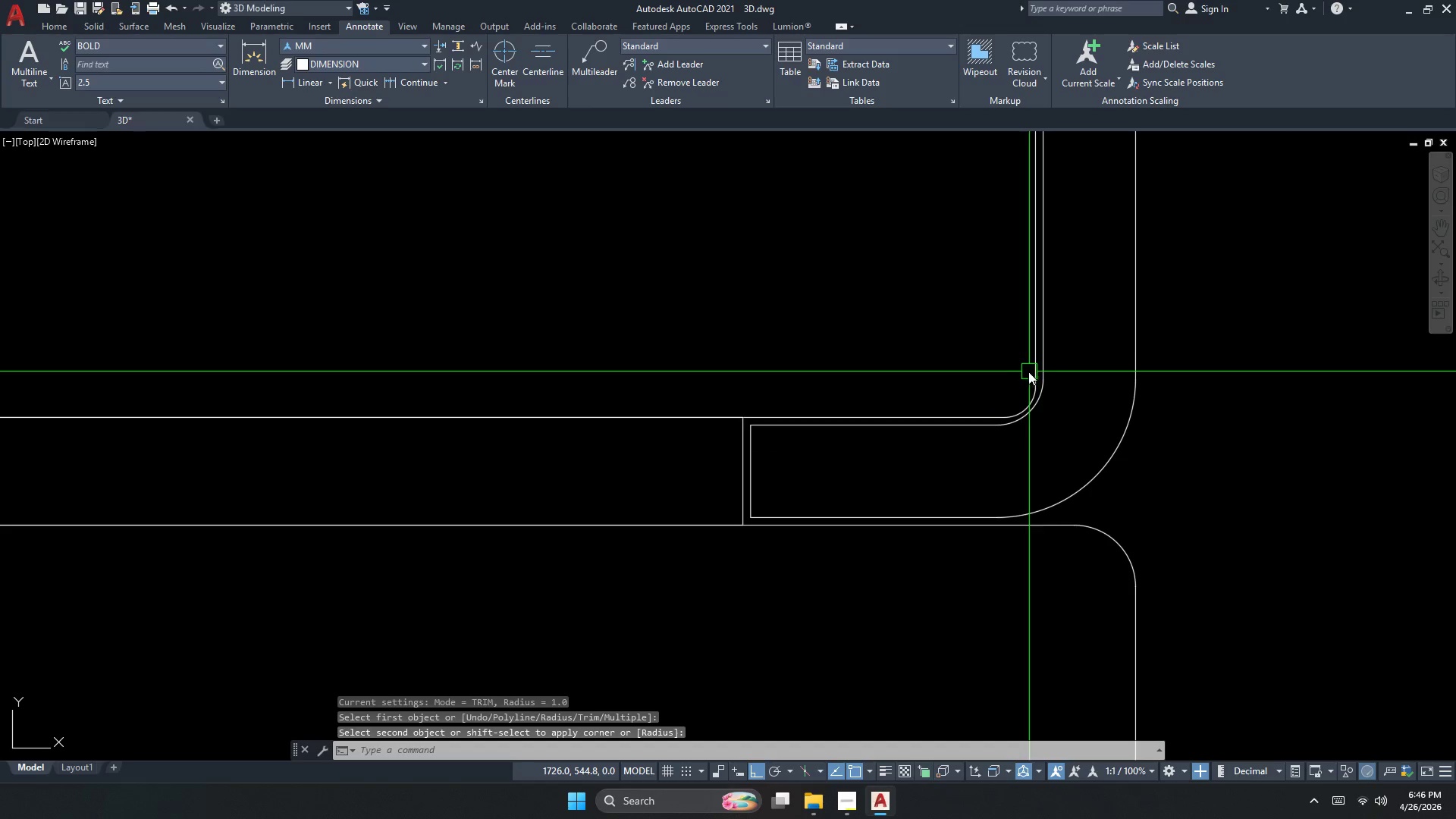 
key(Escape)
 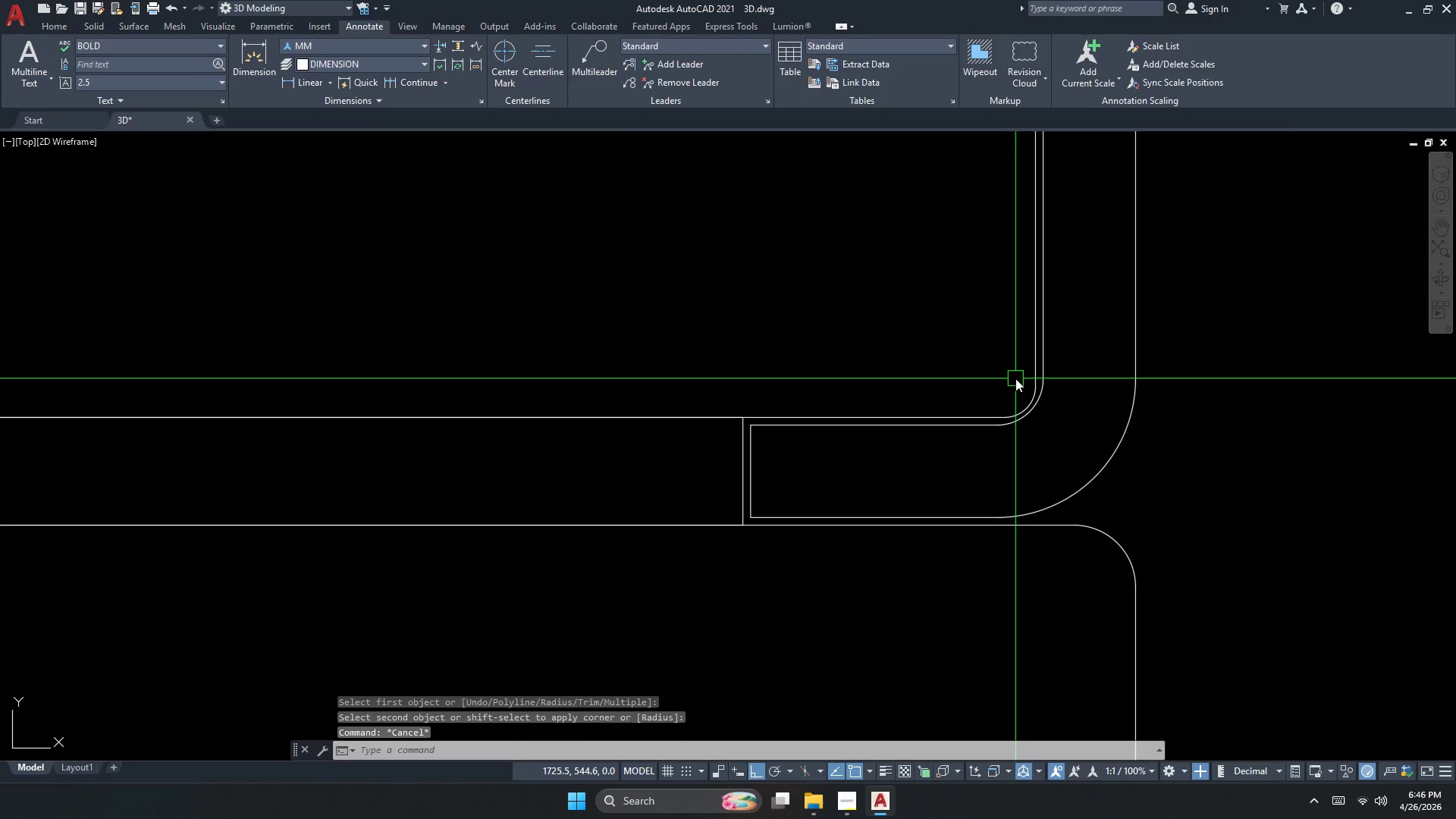 
key(Escape)
 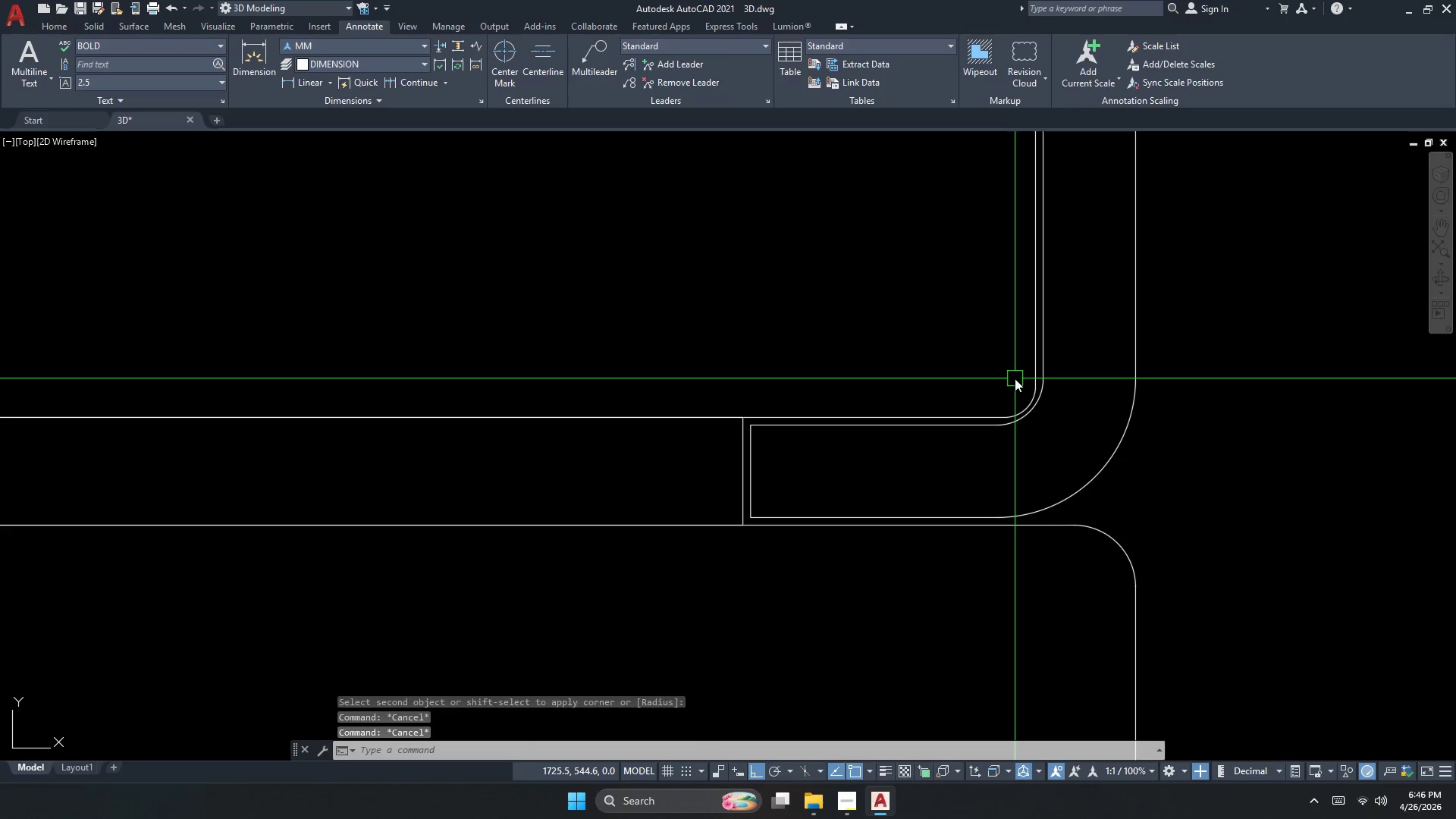 
key(Escape)
 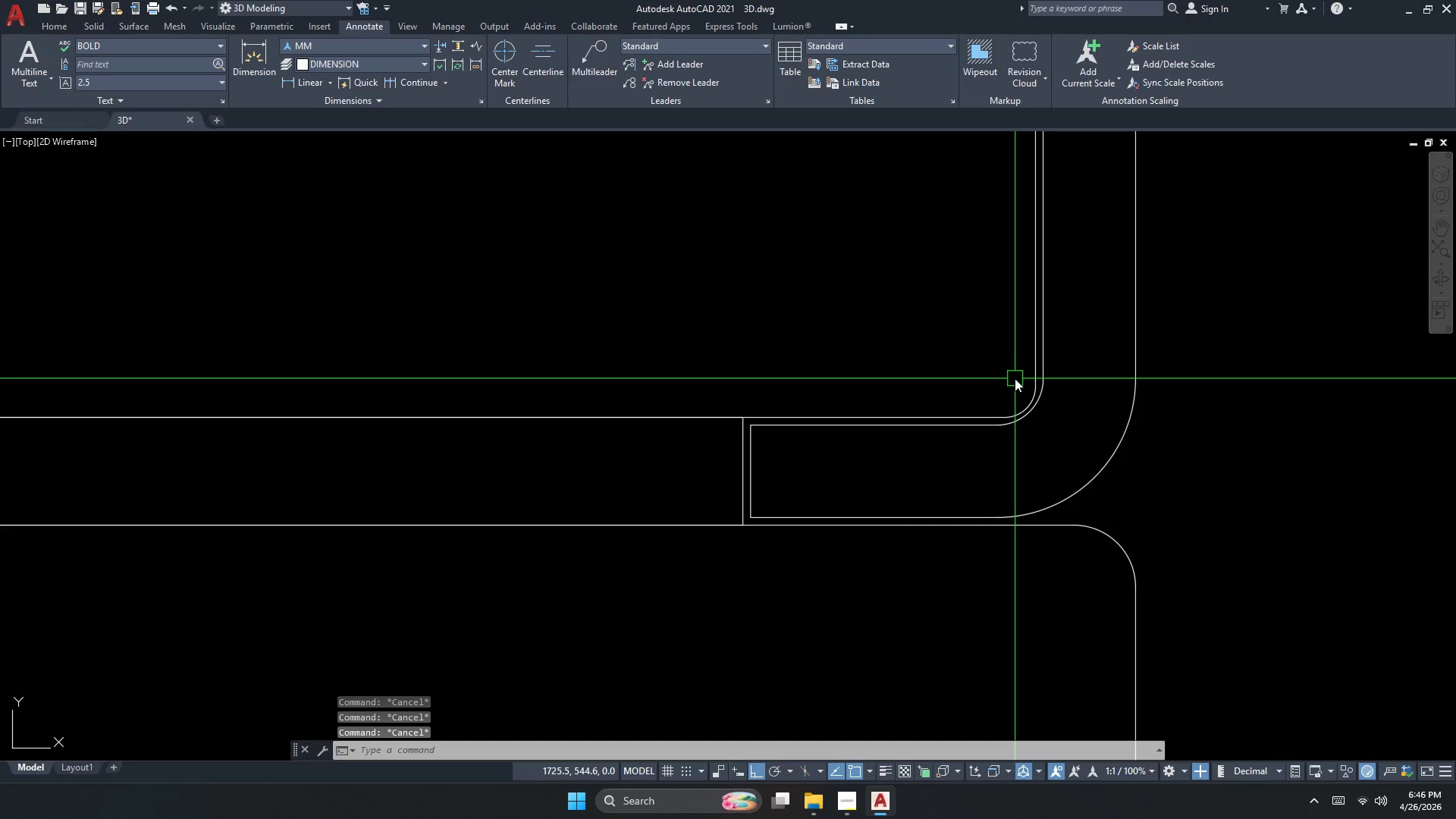 
key(F)
 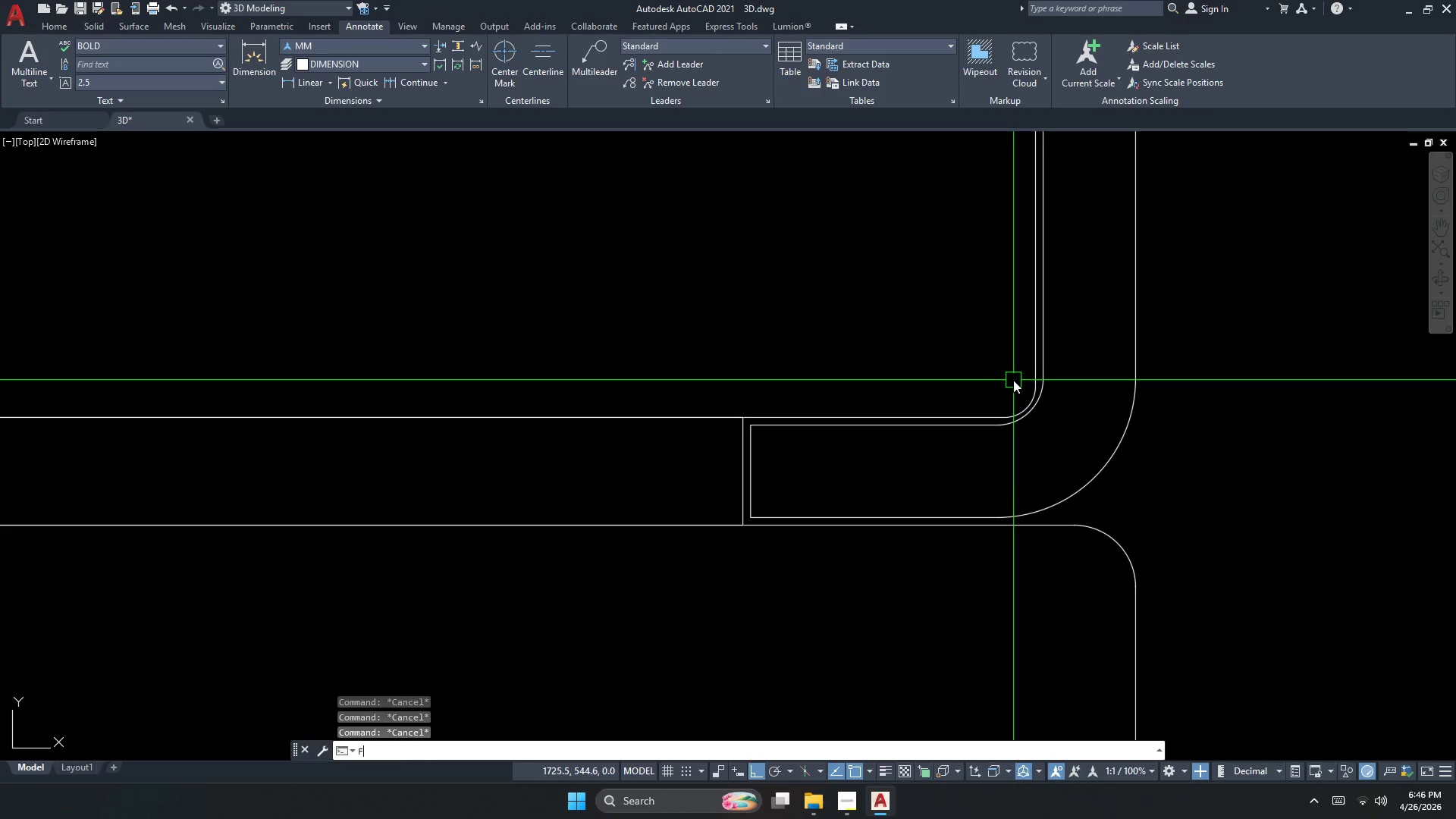 
key(Space)
 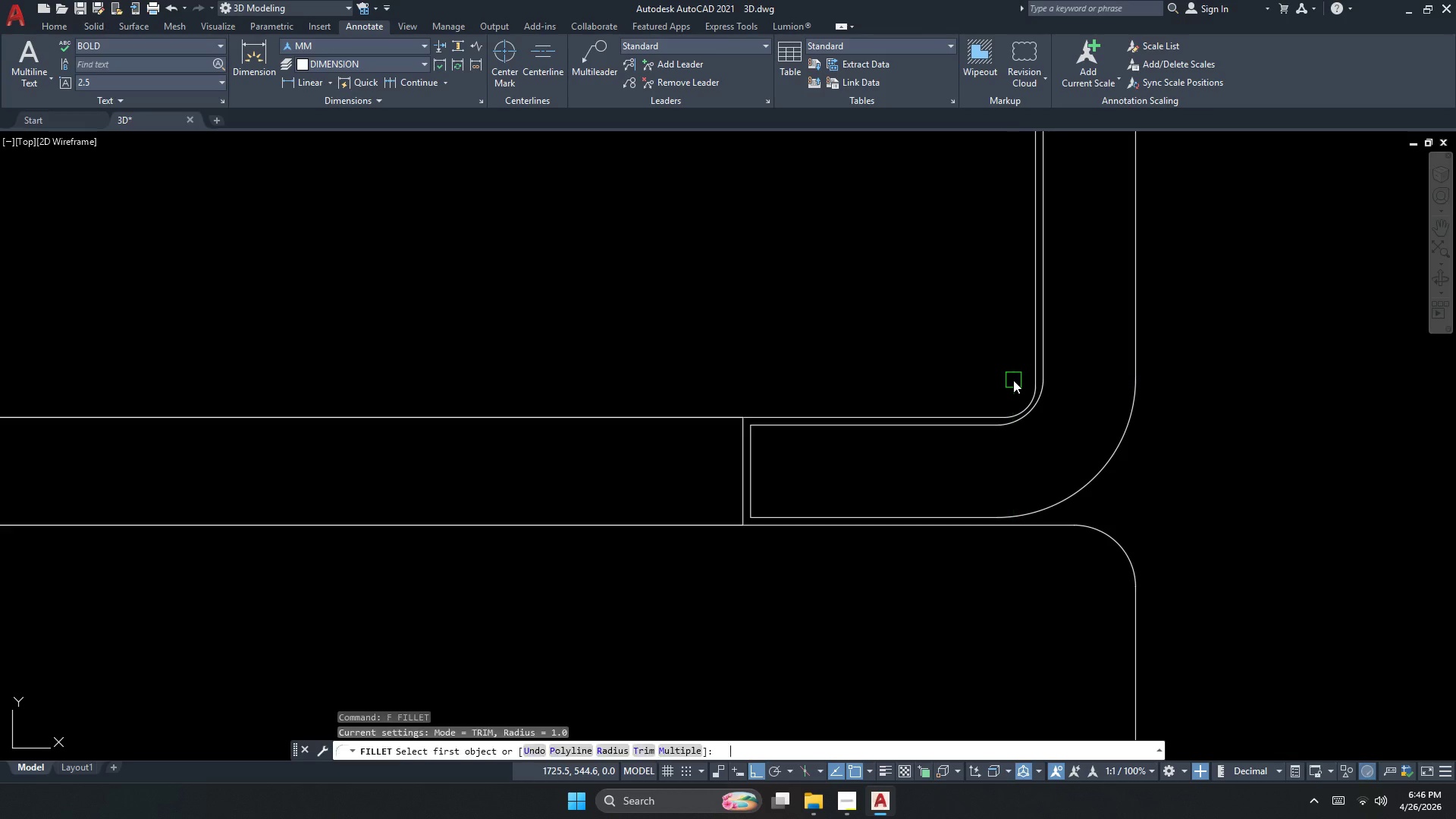 
key(R)
 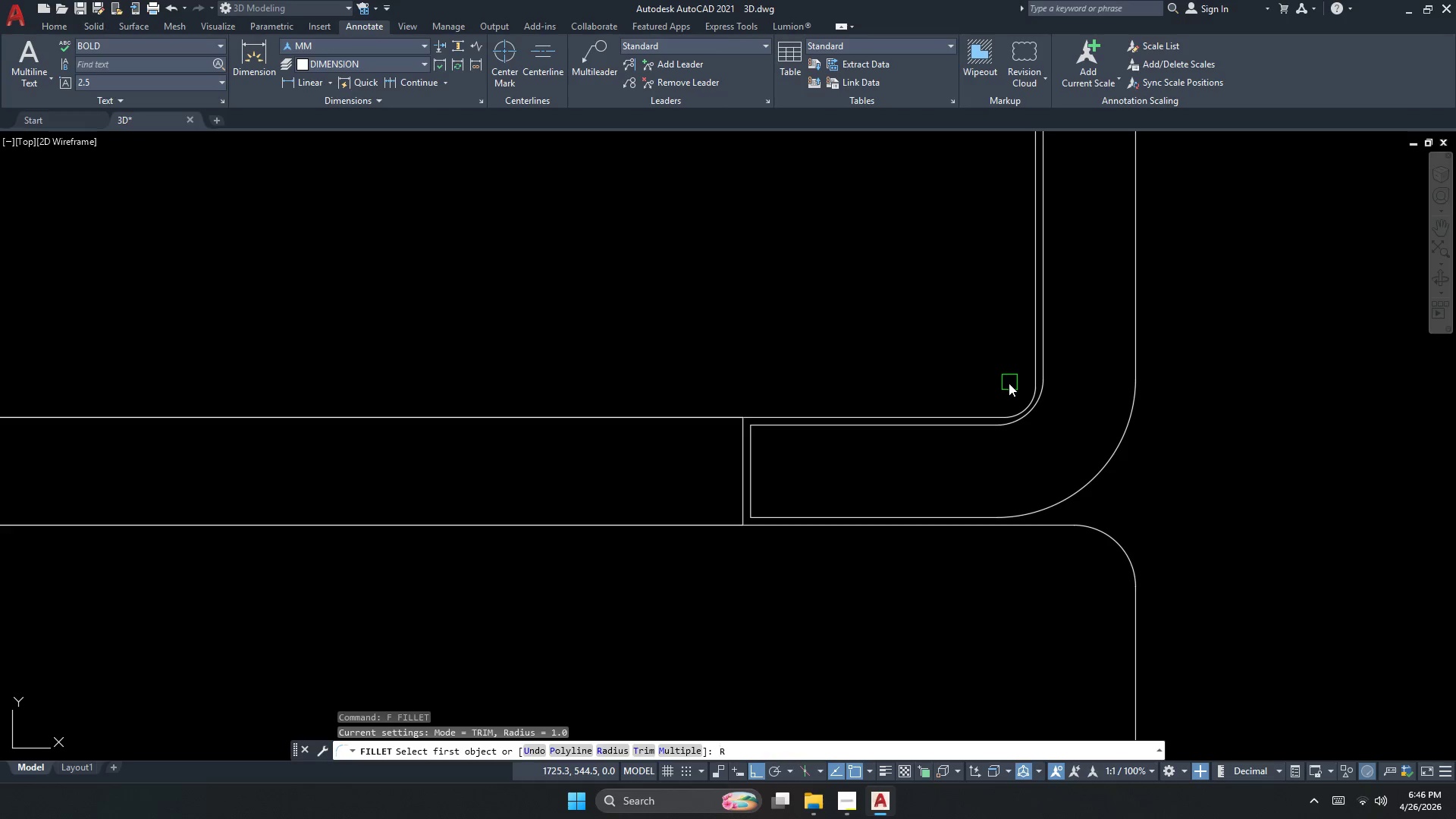 
key(R)
 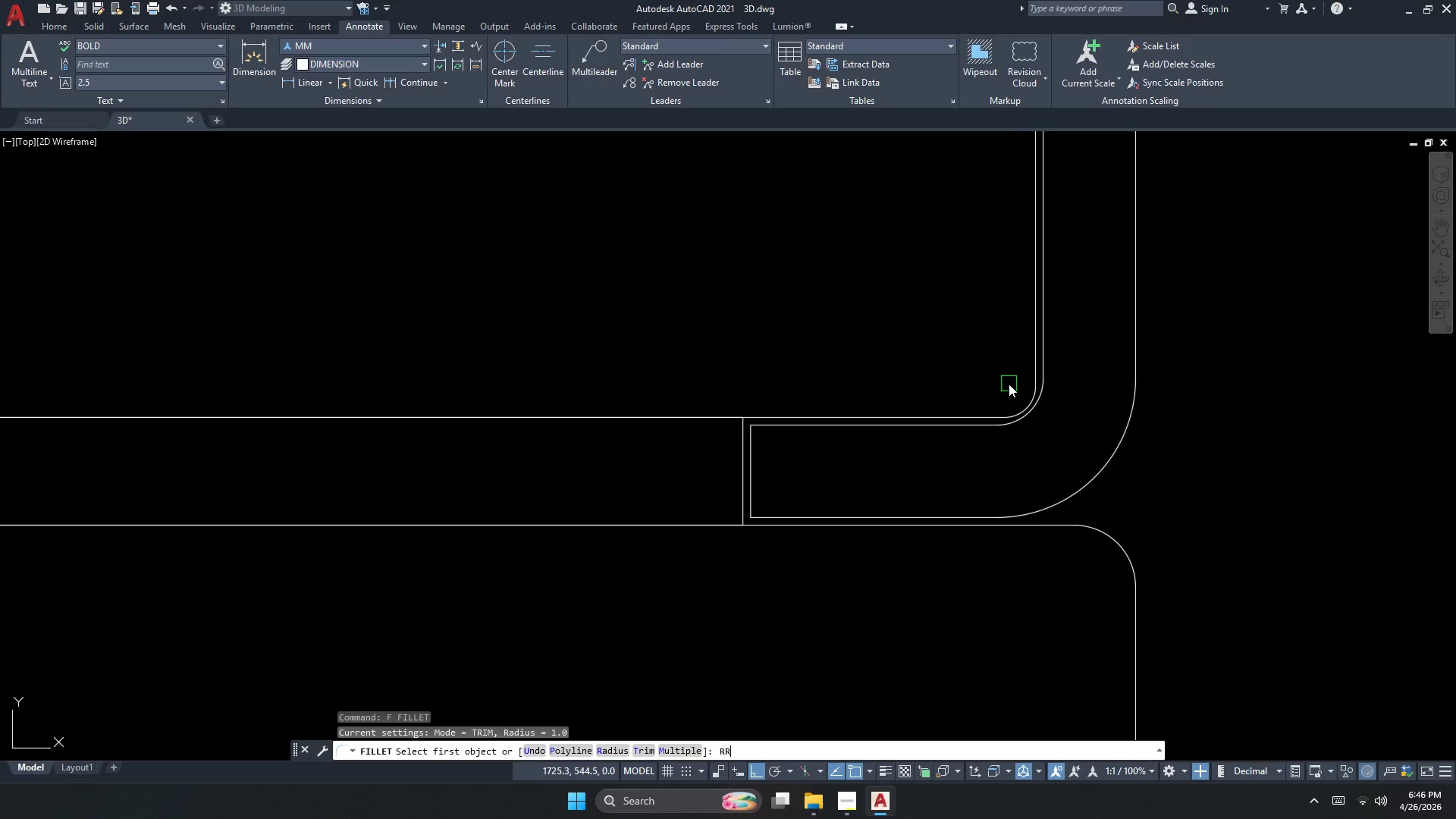 
key(Space)
 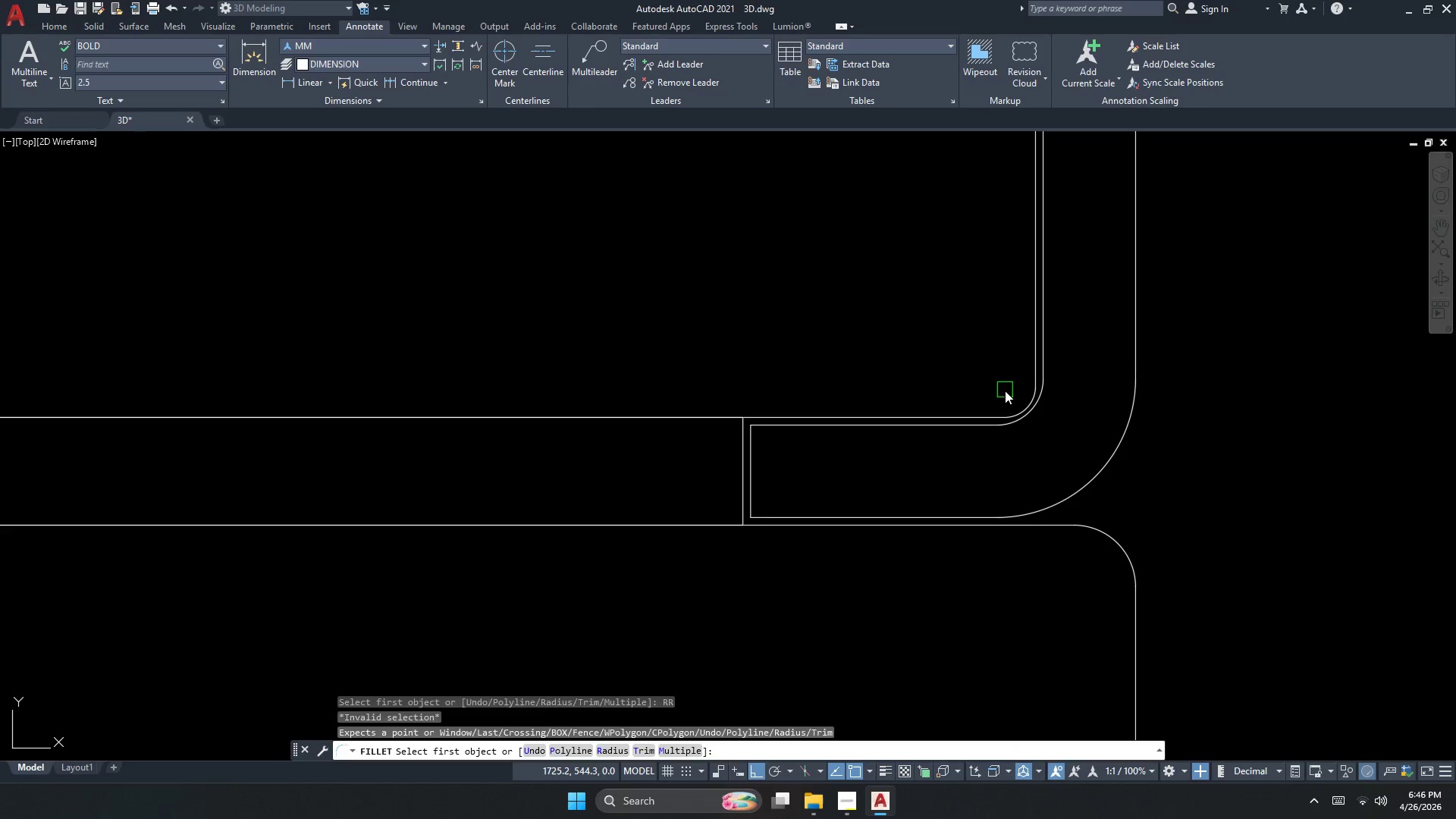 
key(Escape)
 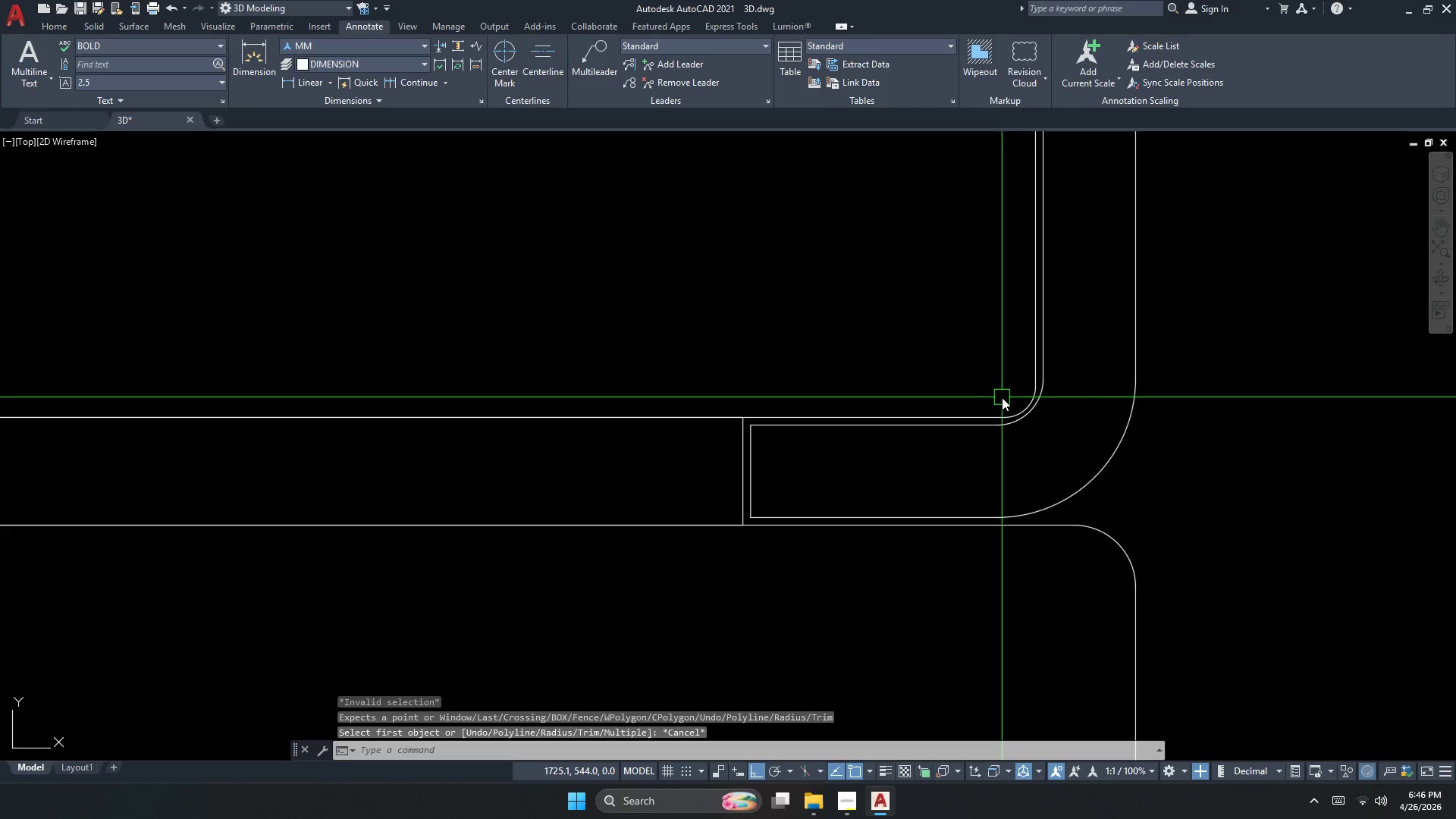 
key(Escape)
 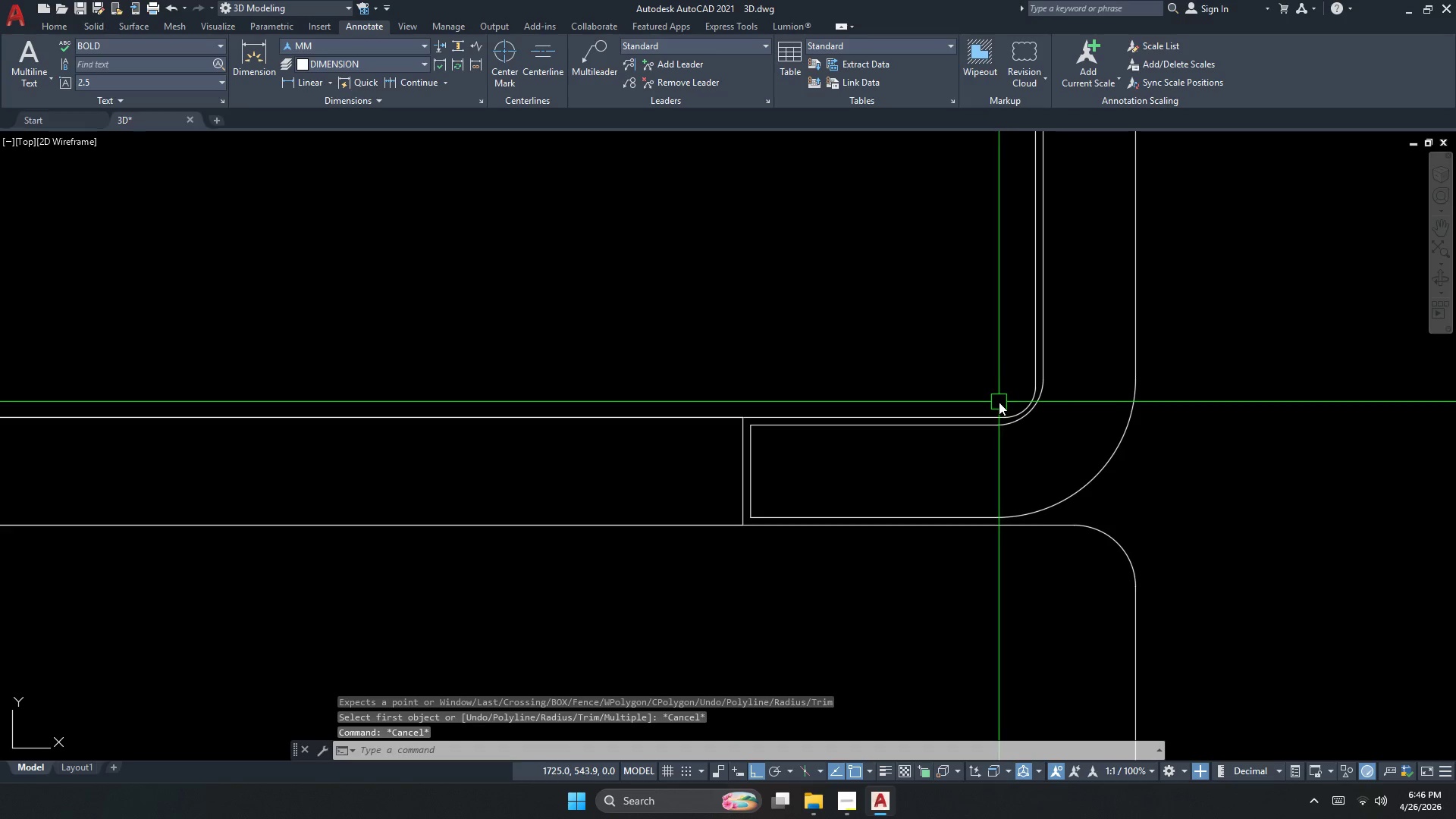 
key(F)
 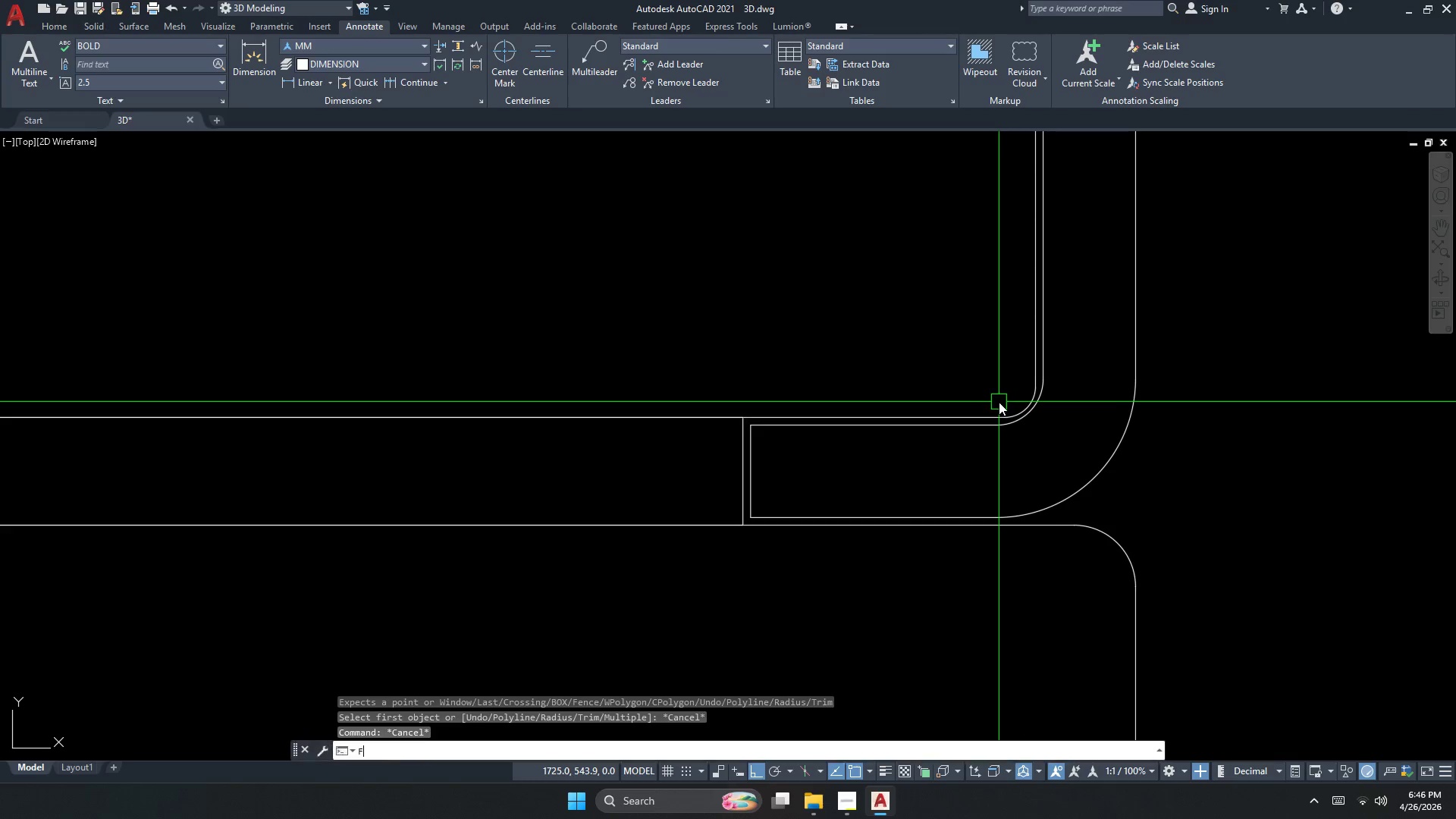 
key(Space)
 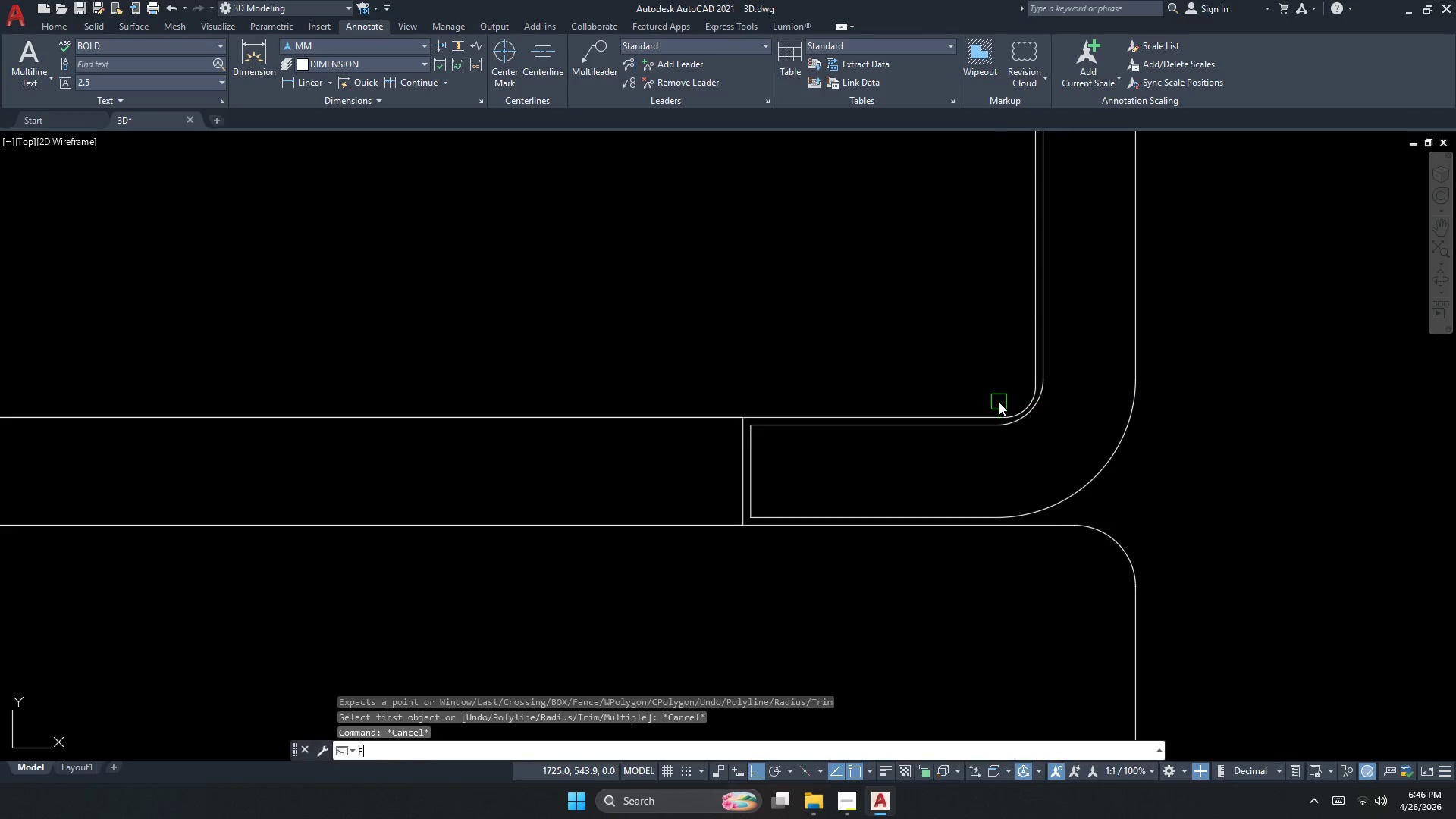 
key(R)
 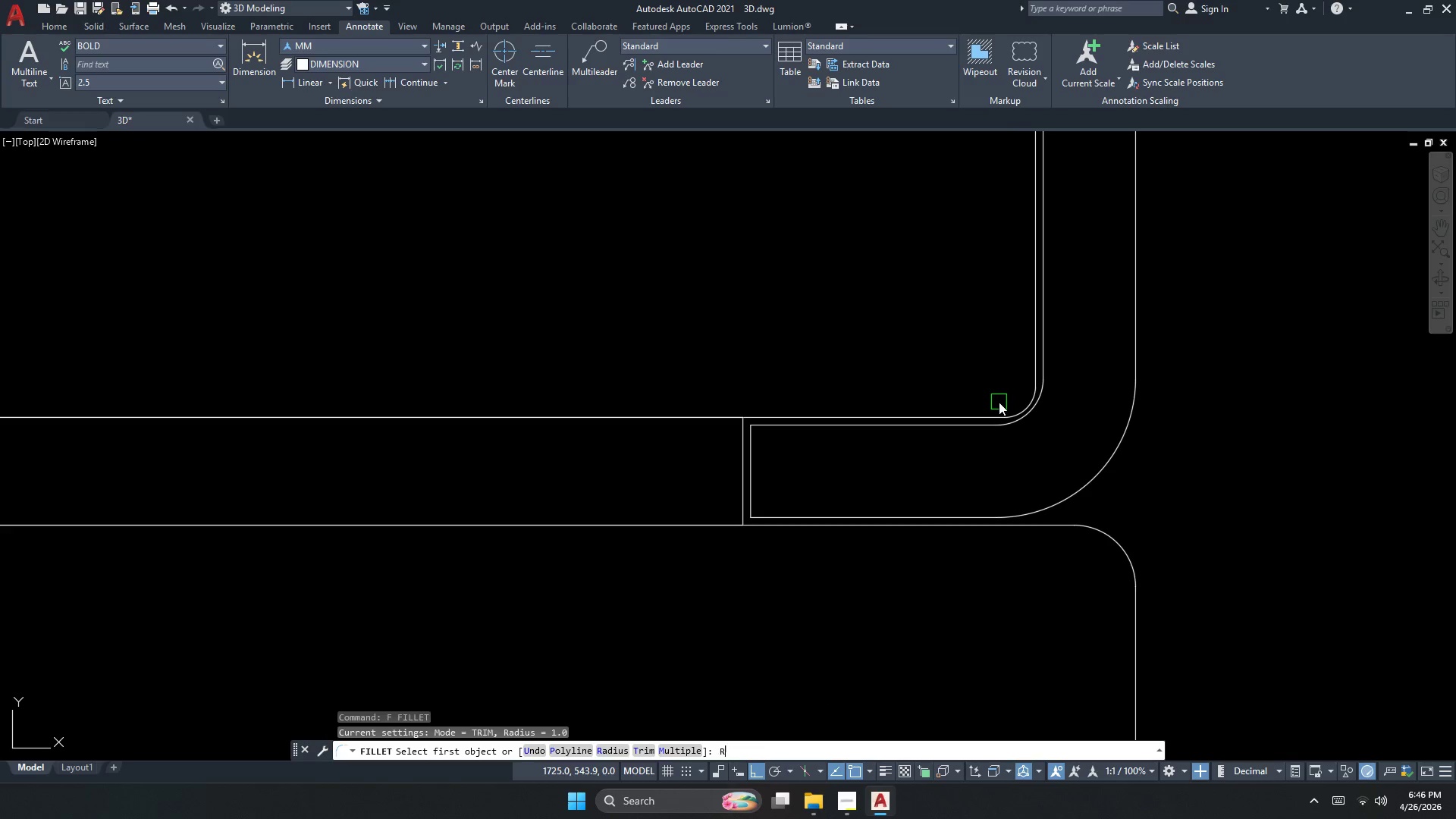 
key(Space)
 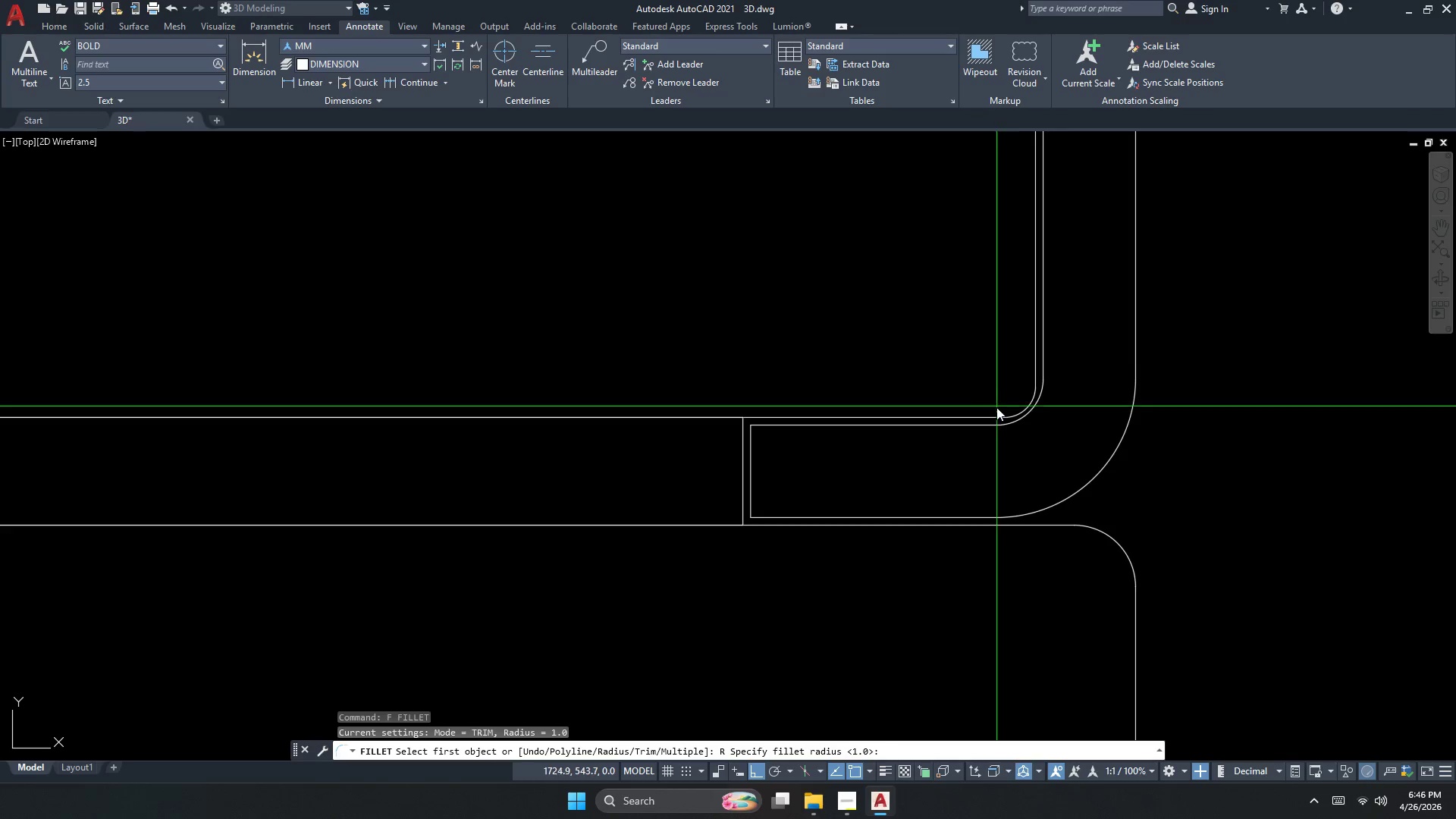 
key(Numpad1)
 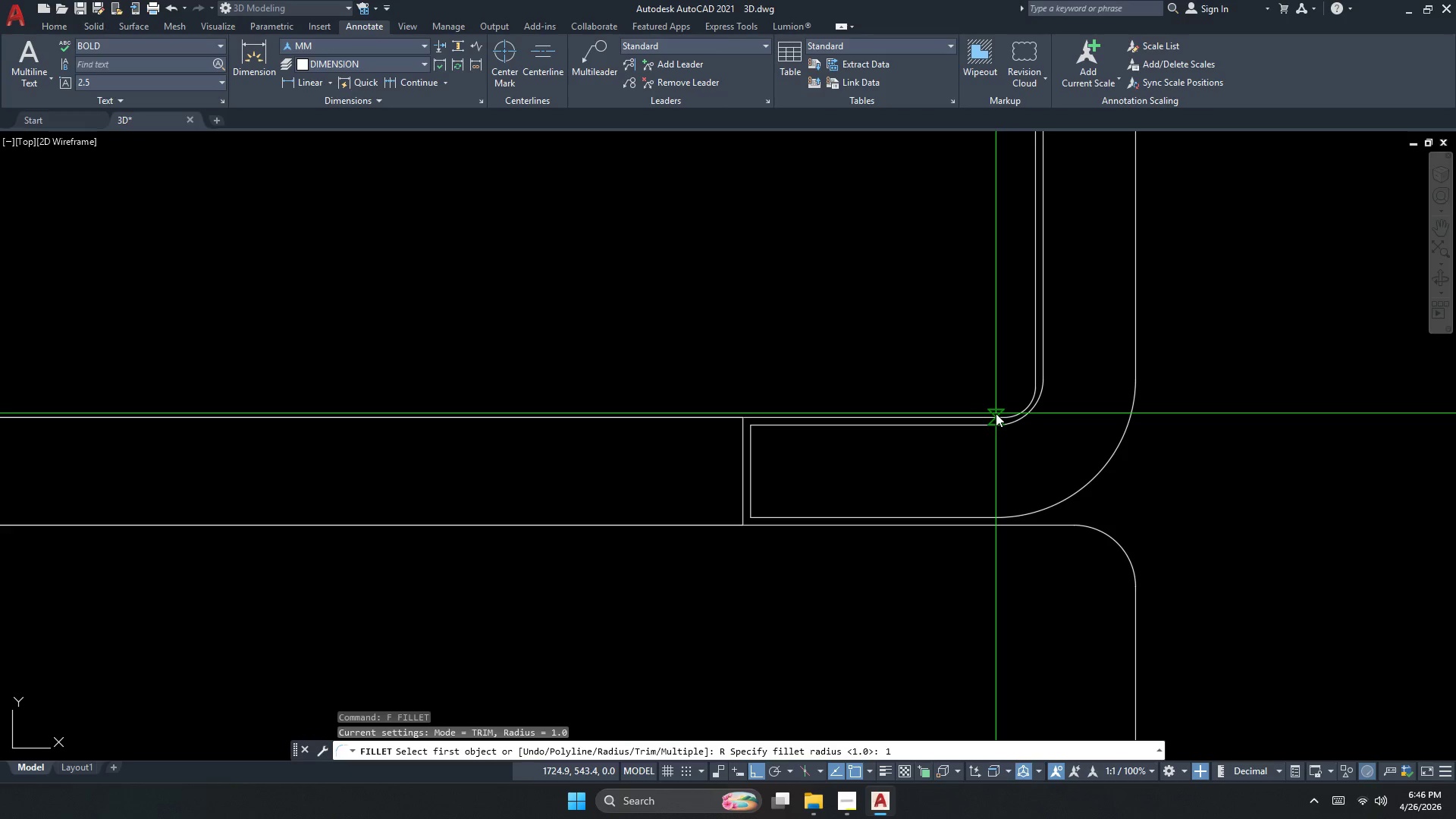 
key(NumpadDecimal)
 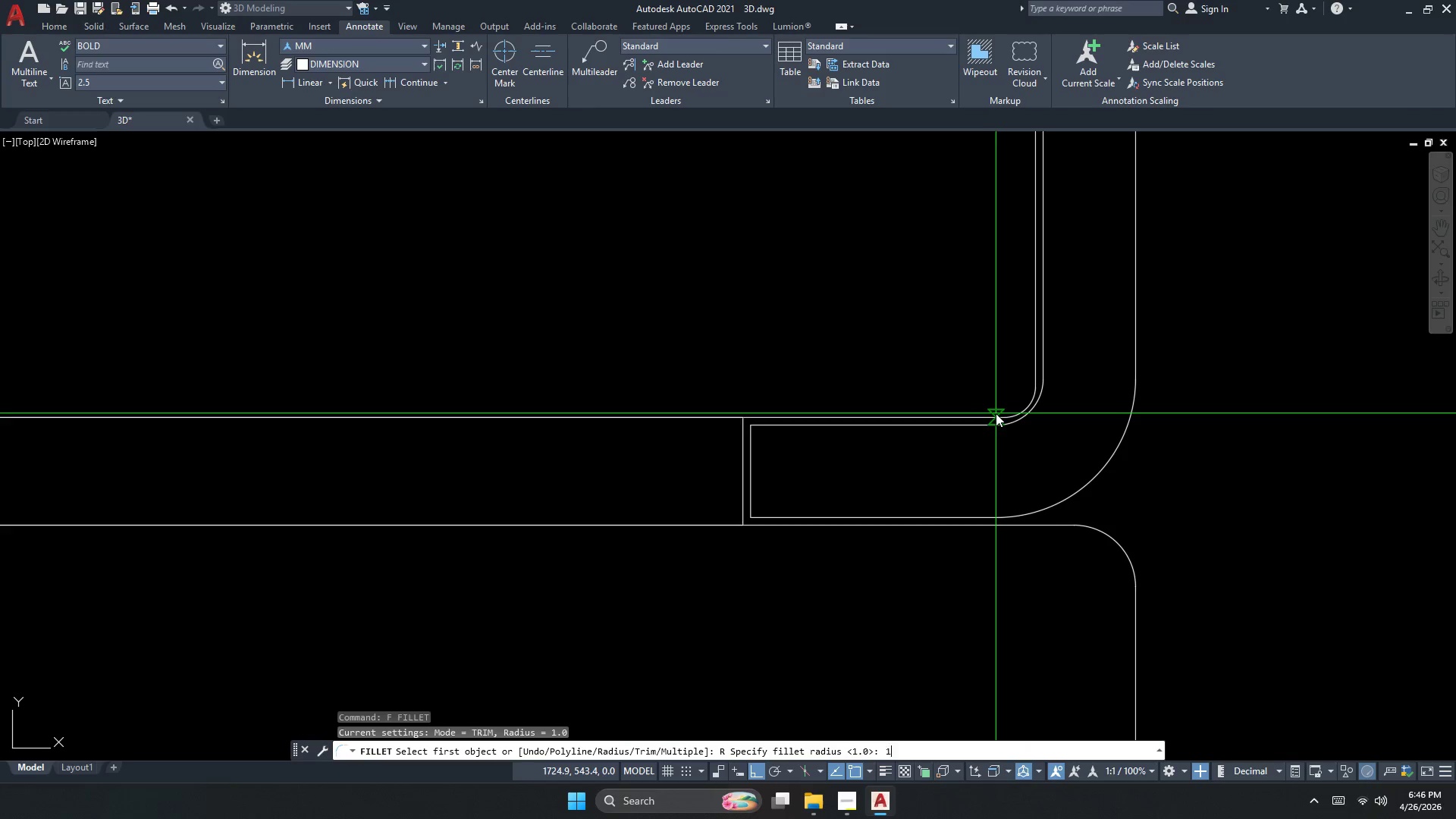 
key(Numpad5)
 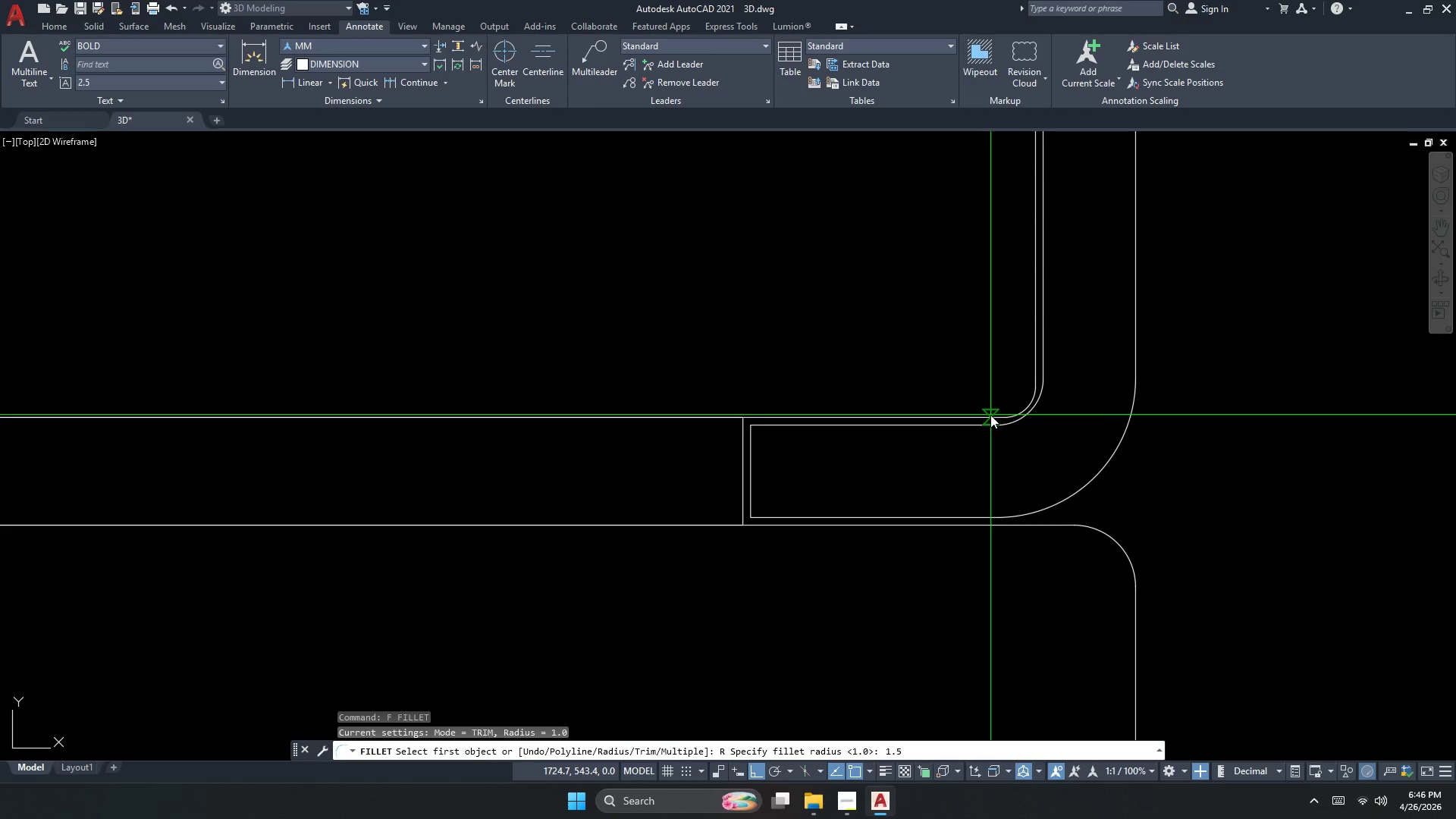 
key(NumpadEnter)
 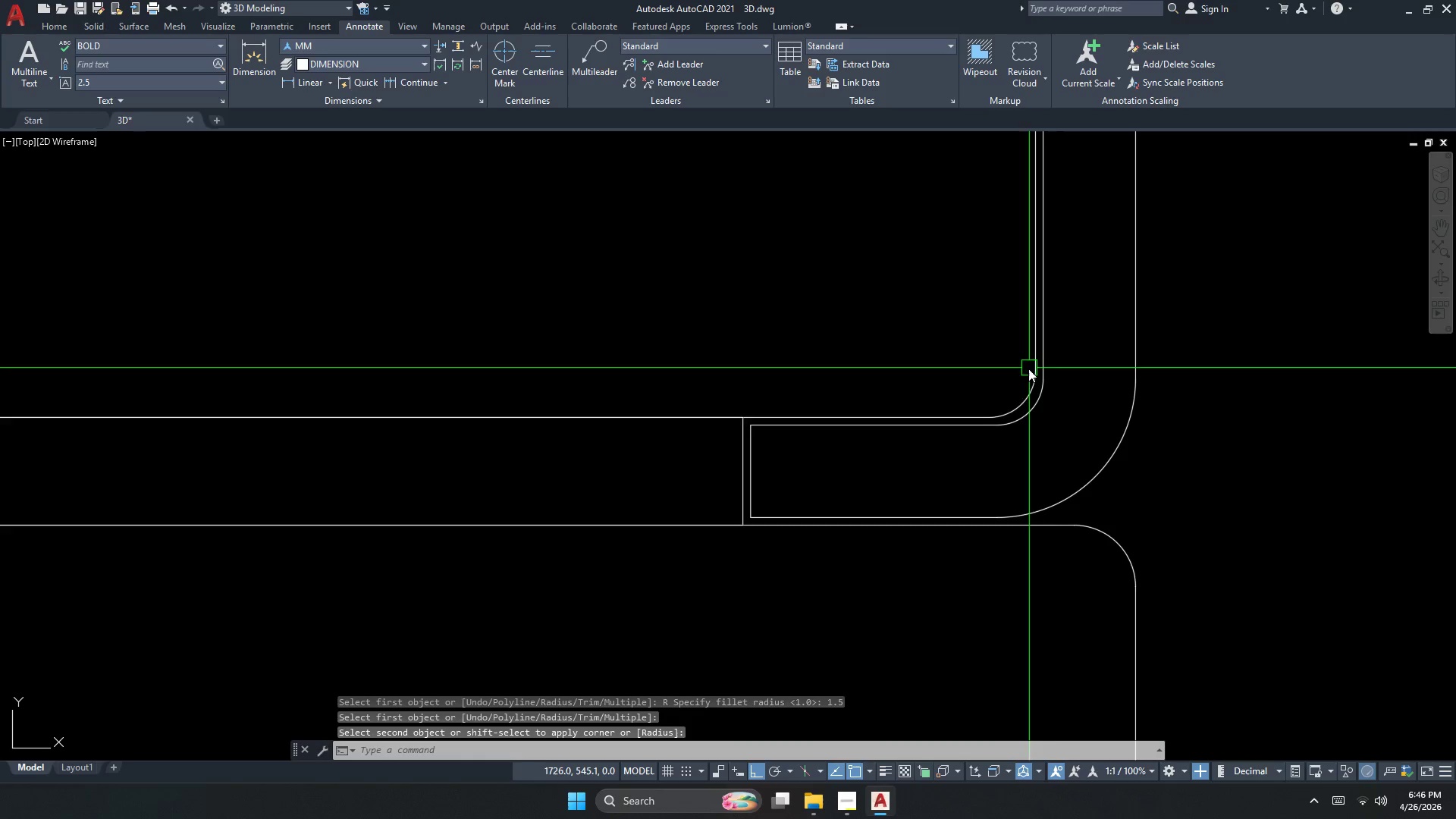 
scroll: coordinate [1085, 469], scroll_direction: down, amount: 2.0
 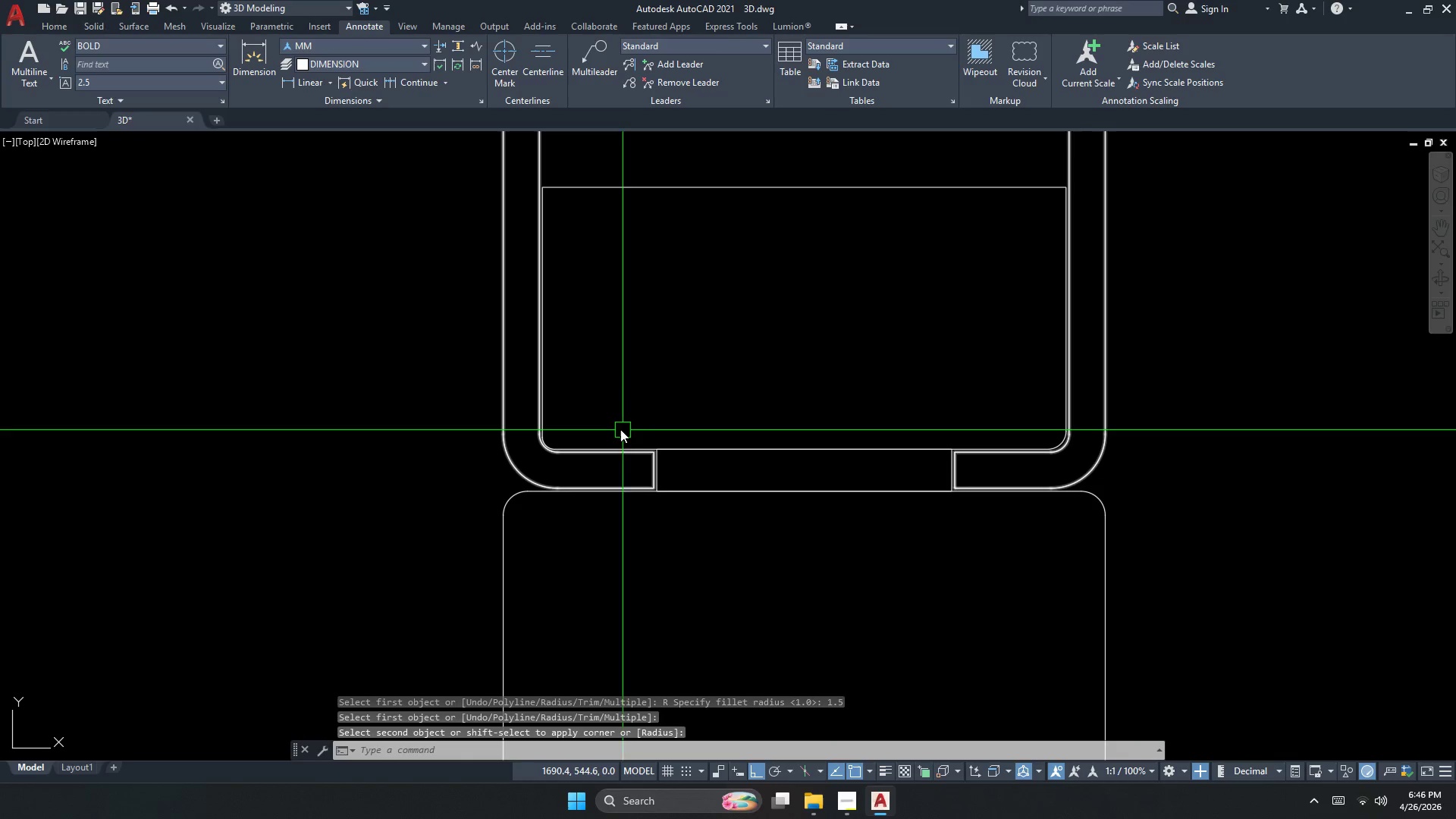 
key(Escape)
 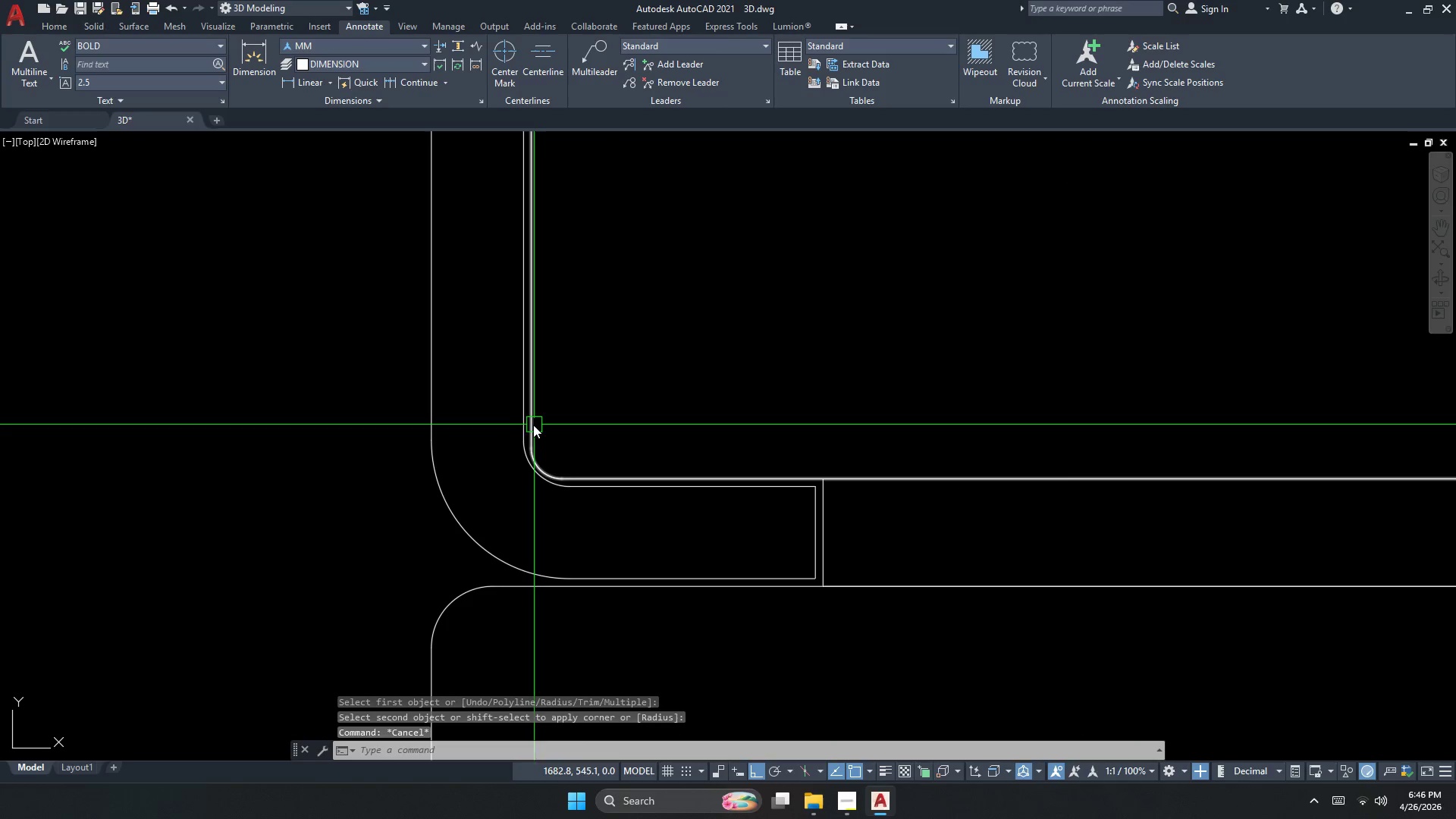 
key(Space)
 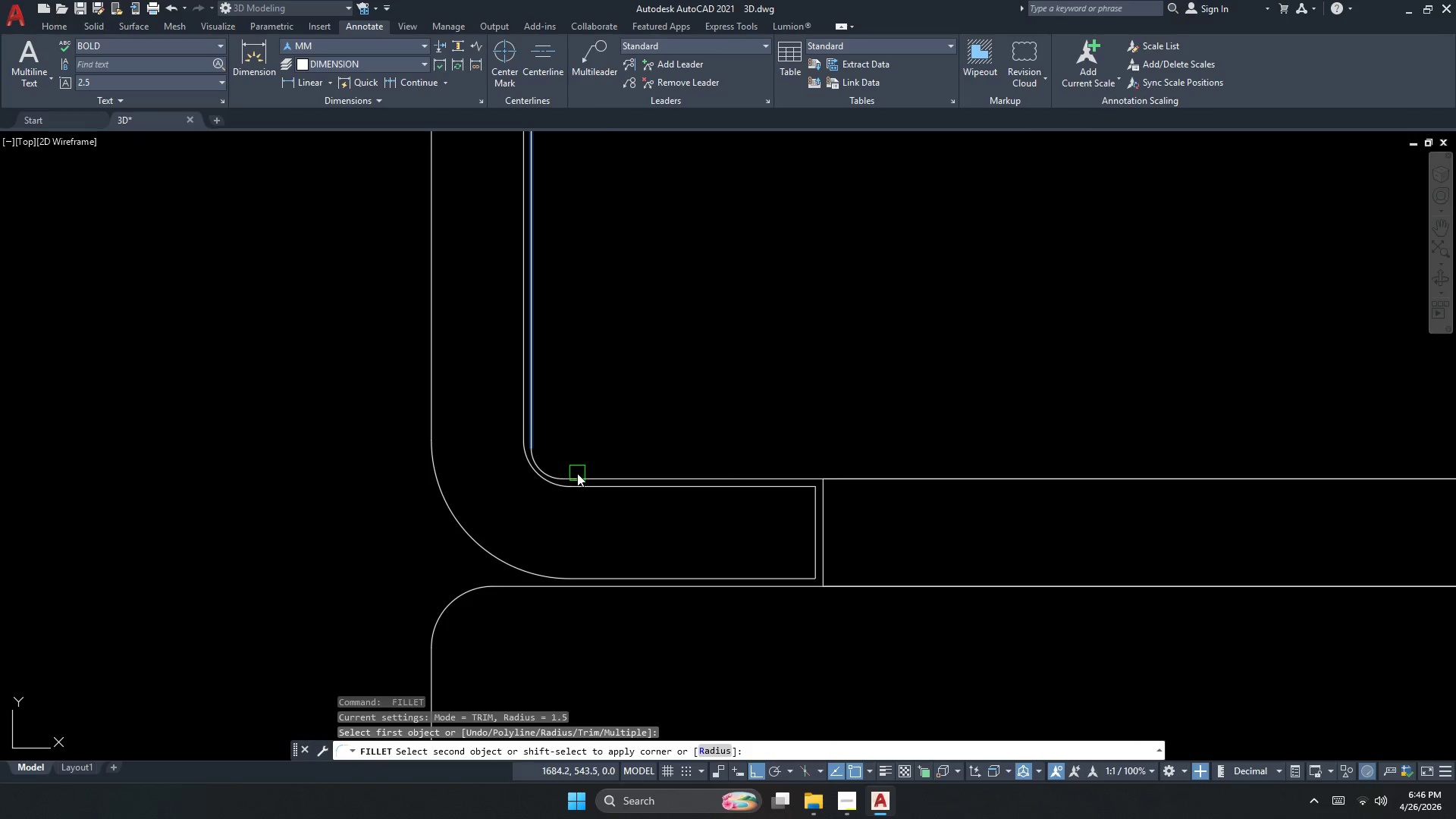 
scroll: coordinate [548, 428], scroll_direction: up, amount: 2.0
 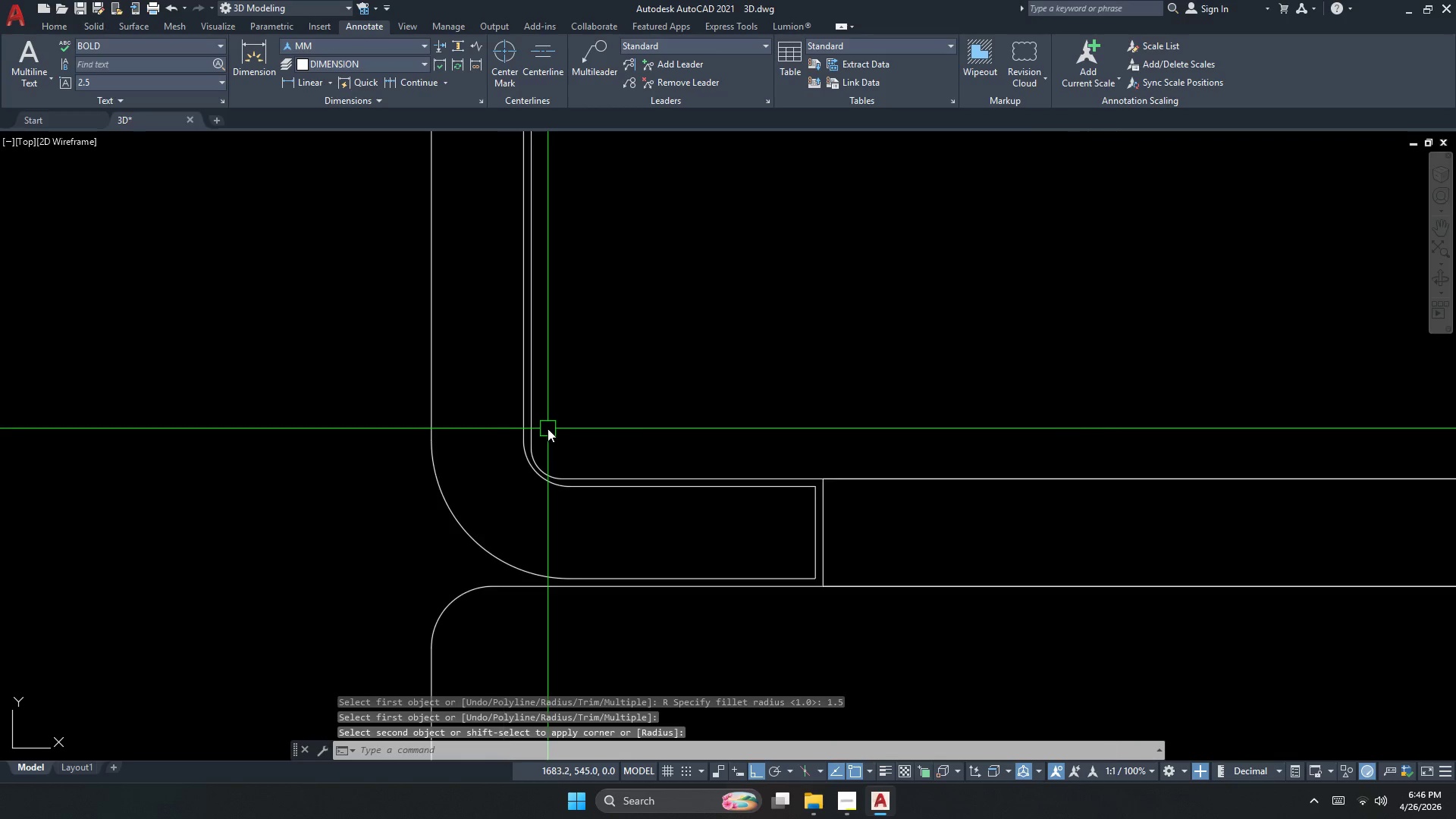 
left_click([577, 472])
 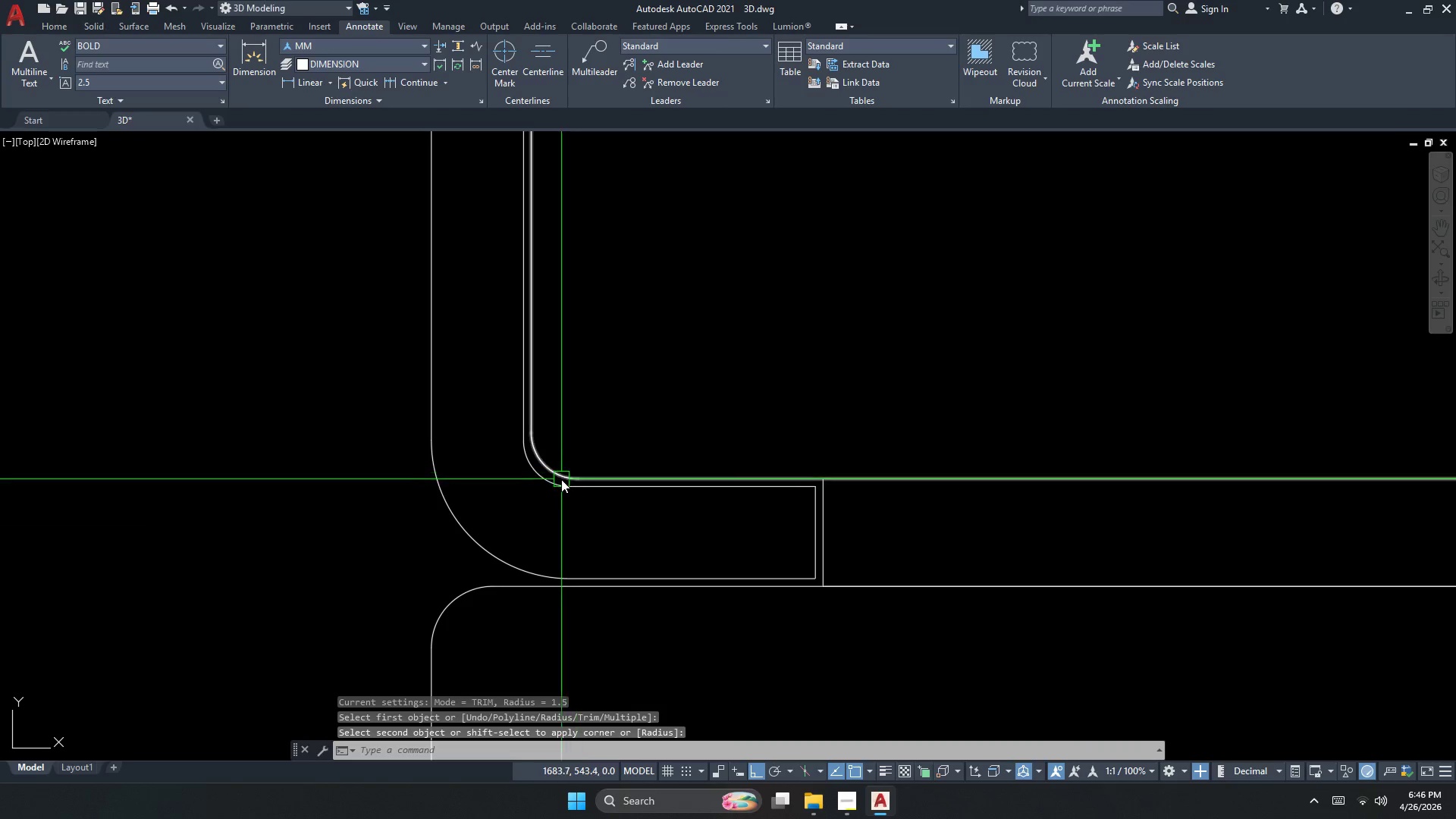 
scroll: coordinate [573, 499], scroll_direction: down, amount: 2.0
 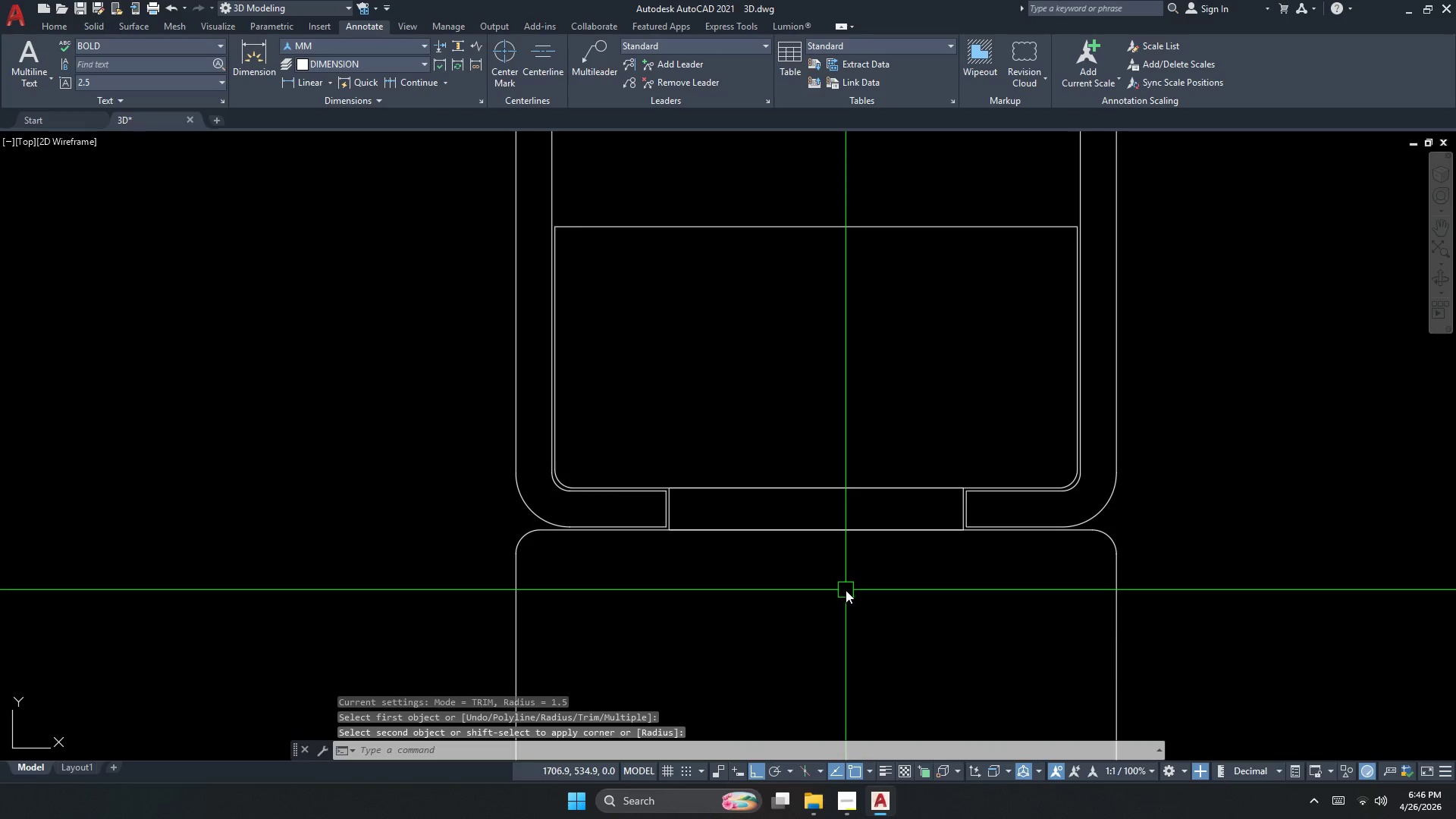 
key(Escape)
 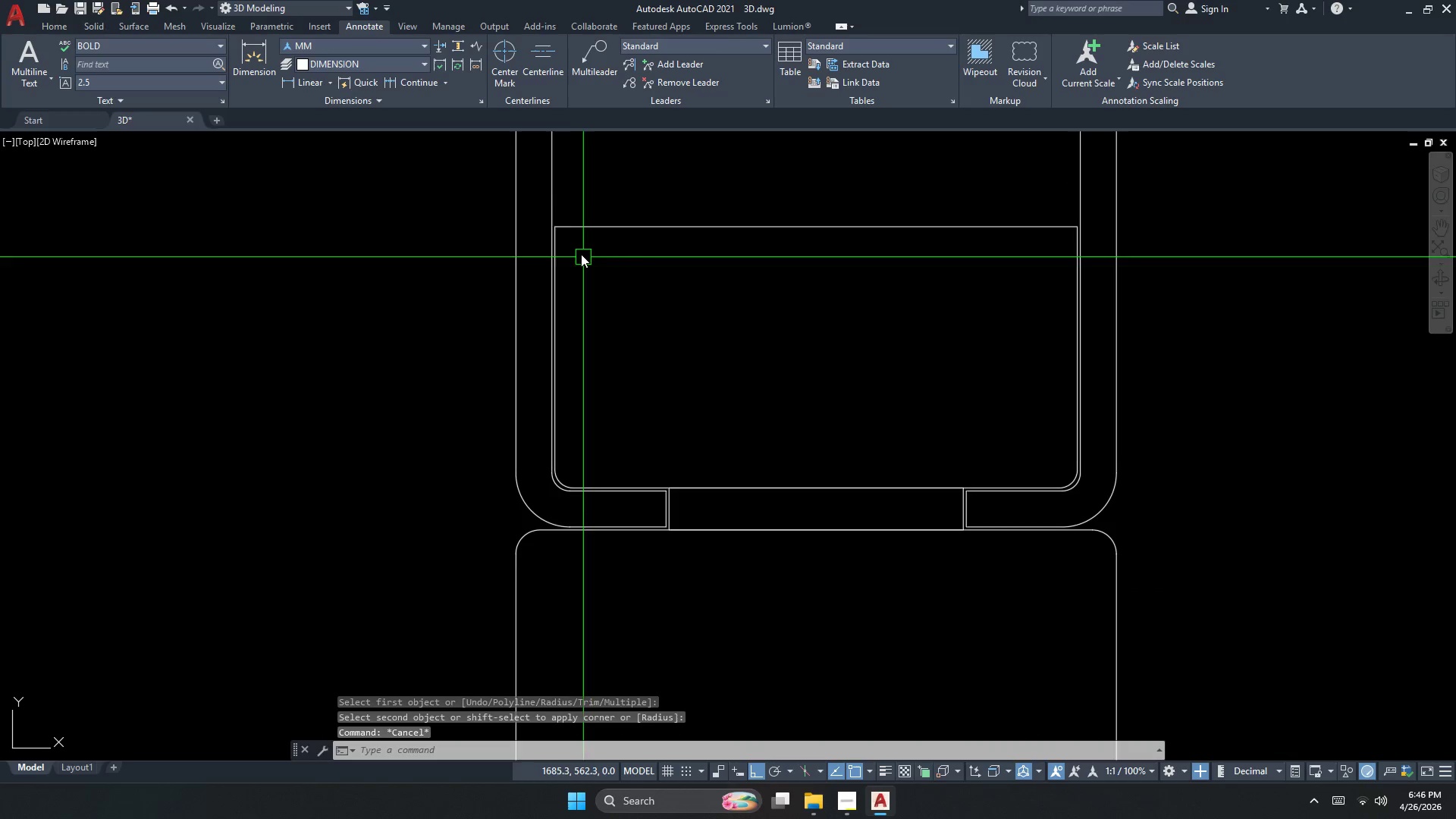 
key(Space)
 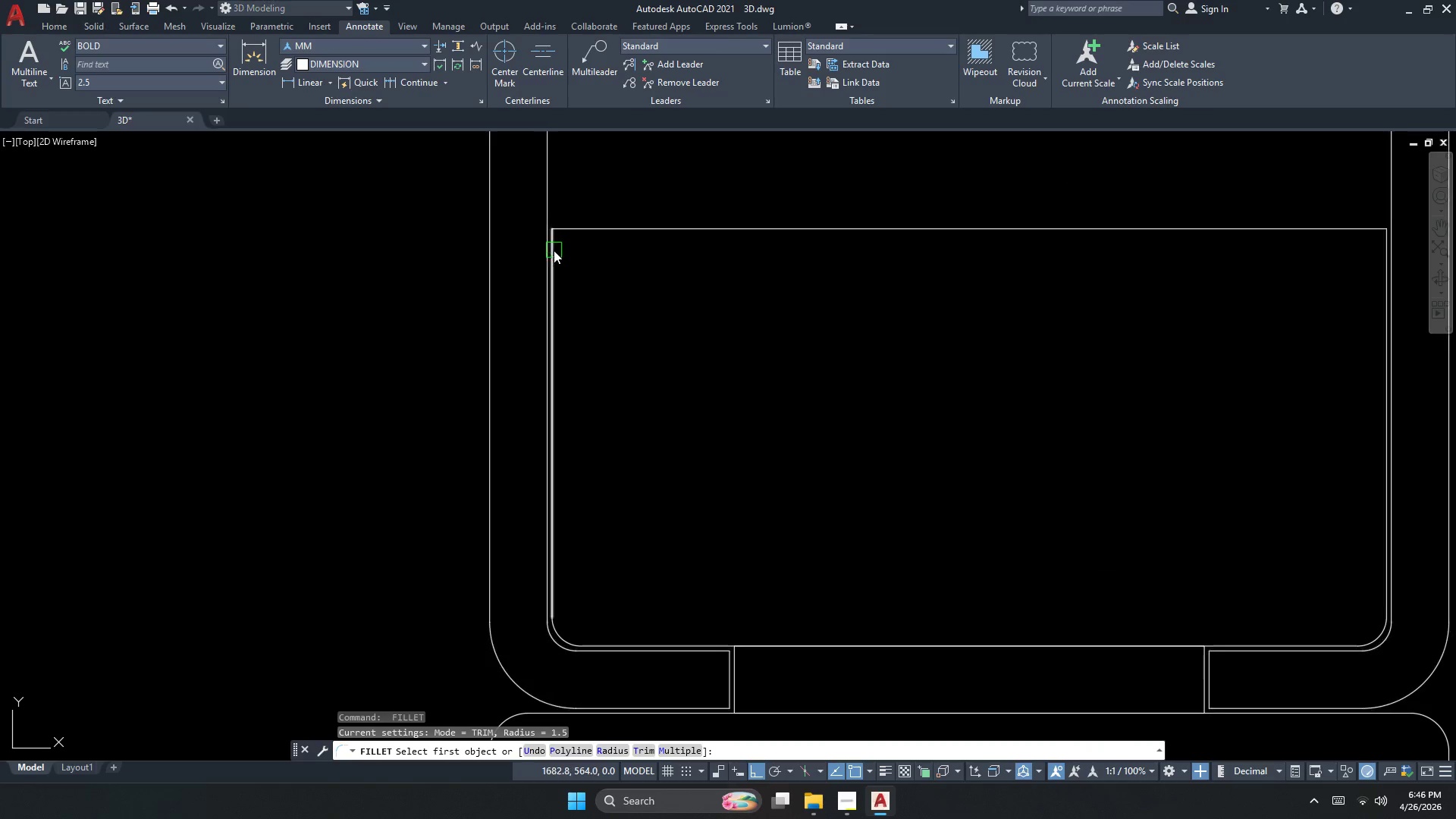 
scroll: coordinate [557, 222], scroll_direction: up, amount: 1.0
 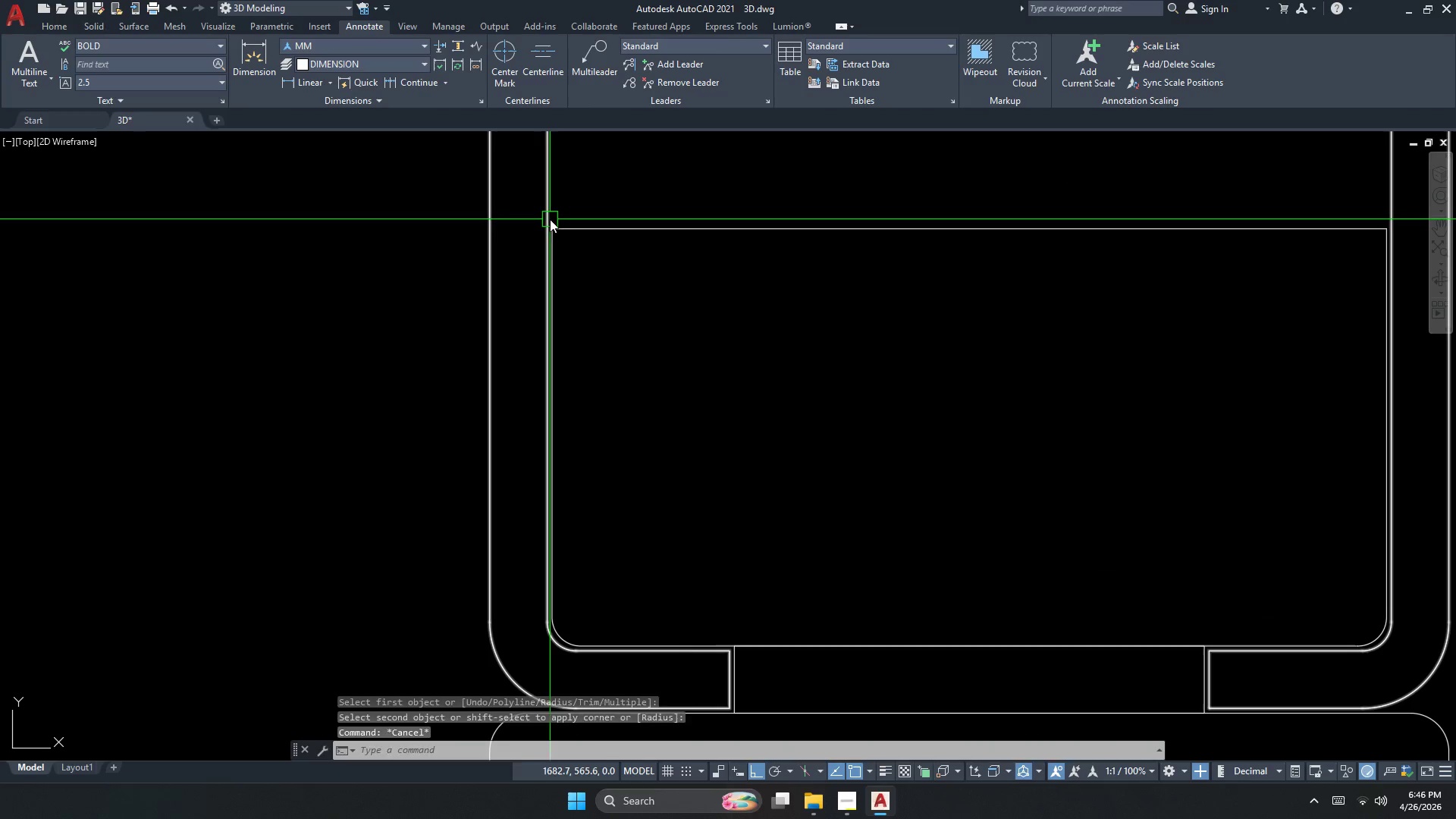 
key(Escape)
 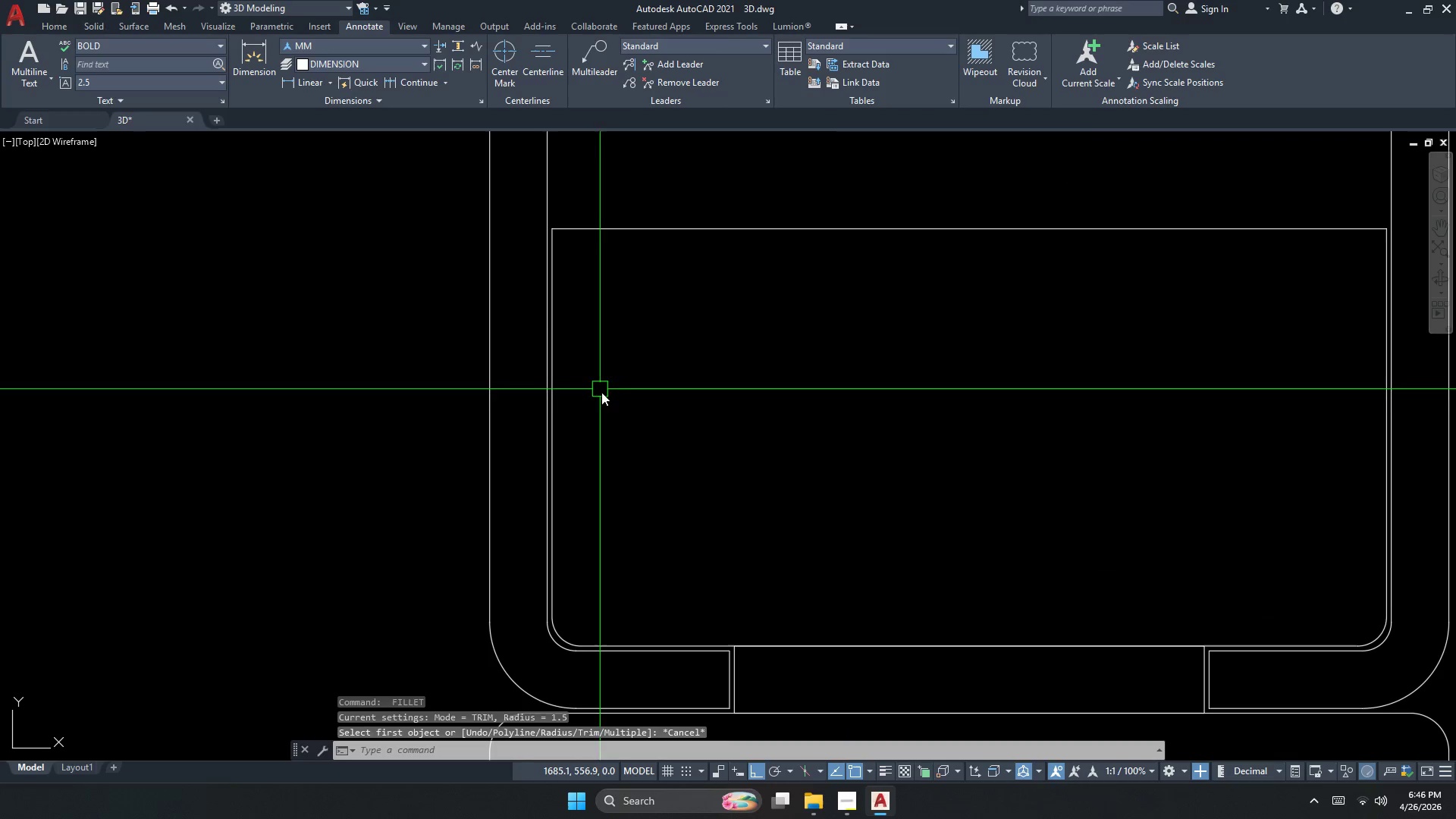 
key(Escape)
 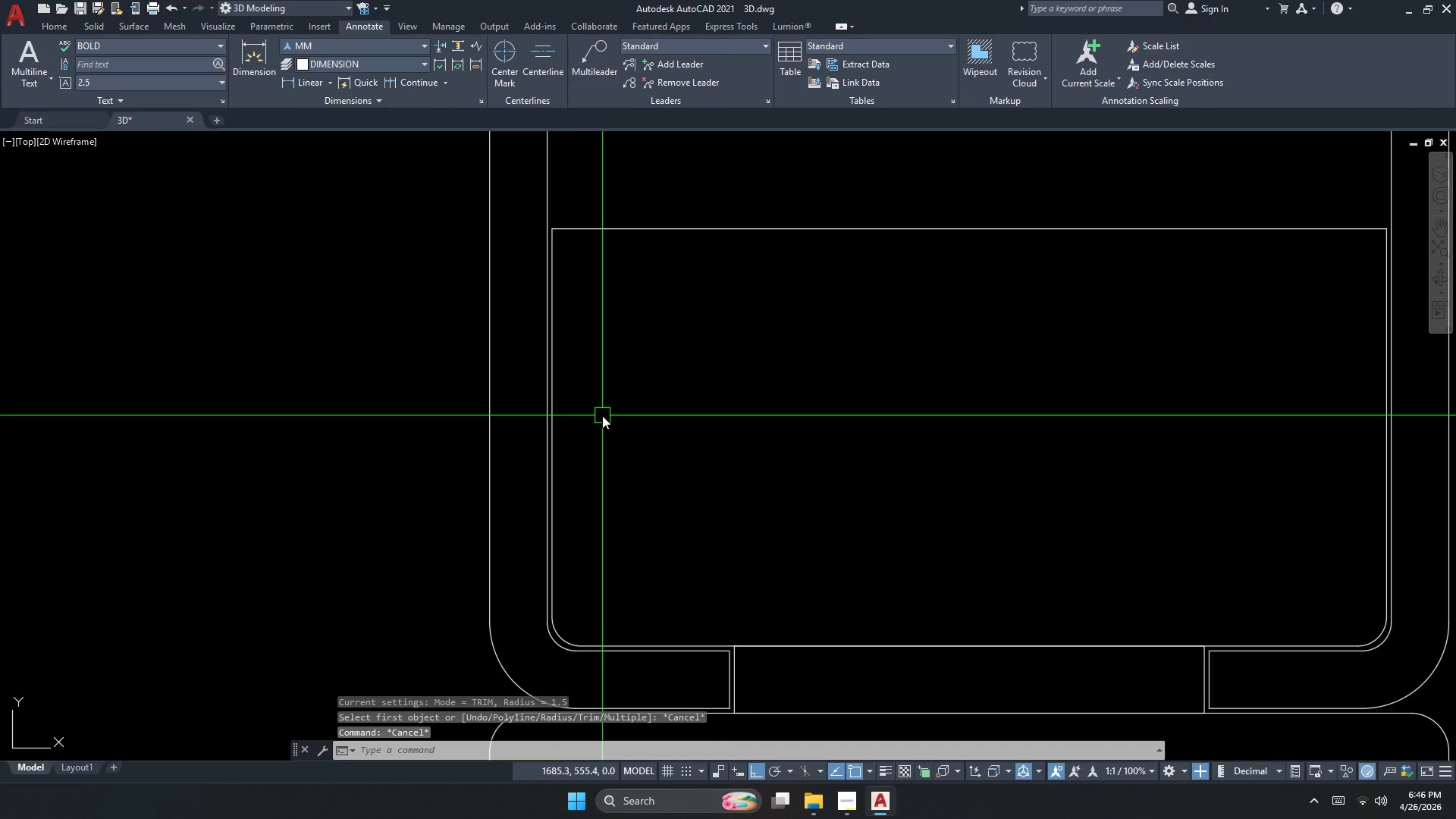 
key(F)
 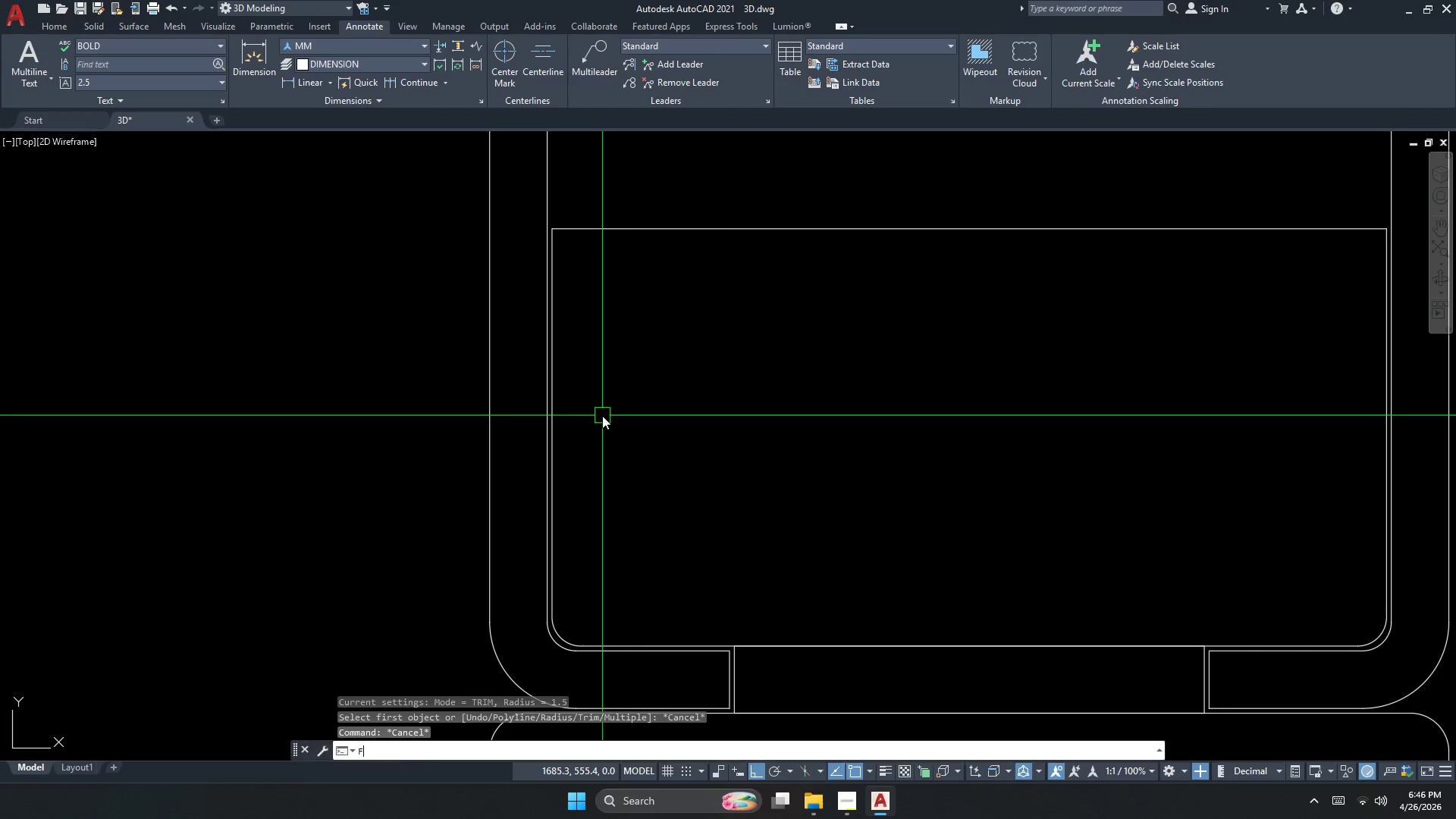 
key(Space)
 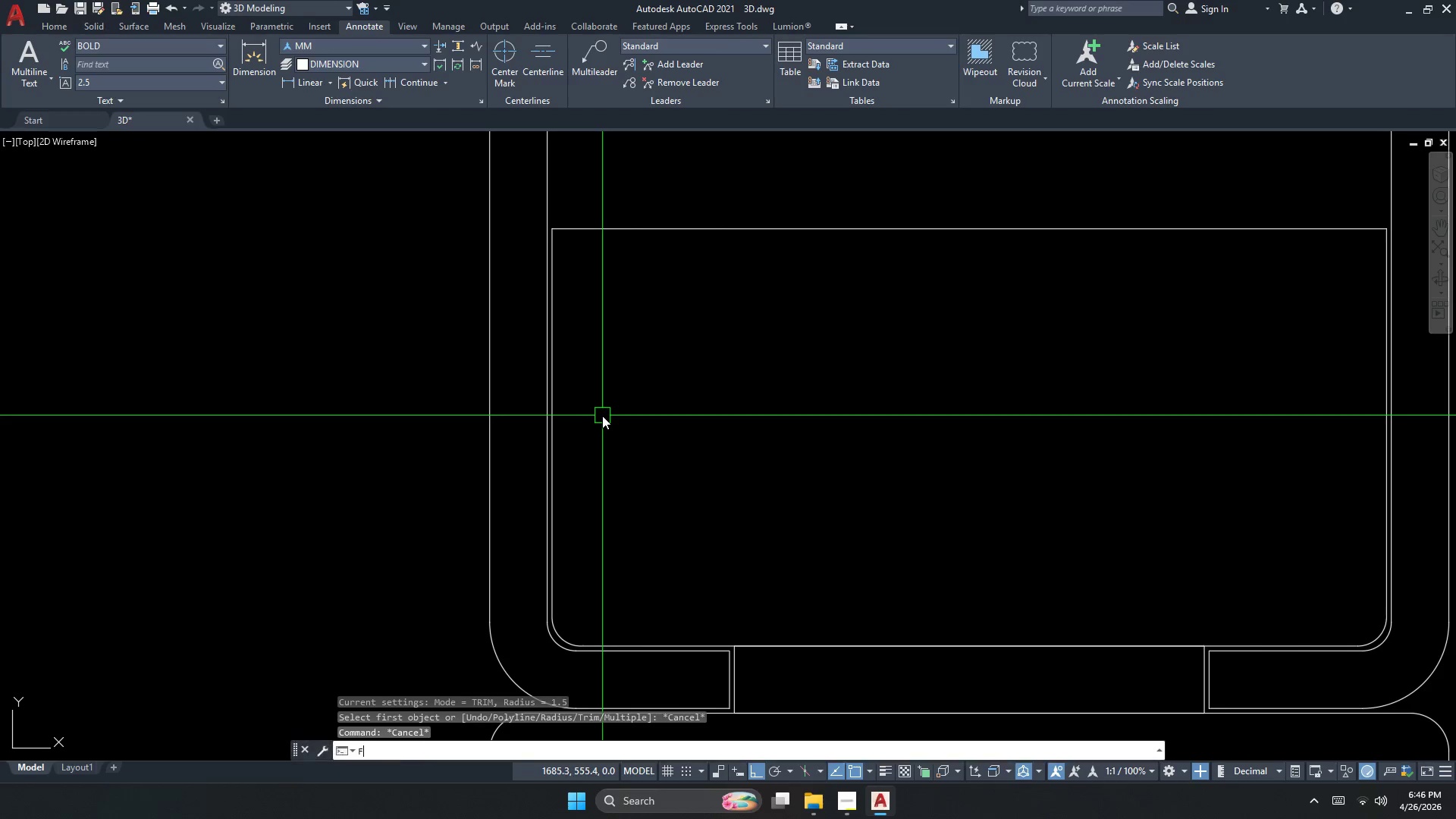 
key(R)
 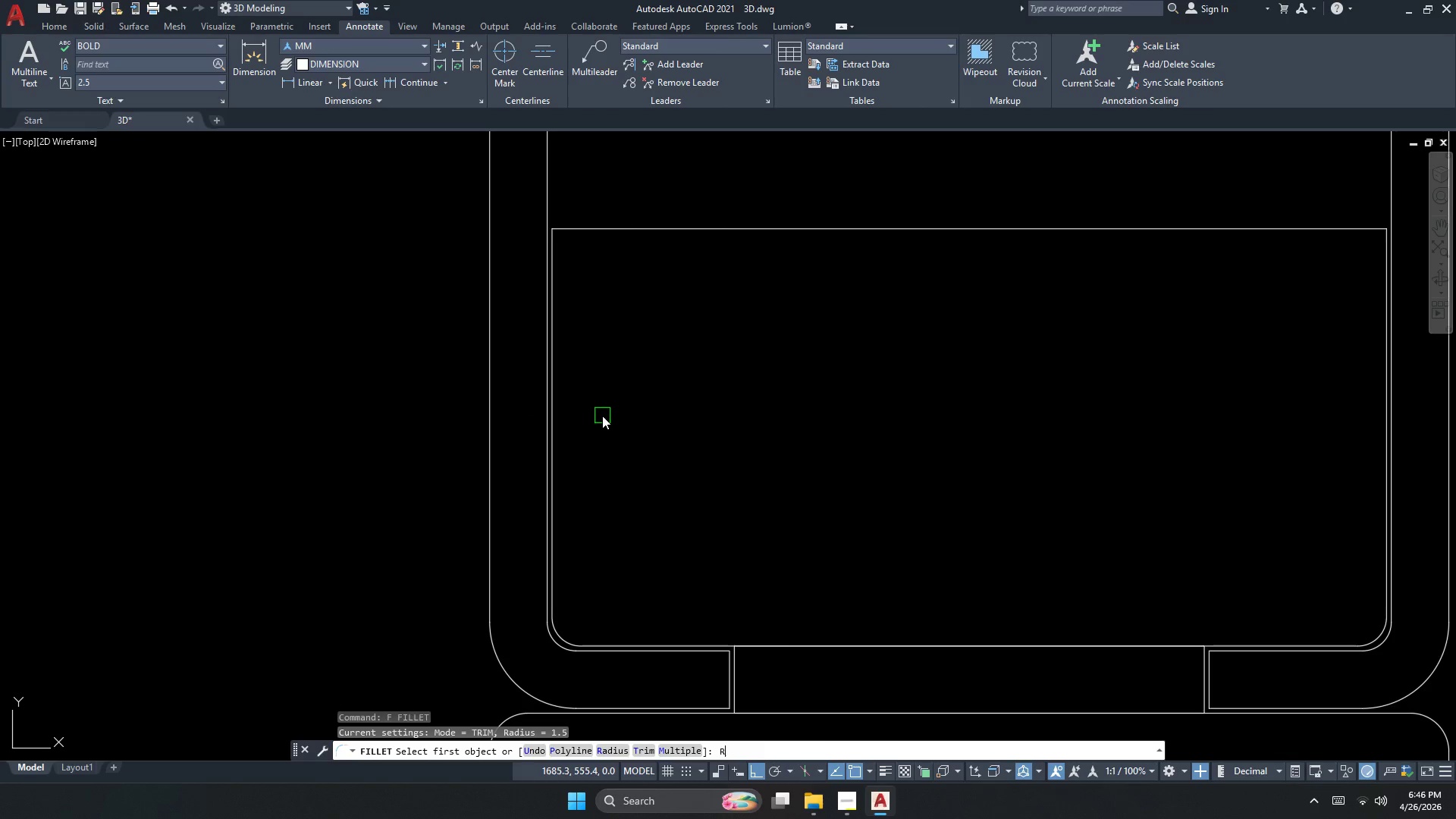 
key(Space)
 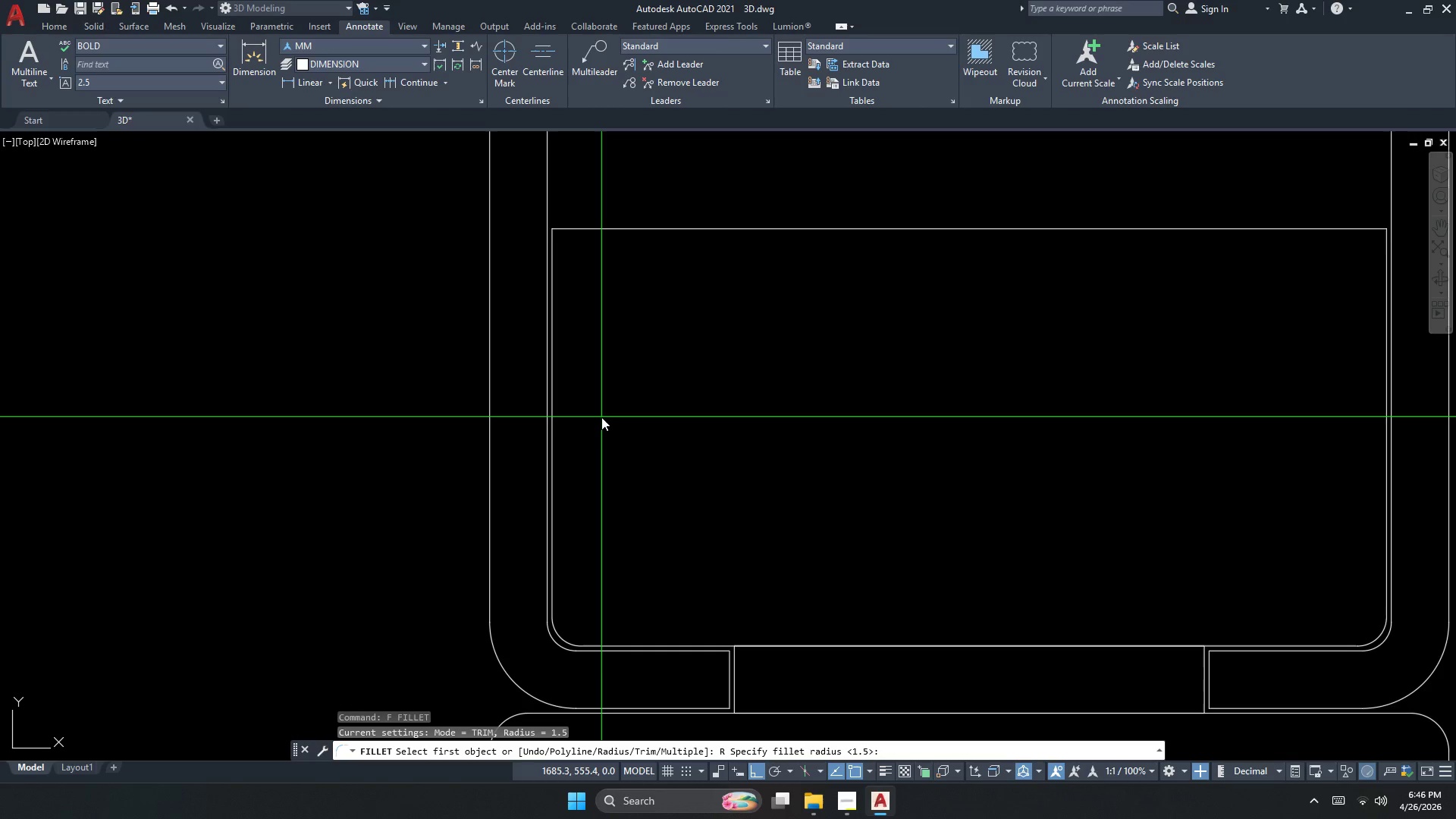 
key(Numpad2)
 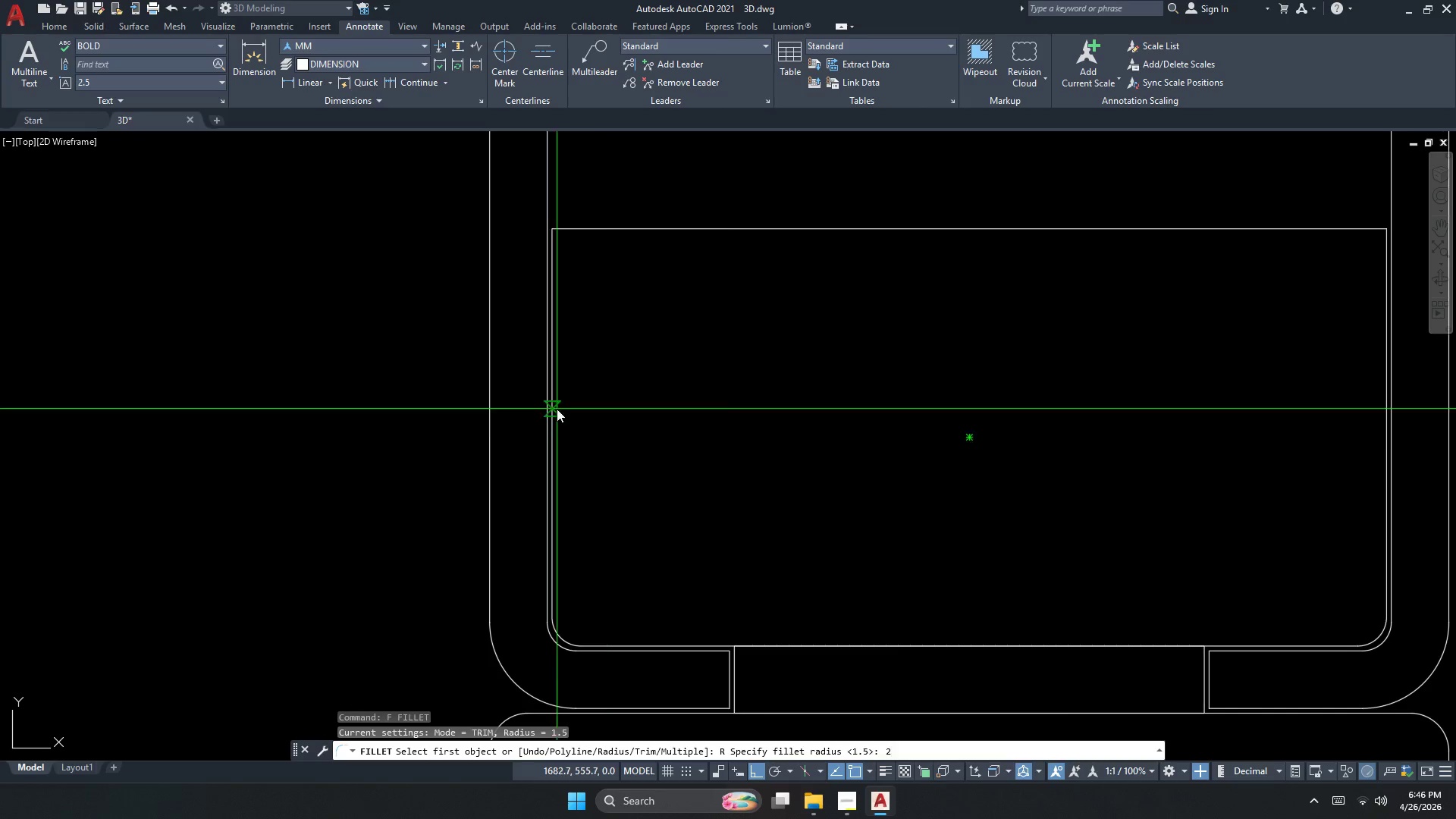 
key(NumpadEnter)
 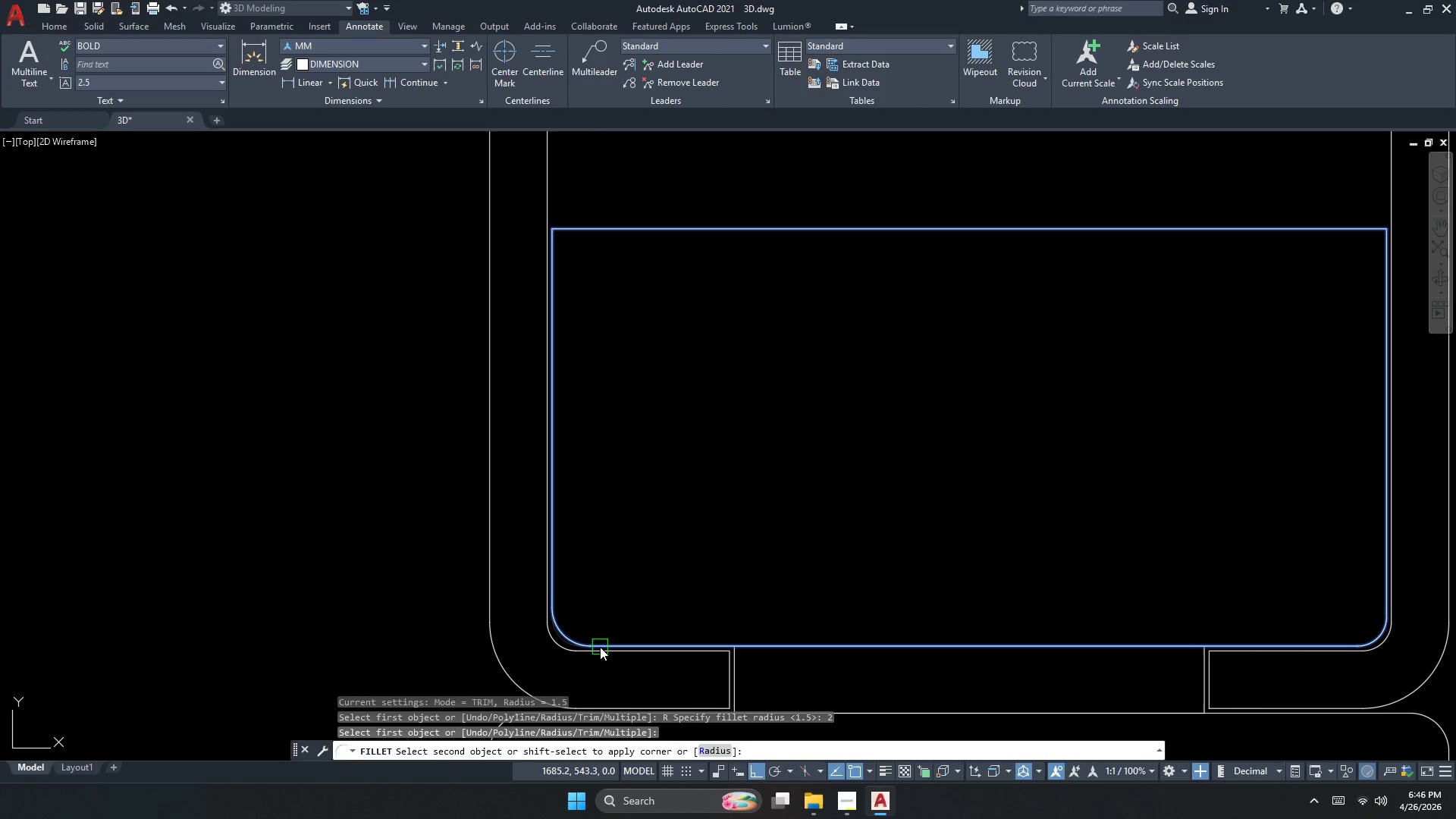 
key(Escape)
 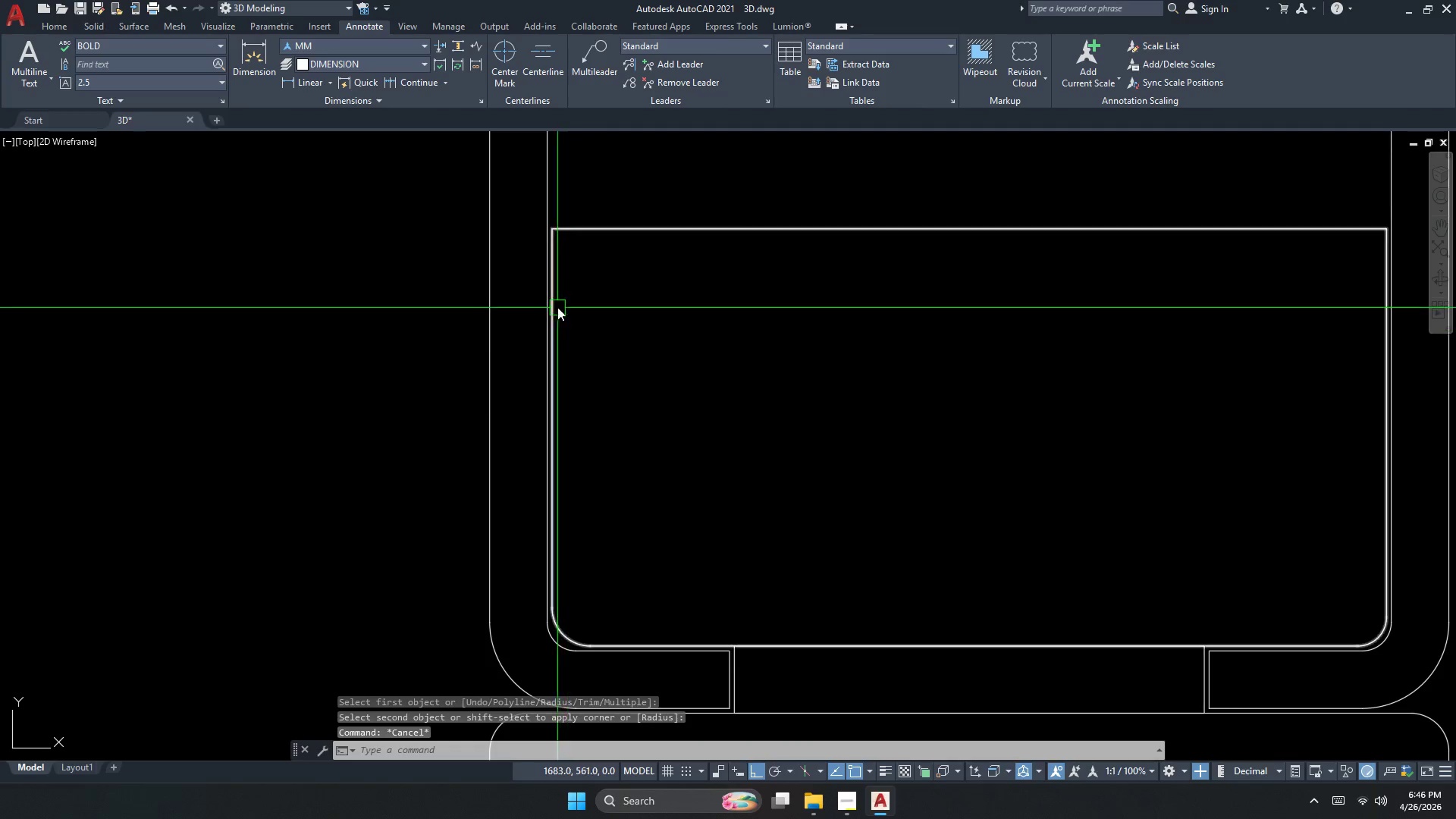 
key(Space)
 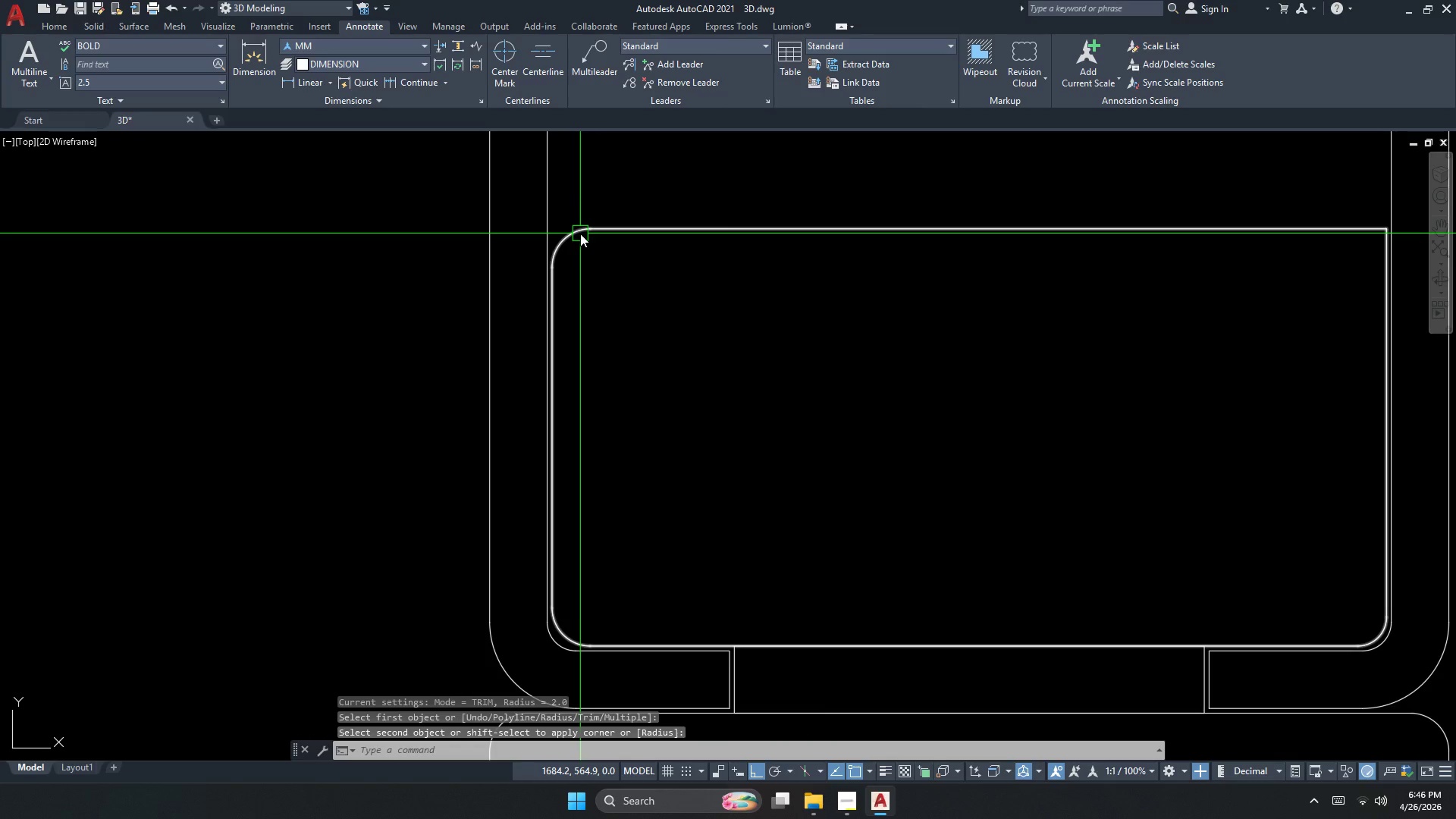 
scroll: coordinate [730, 294], scroll_direction: down, amount: 2.0
 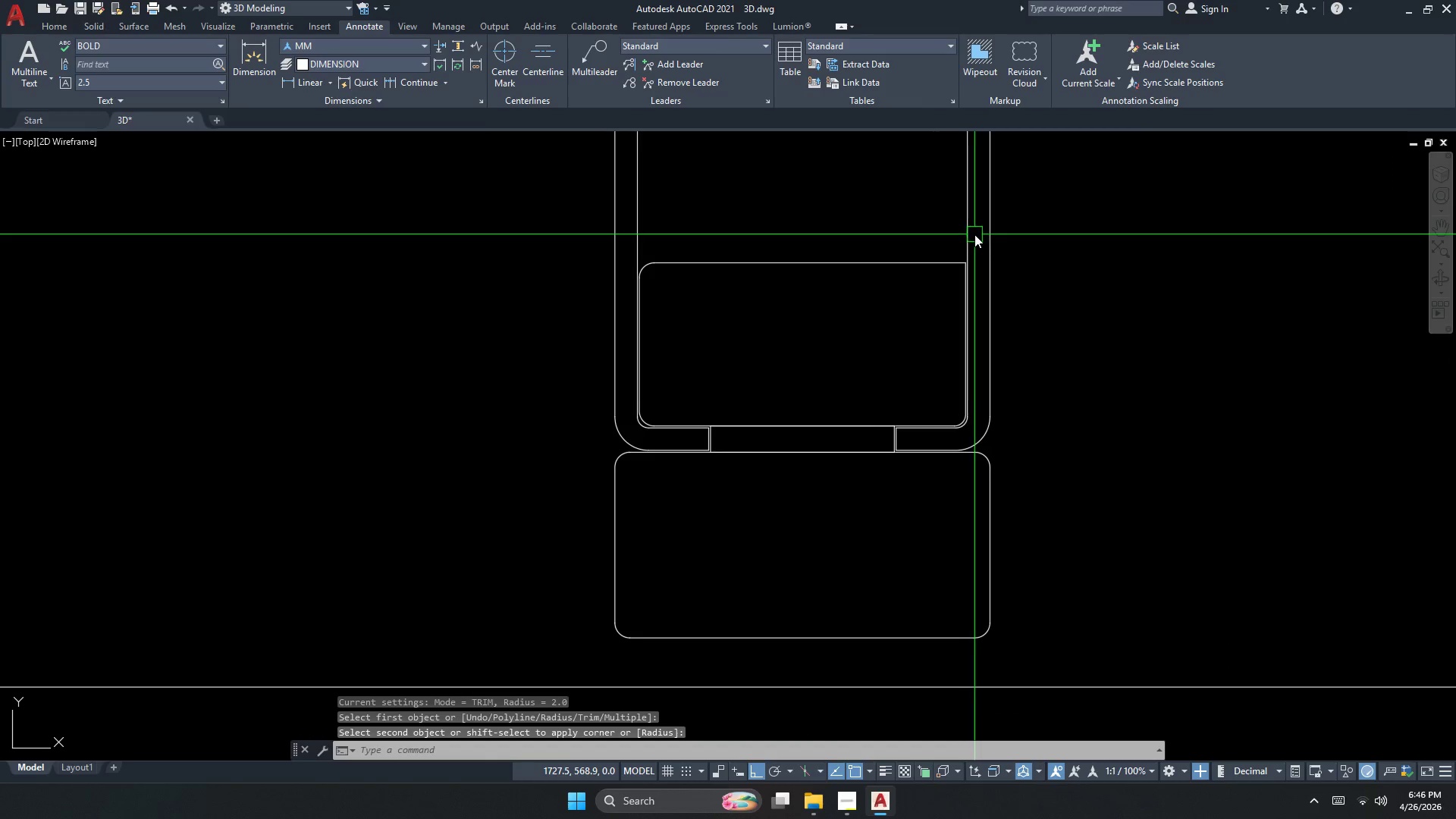 
key(Space)
 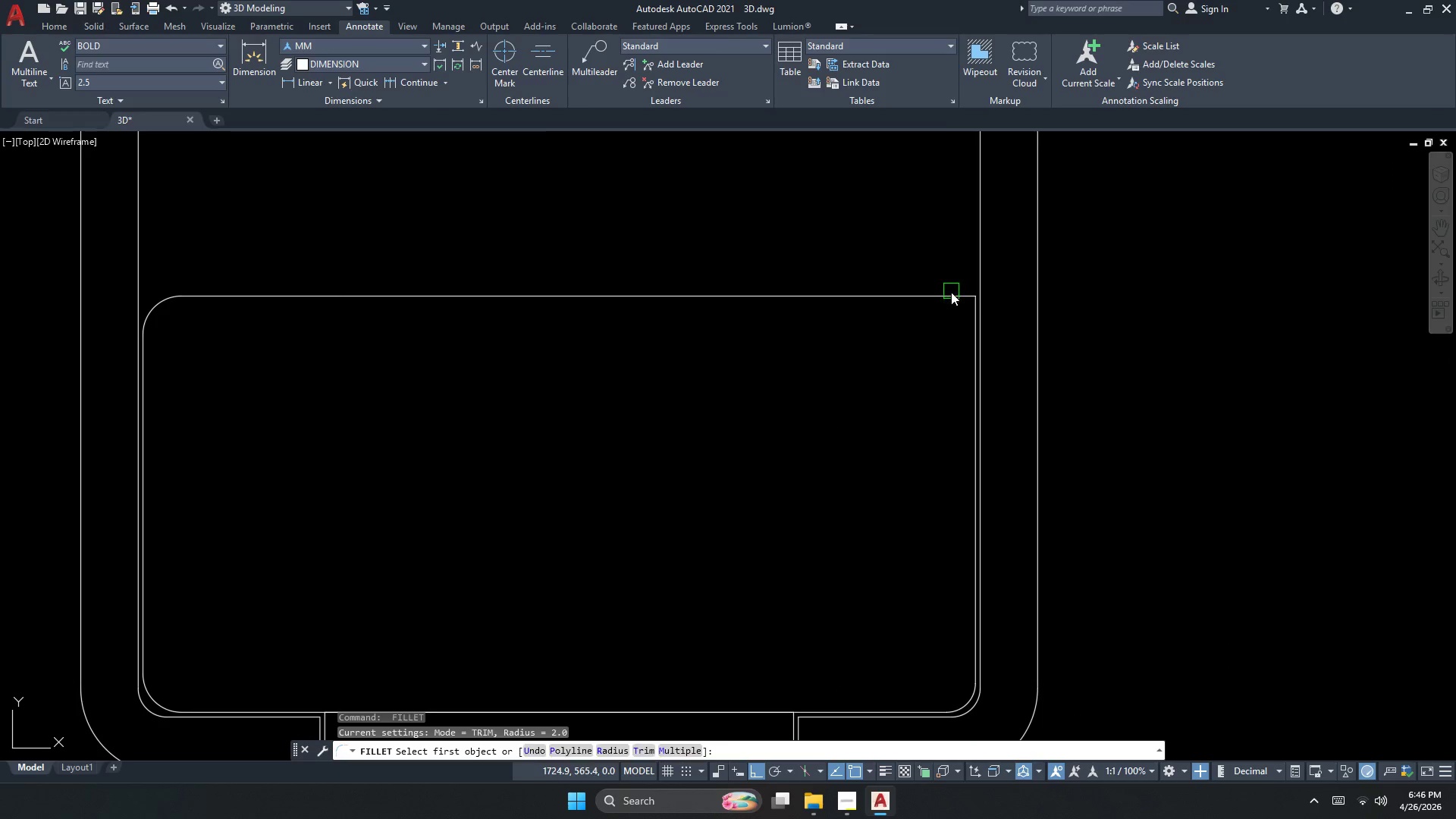 
scroll: coordinate [959, 240], scroll_direction: up, amount: 2.0
 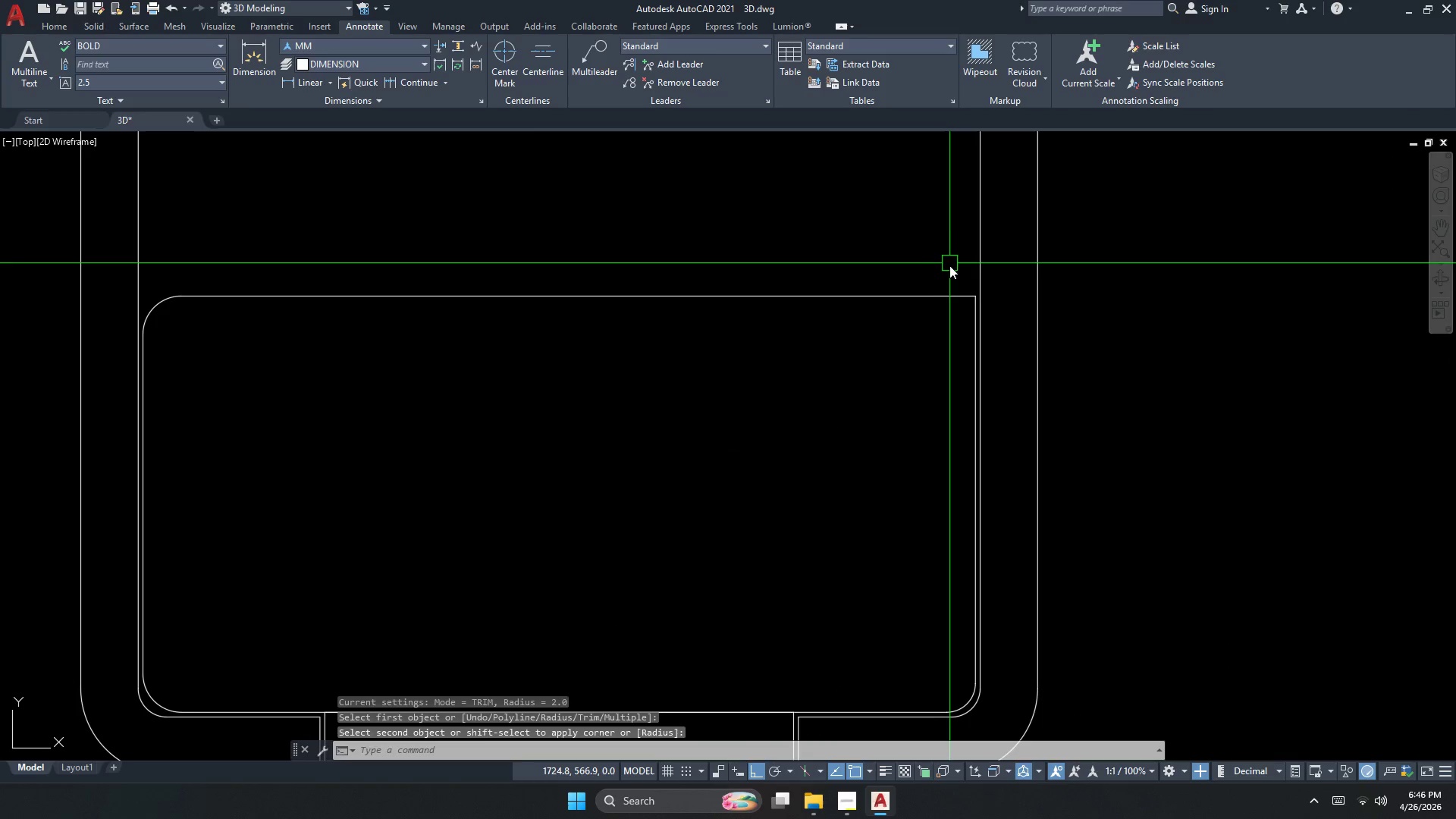 
left_click([952, 292])
 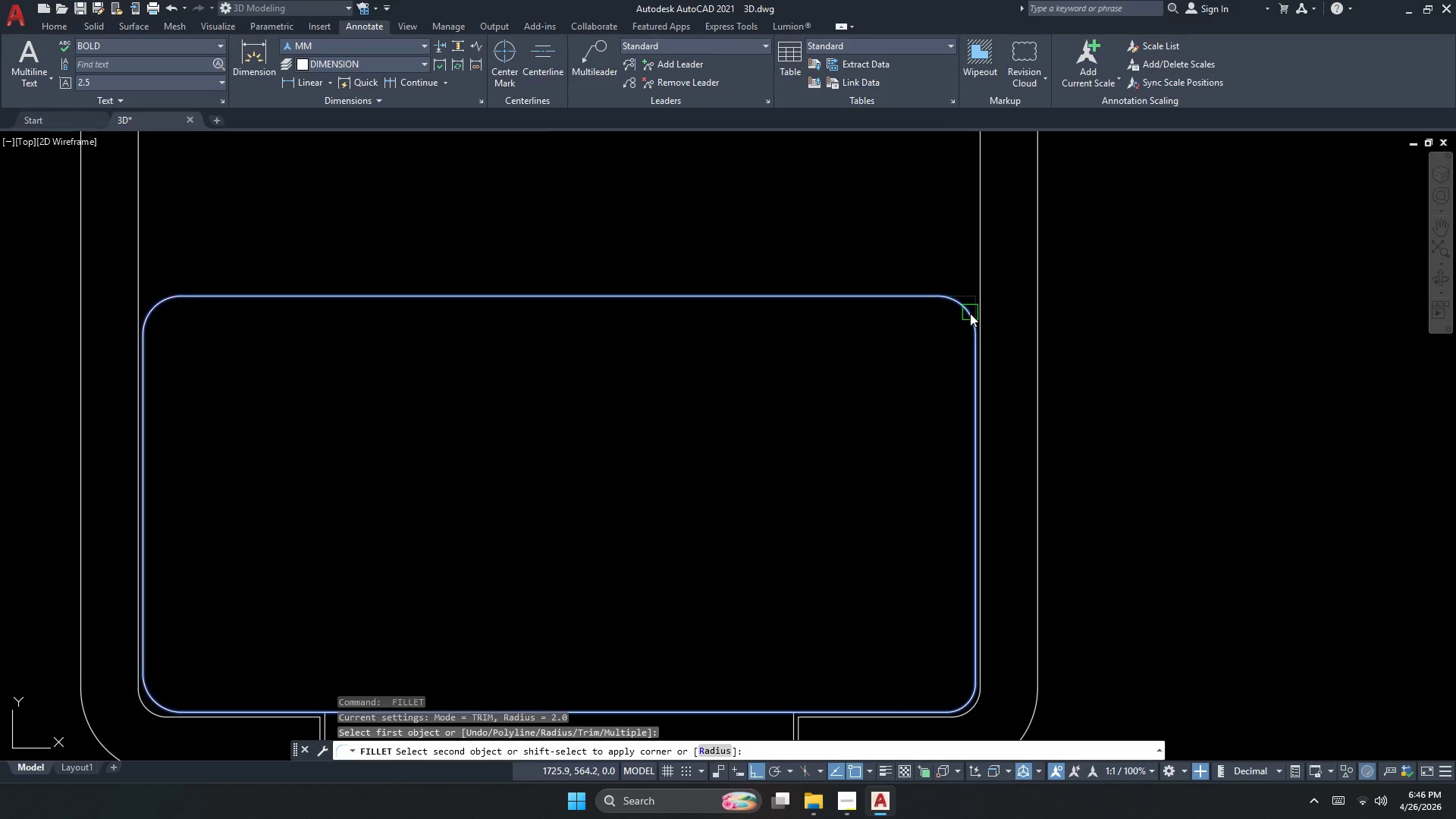 
left_click([971, 314])
 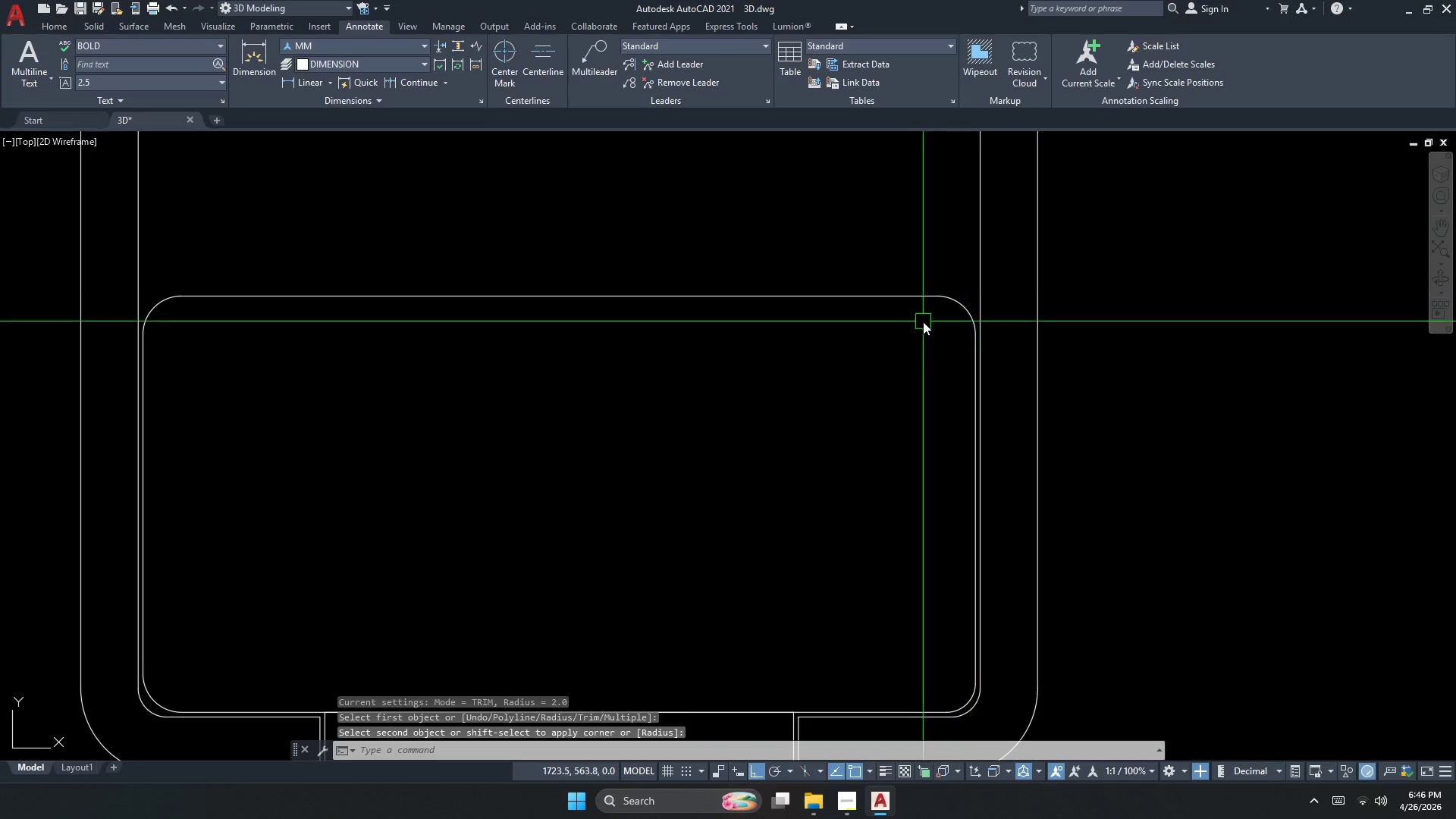 
scroll: coordinate [918, 375], scroll_direction: down, amount: 1.0
 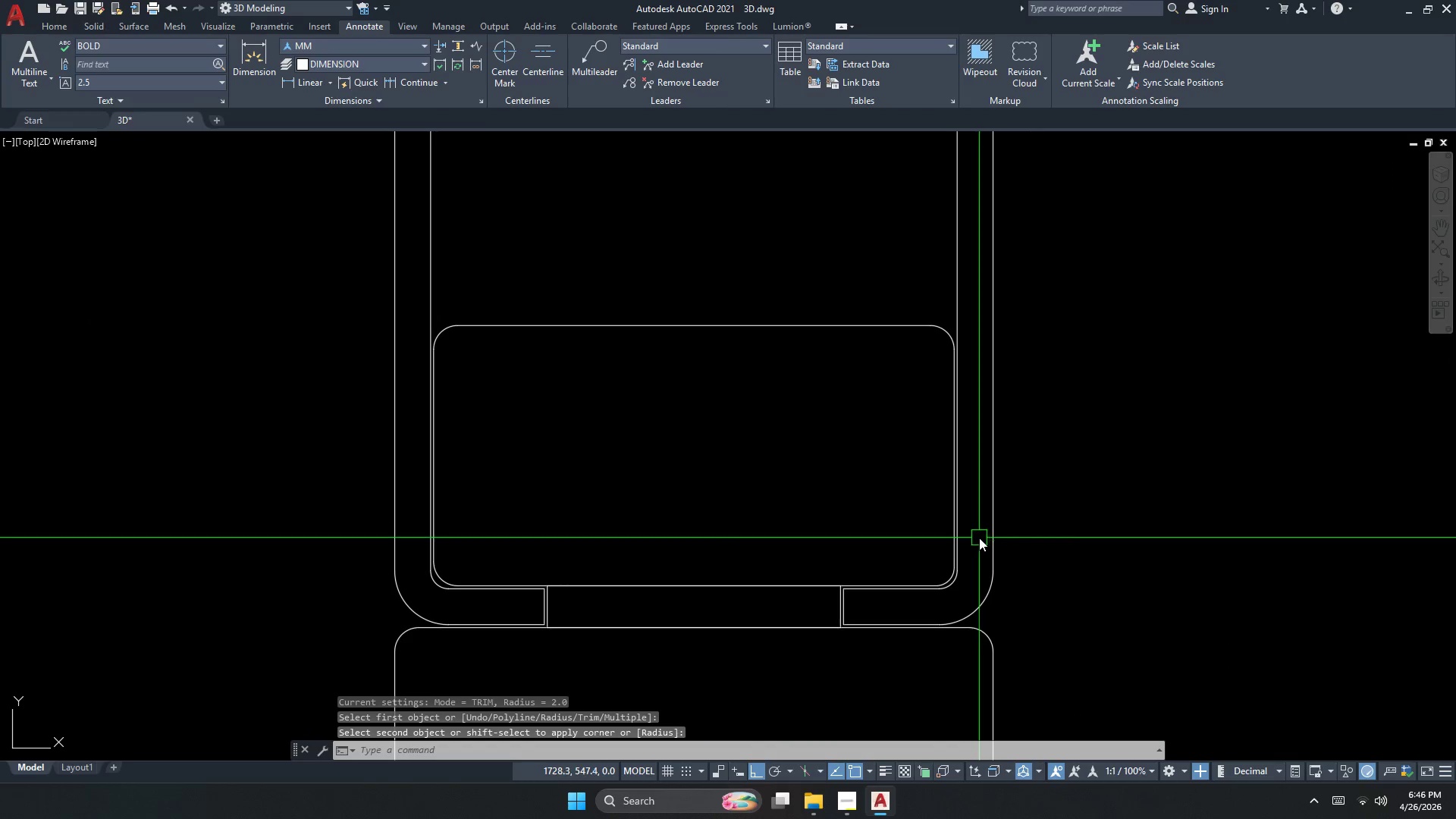 
key(Space)
 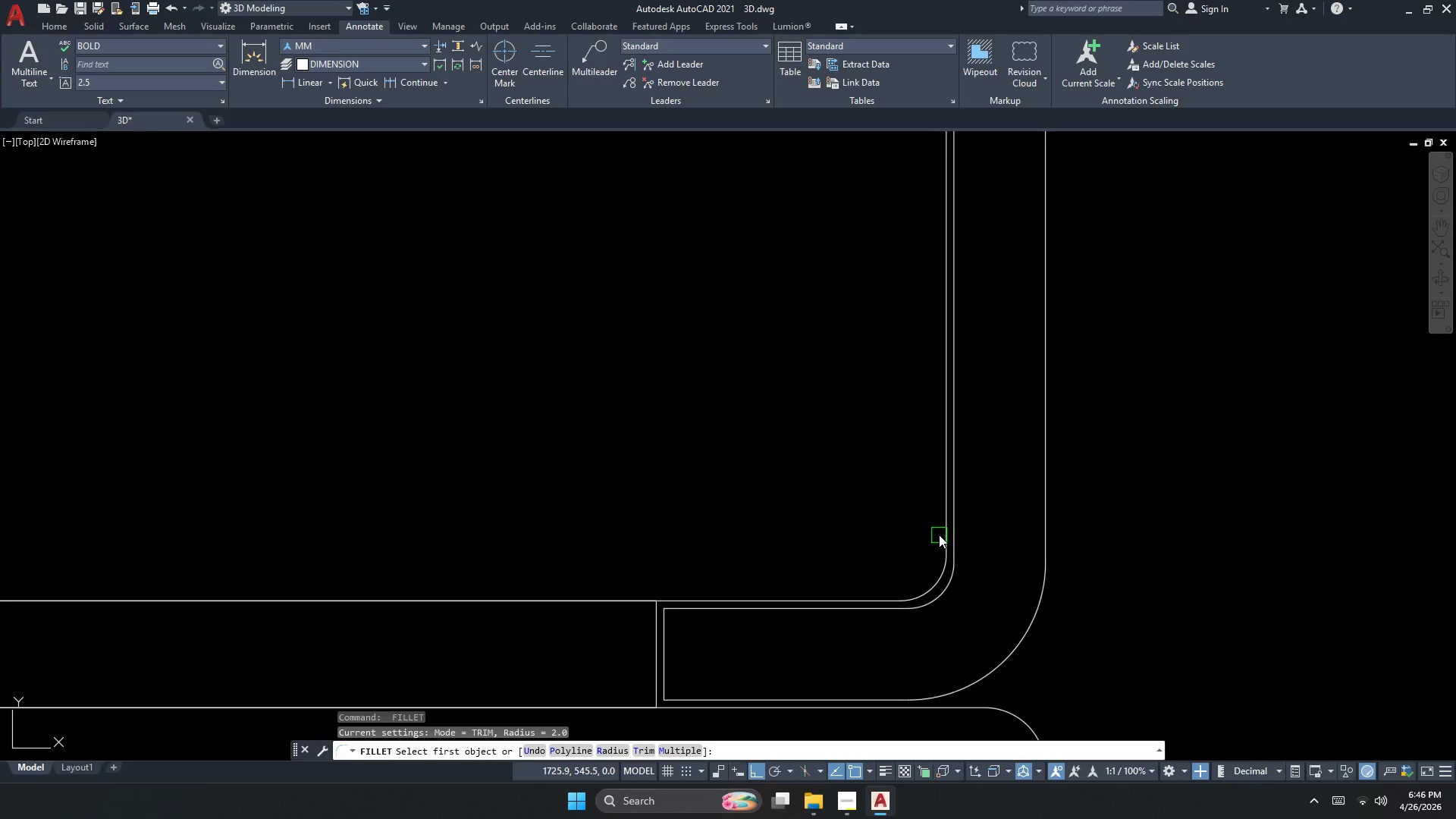 
scroll: coordinate [959, 578], scroll_direction: up, amount: 2.0
 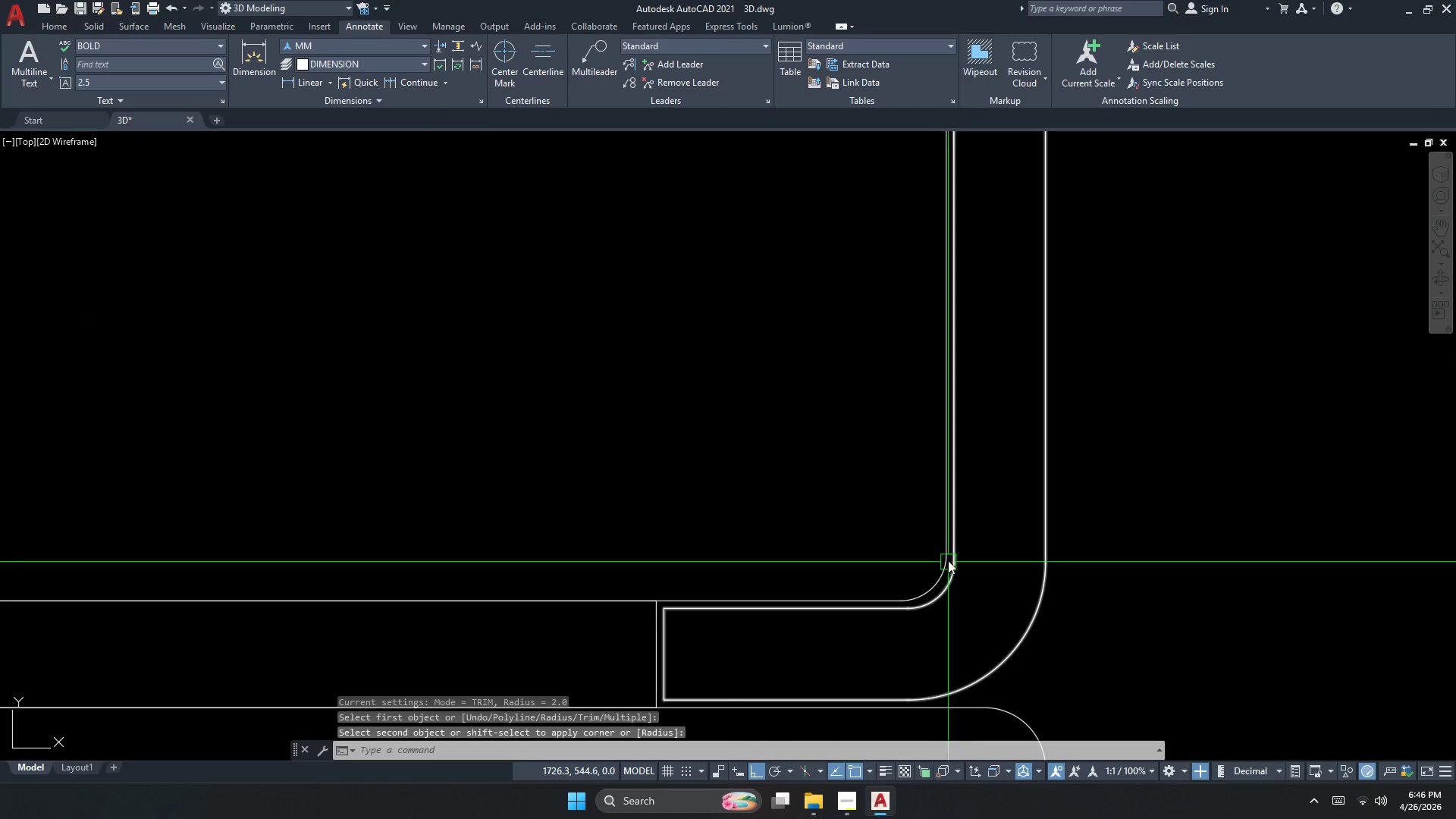 
left_click([940, 535])
 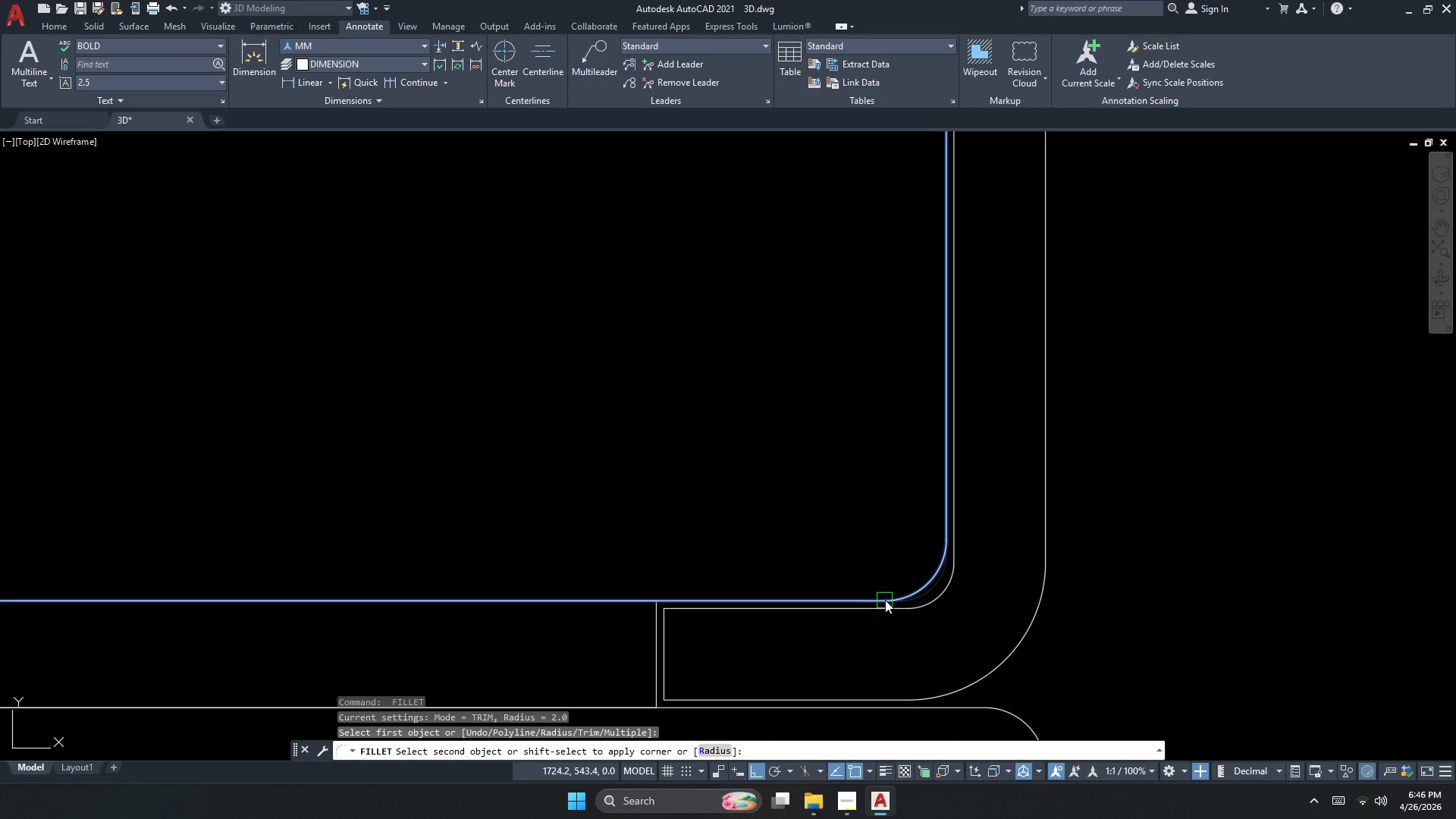 
left_click([886, 598])
 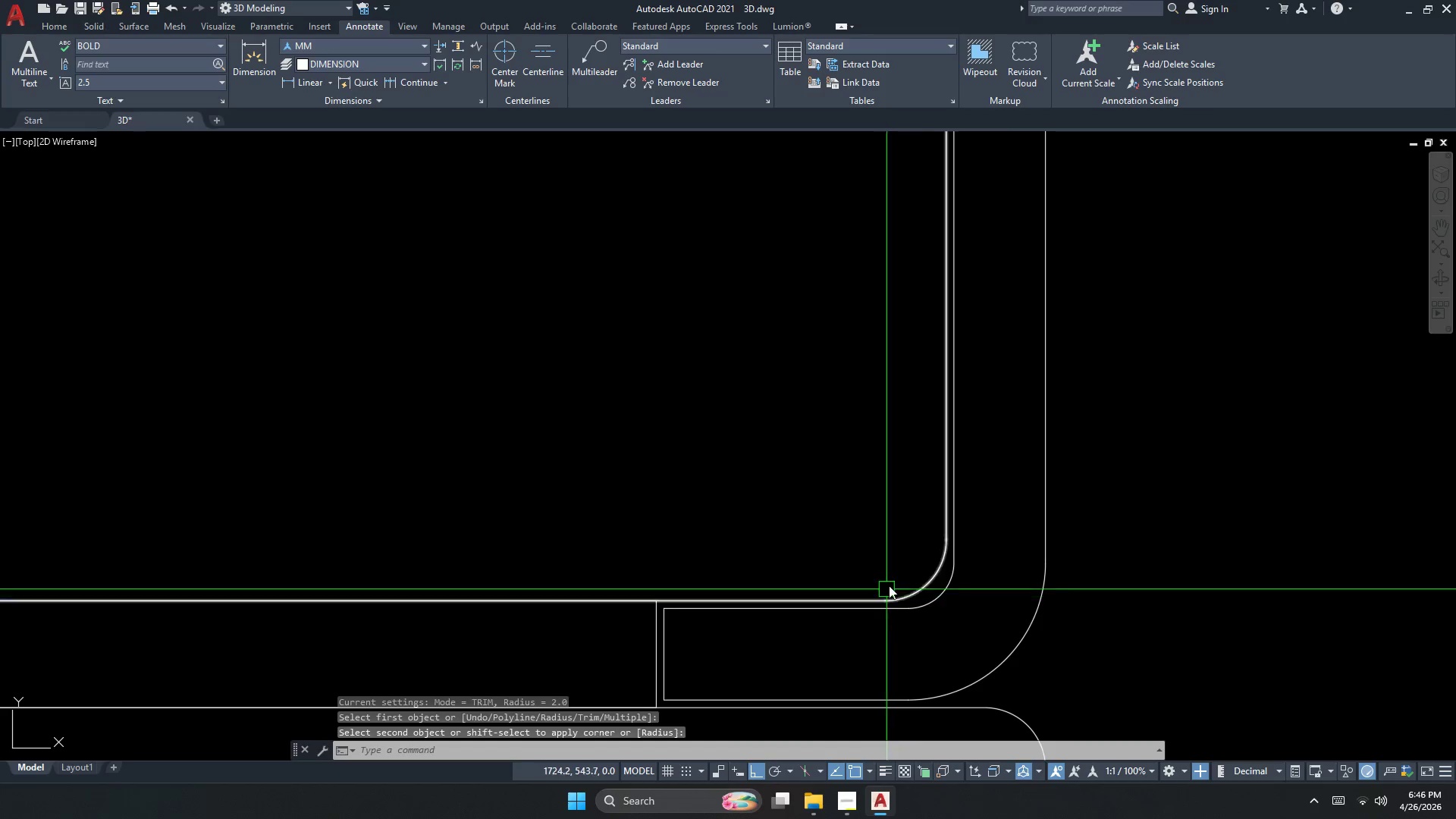 
key(Escape)
 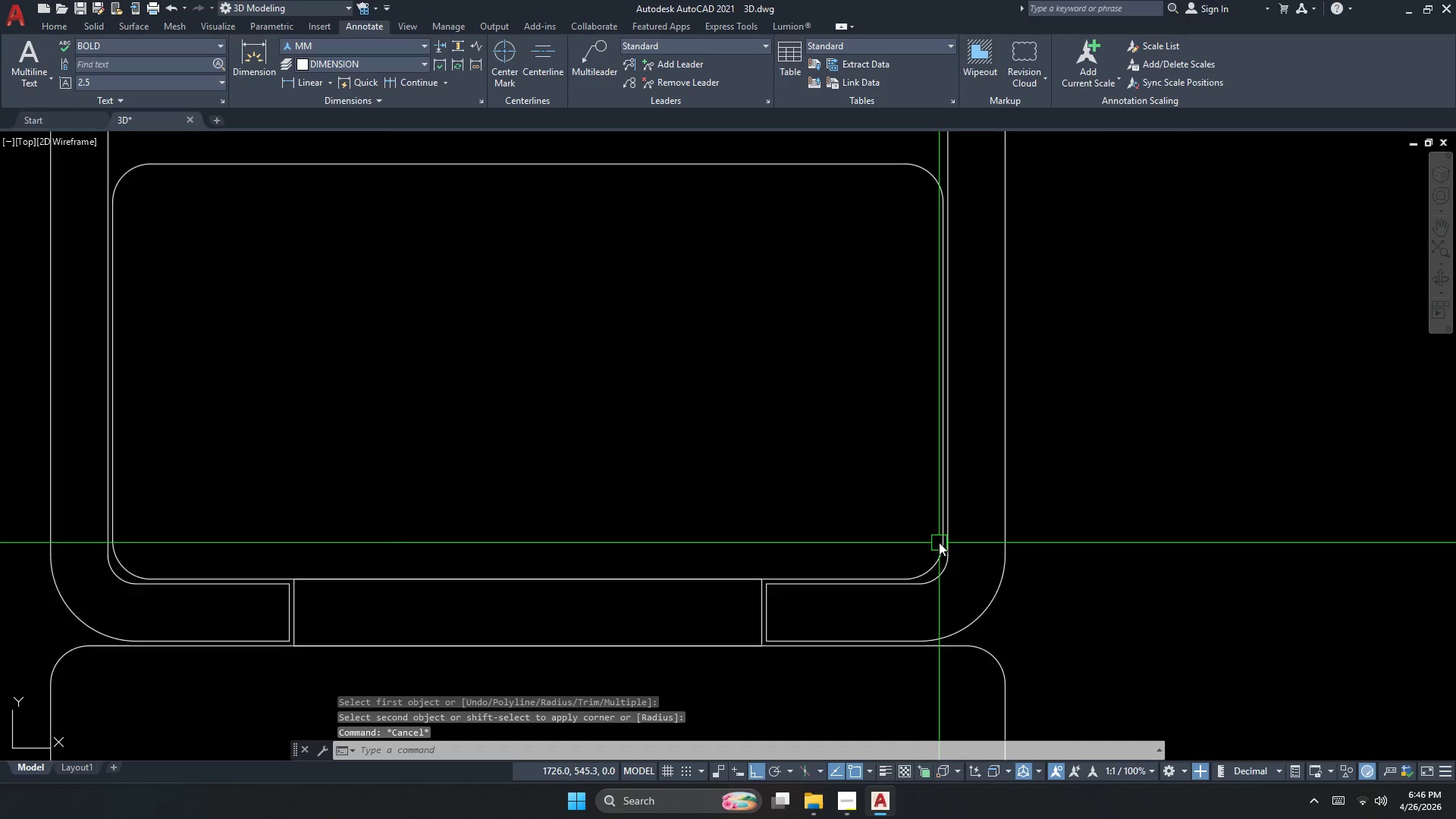 
scroll: coordinate [940, 542], scroll_direction: down, amount: 2.0
 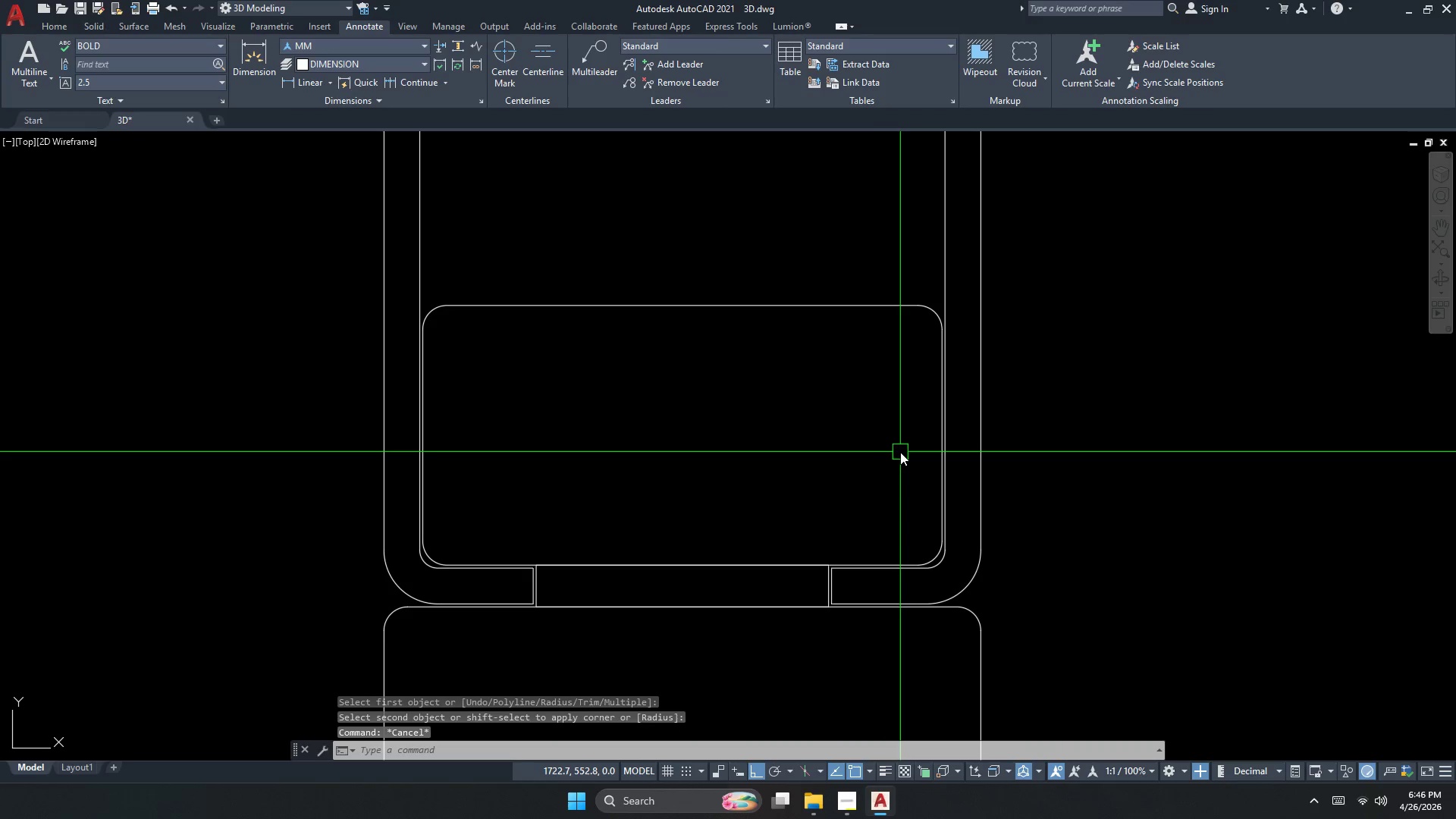 
left_click_drag(start_coordinate=[671, 512], to_coordinate=[666, 535])
 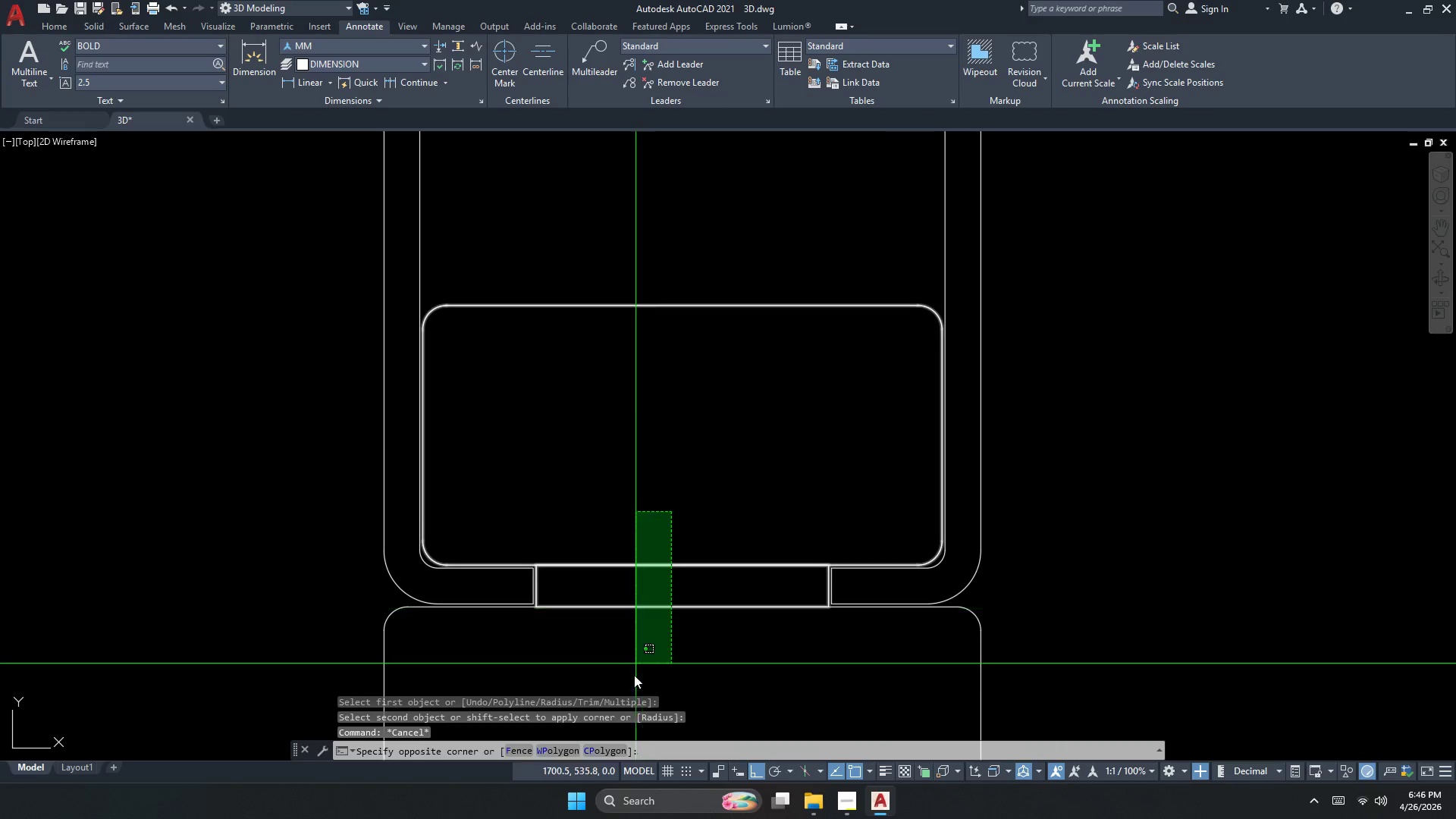 
left_click_drag(start_coordinate=[634, 675], to_coordinate=[632, 689])
 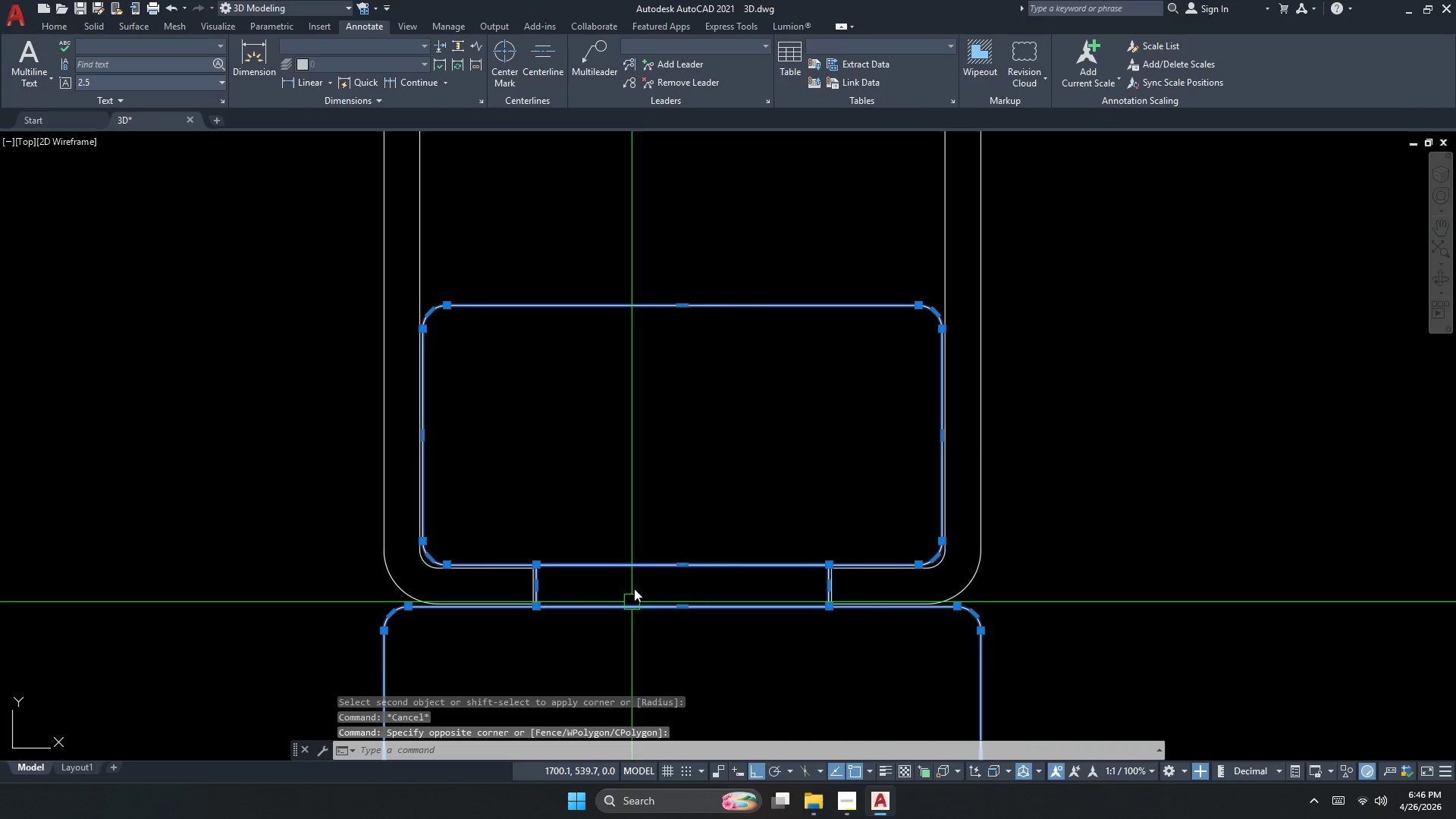 
scroll: coordinate [639, 491], scroll_direction: down, amount: 1.0
 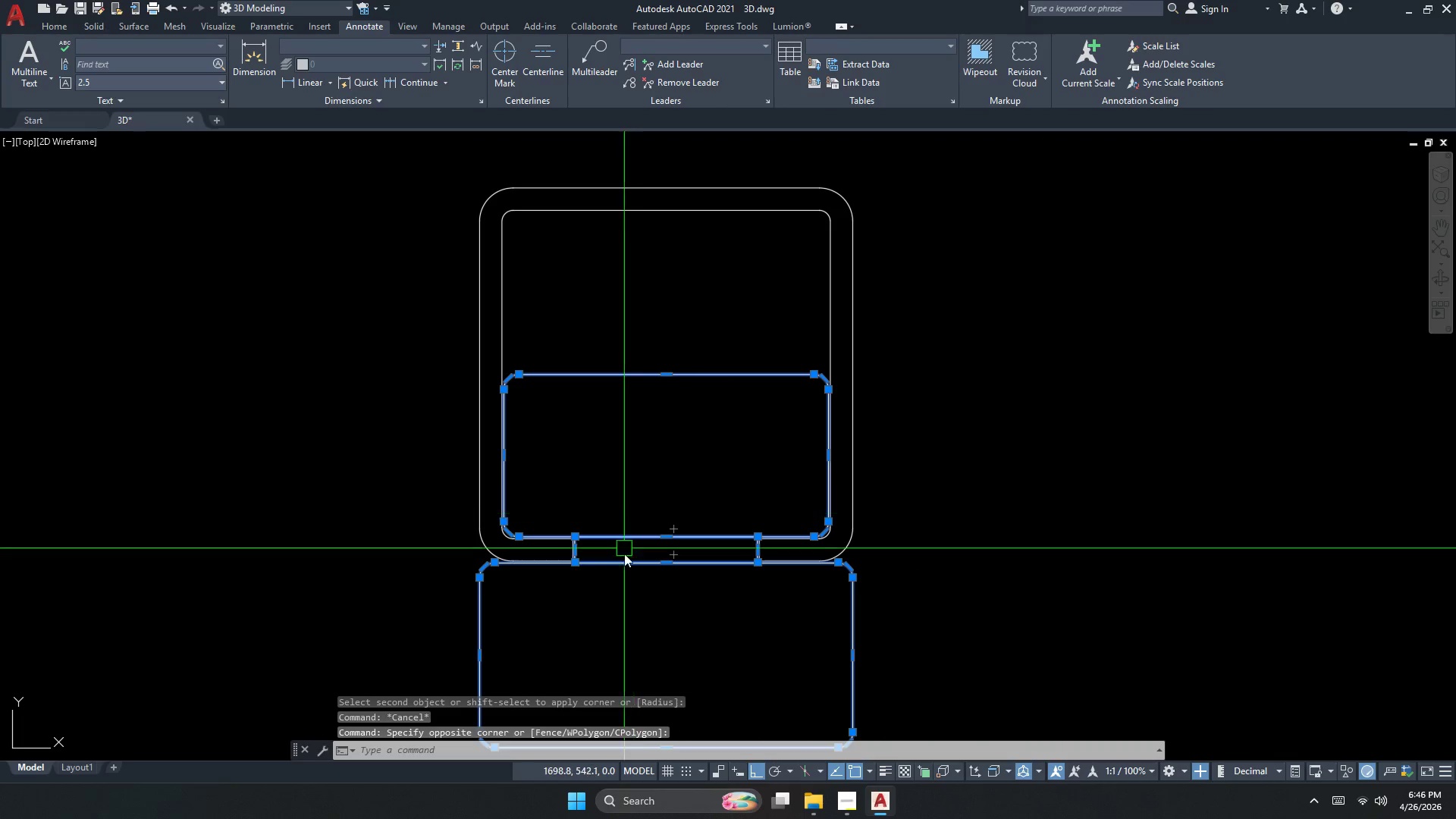 
key(Escape)
key(Escape)
key(Escape)
type(tr )
key(Escape)
 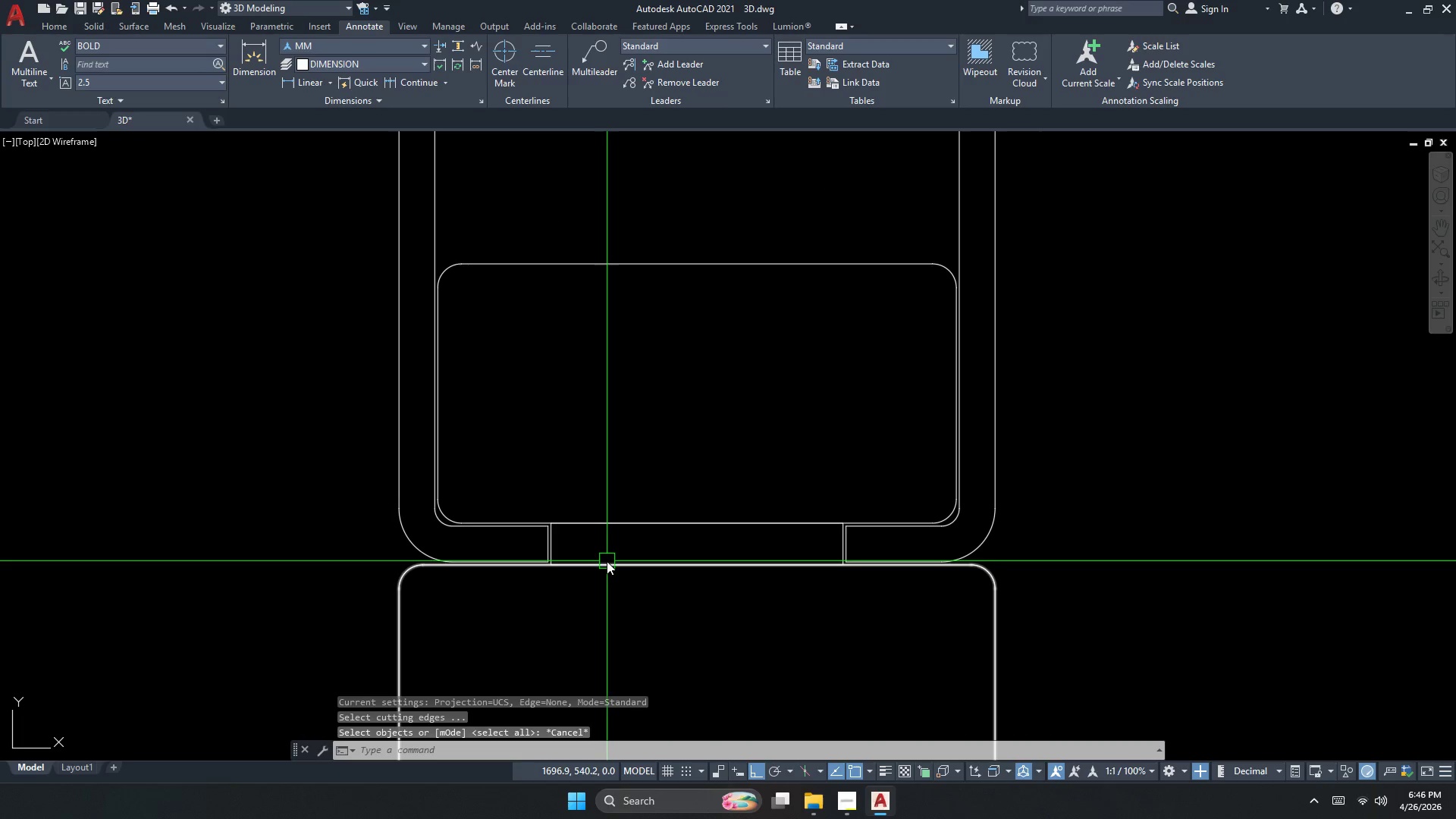 
scroll: coordinate [613, 560], scroll_direction: up, amount: 1.0
 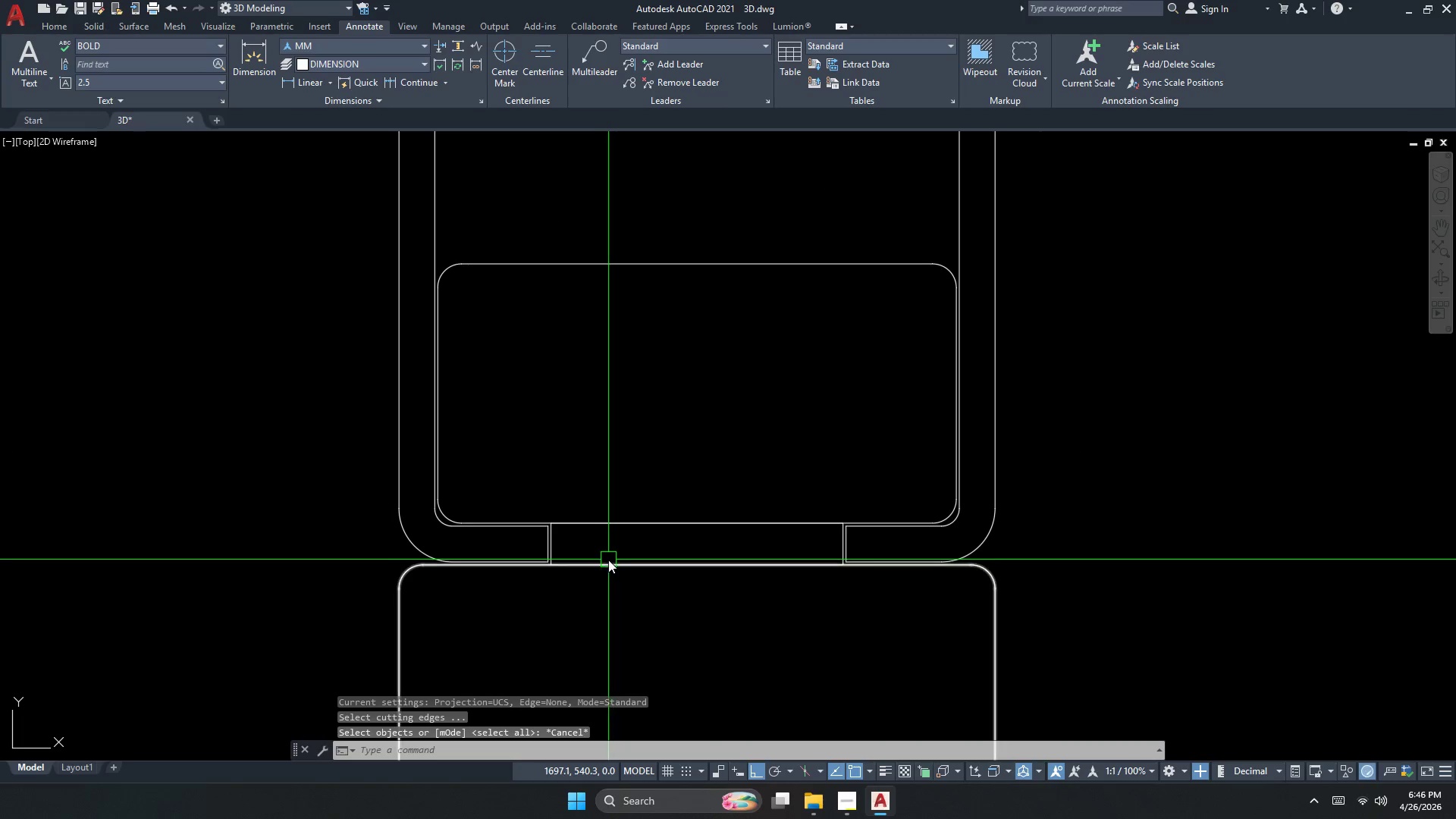 
left_click([606, 563])
 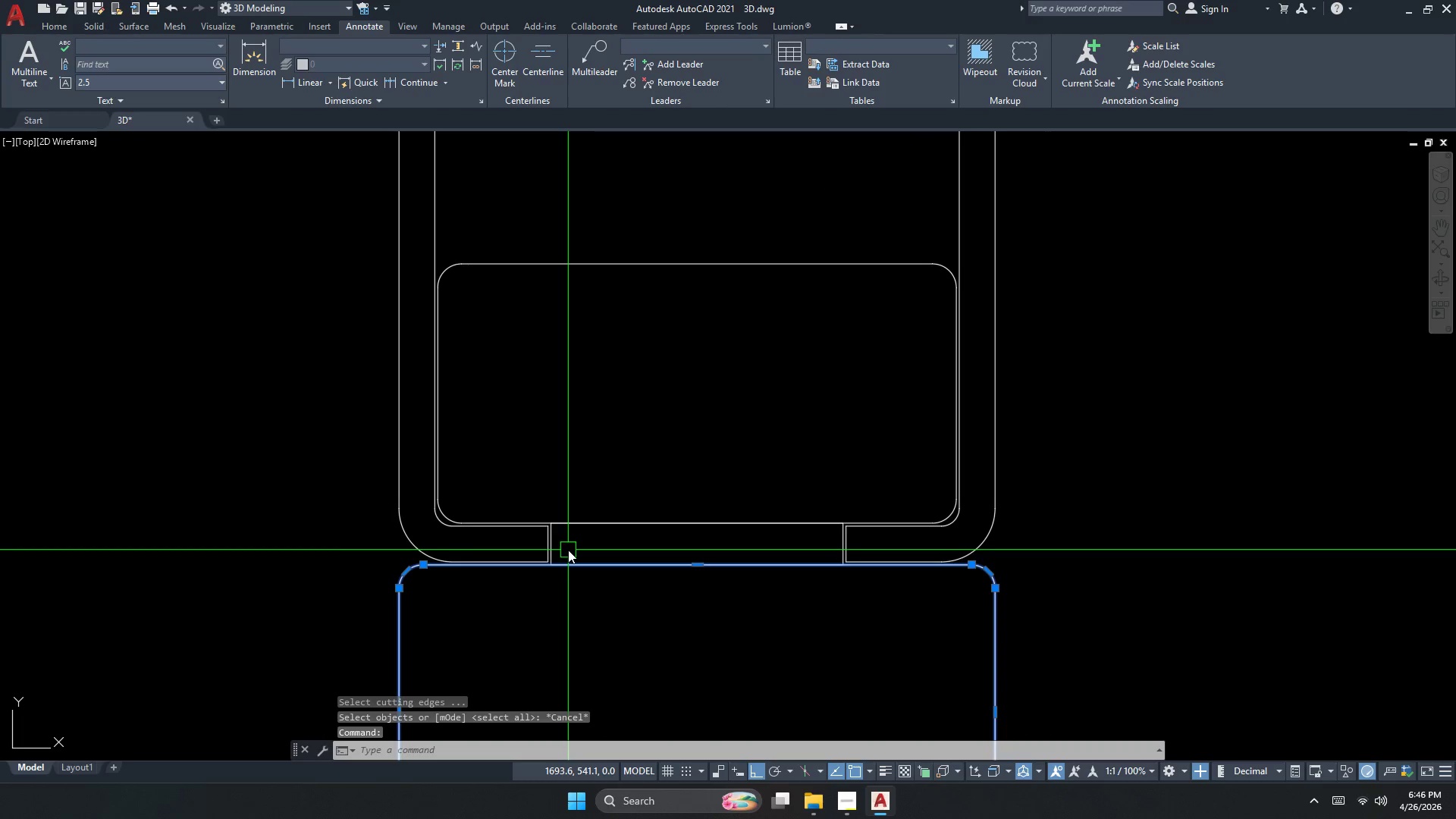 
key(Escape)
 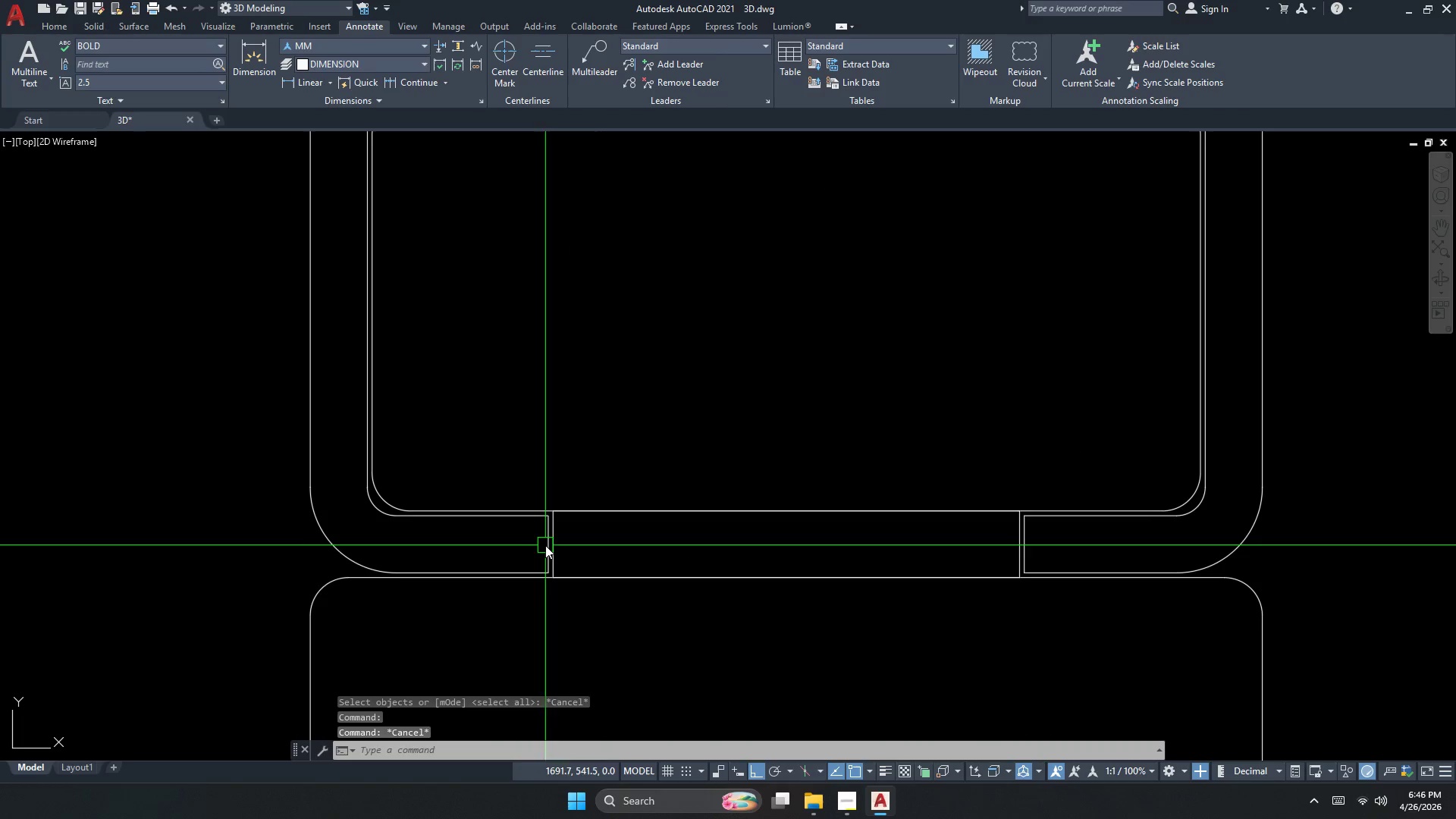 
left_click_drag(start_coordinate=[686, 625], to_coordinate=[681, 585])
 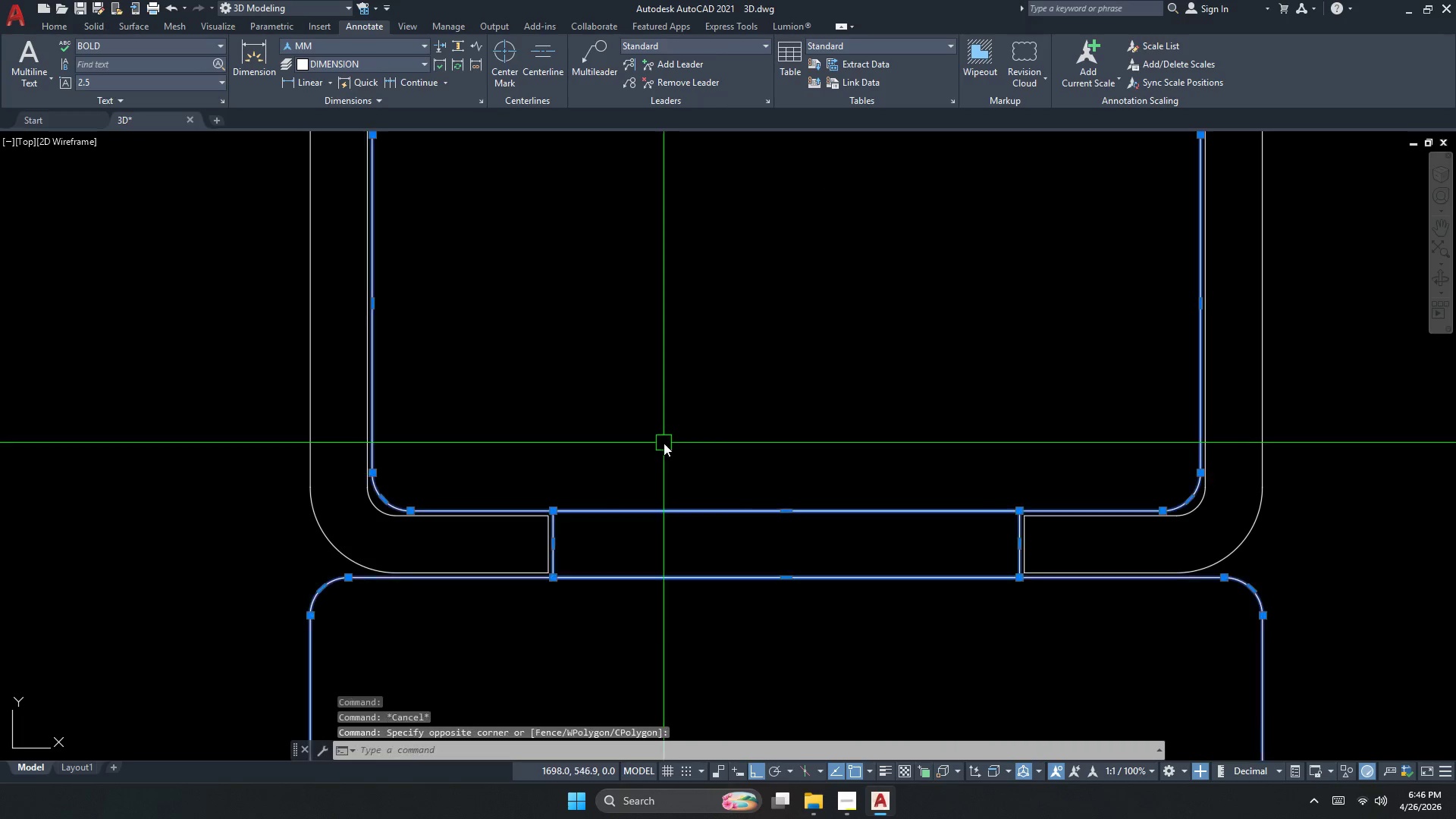 
scroll: coordinate [545, 545], scroll_direction: up, amount: 1.0
 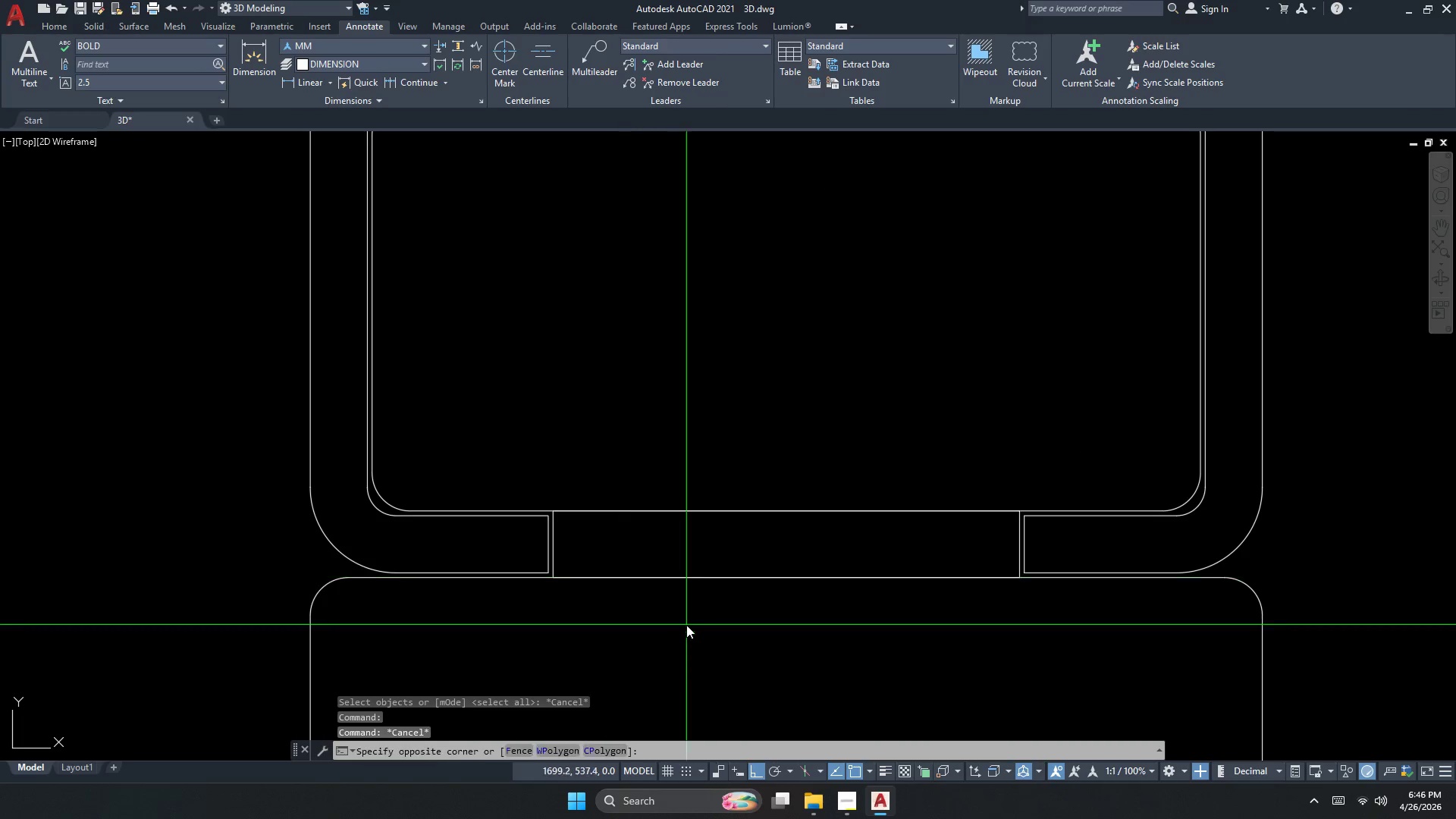 
double_click([664, 443])
 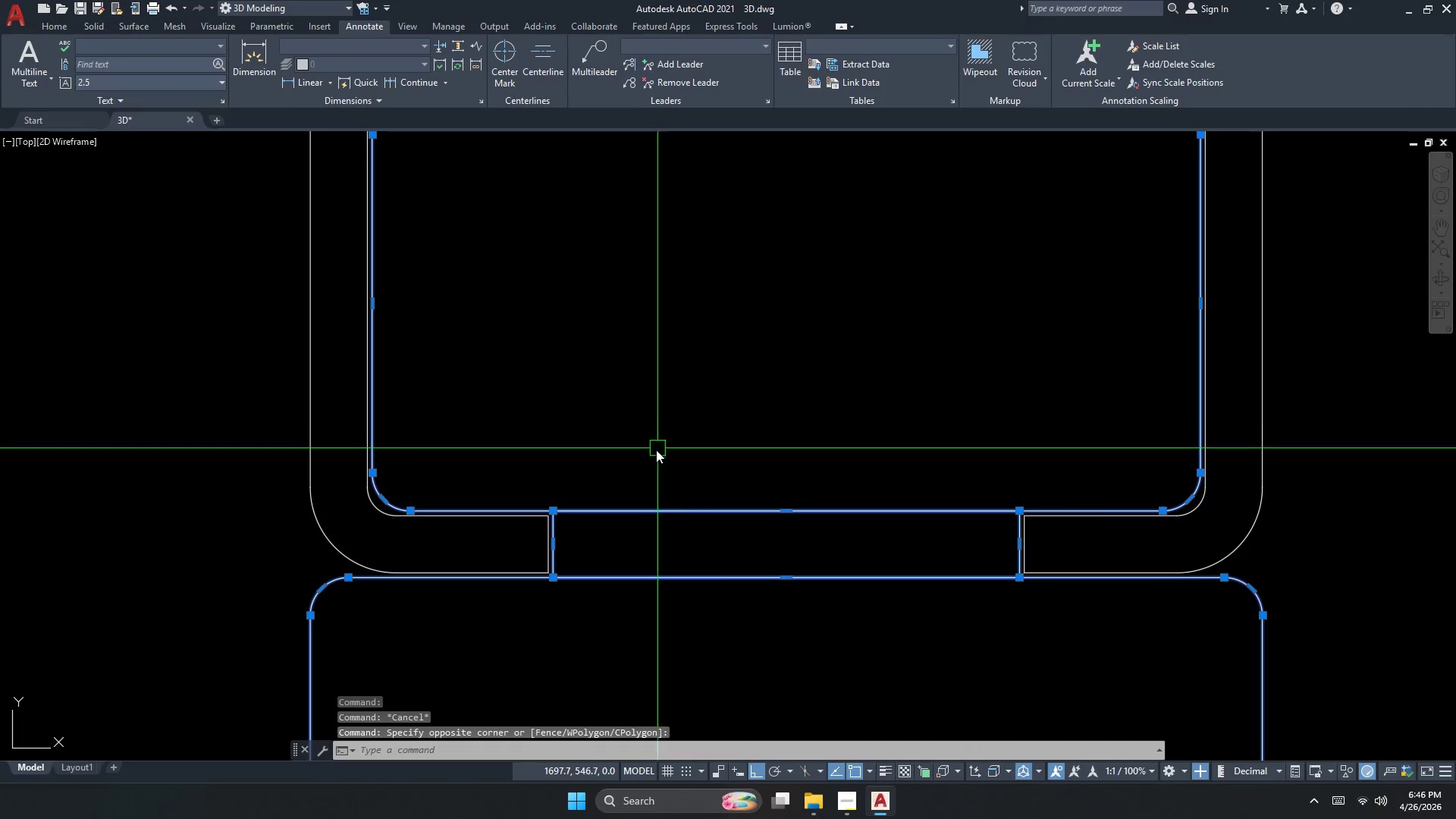 
key(Escape)
 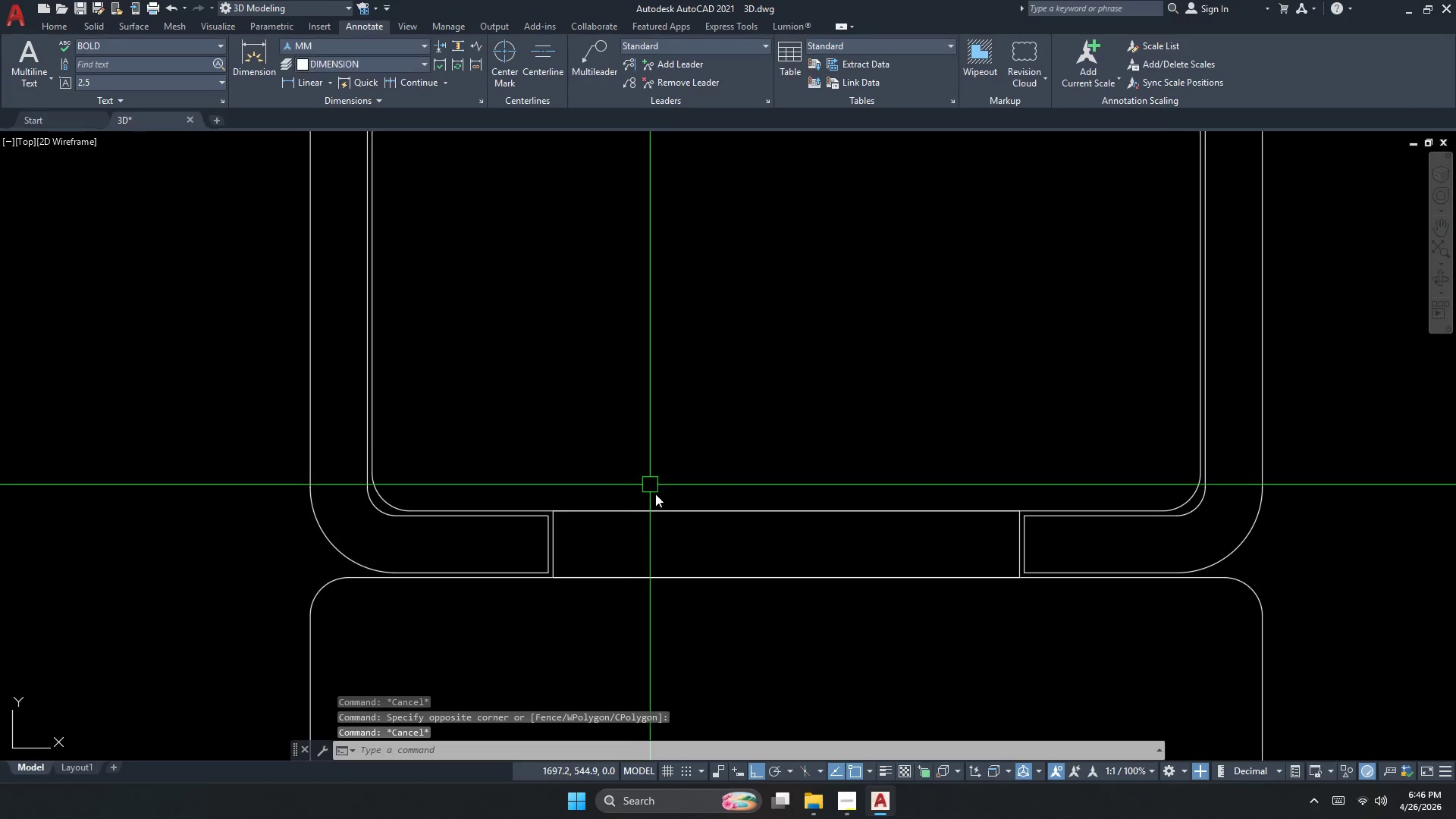 
key(Escape)
 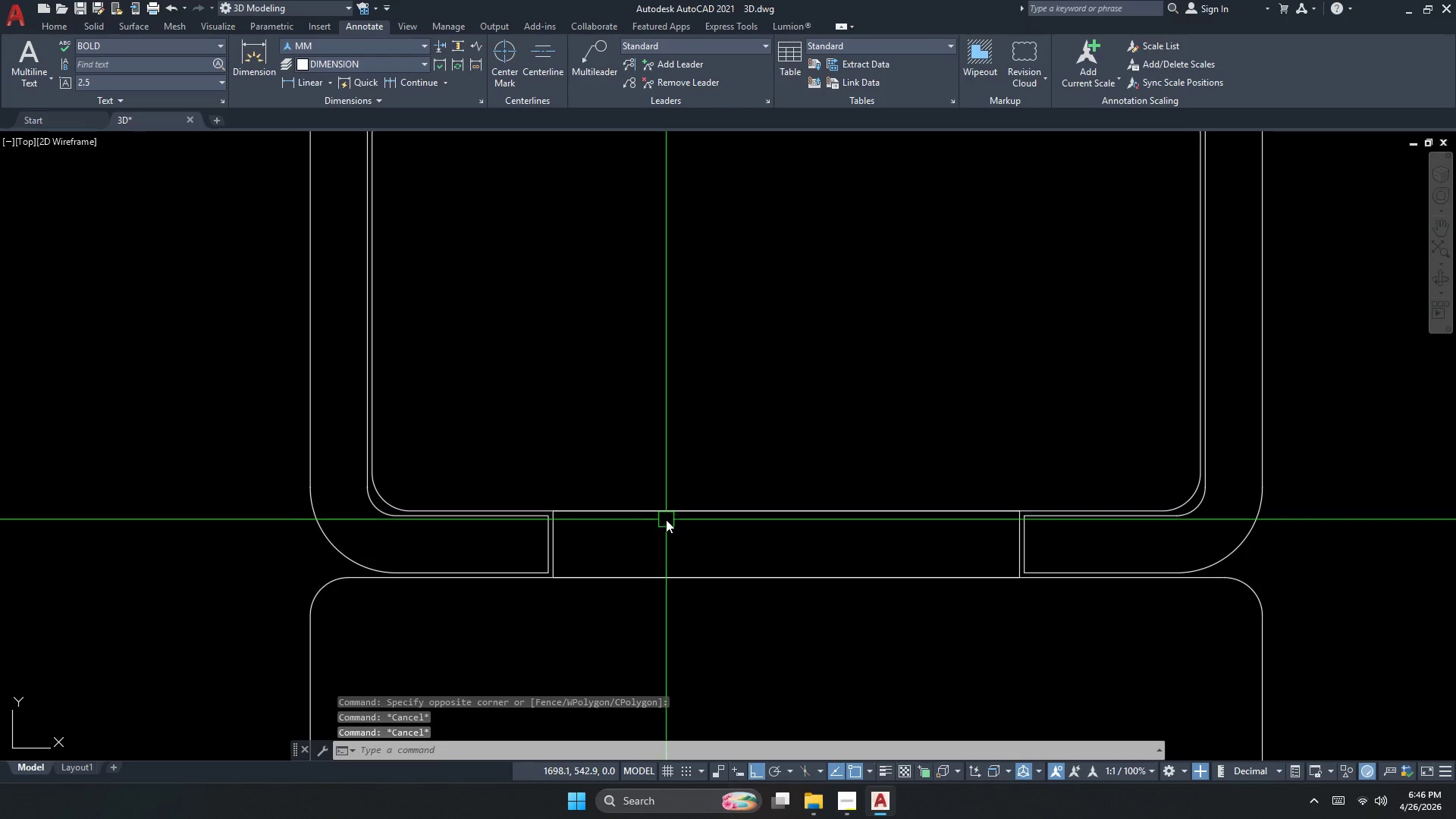 
left_click([666, 519])
 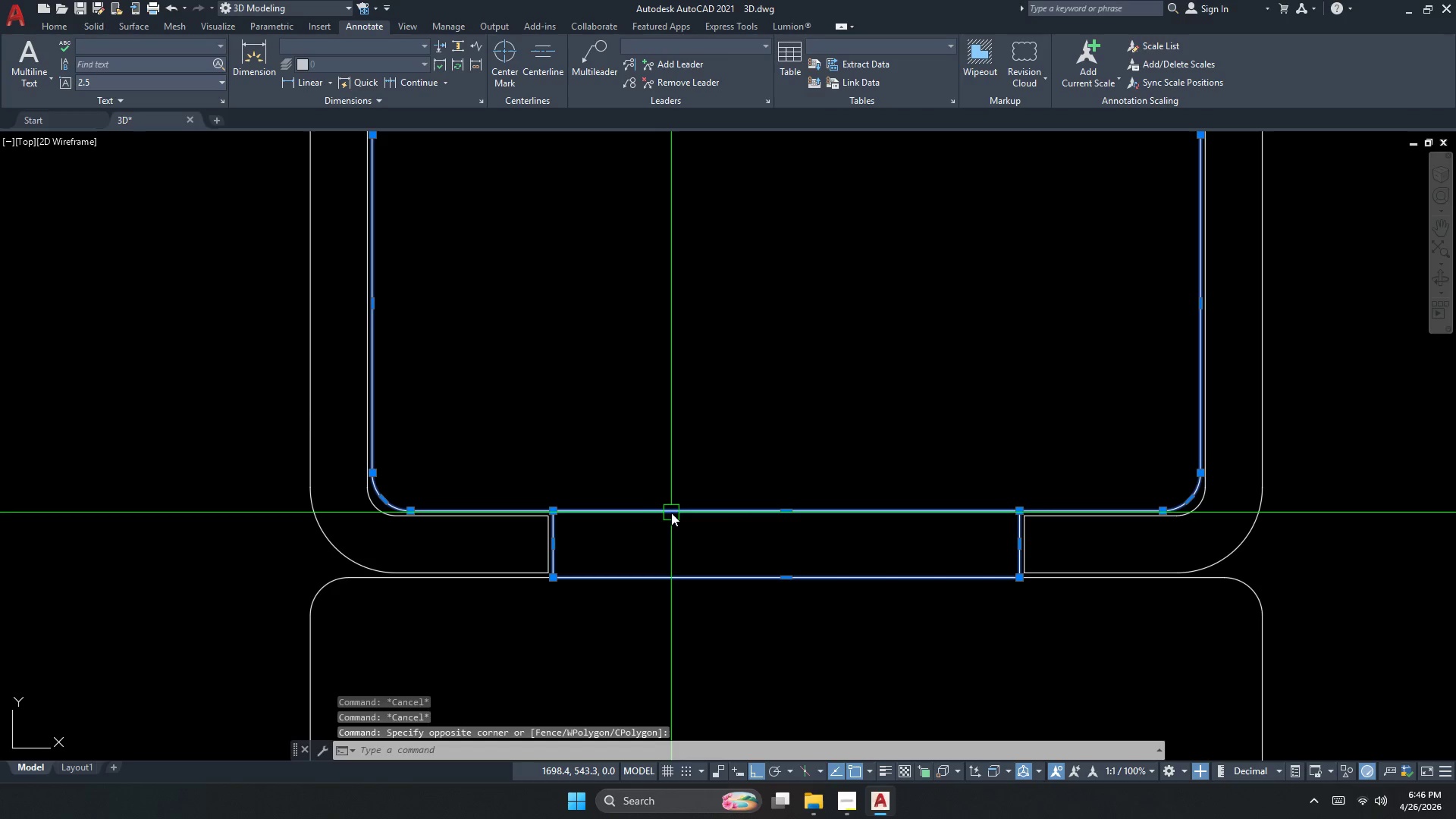 
key(Escape)
 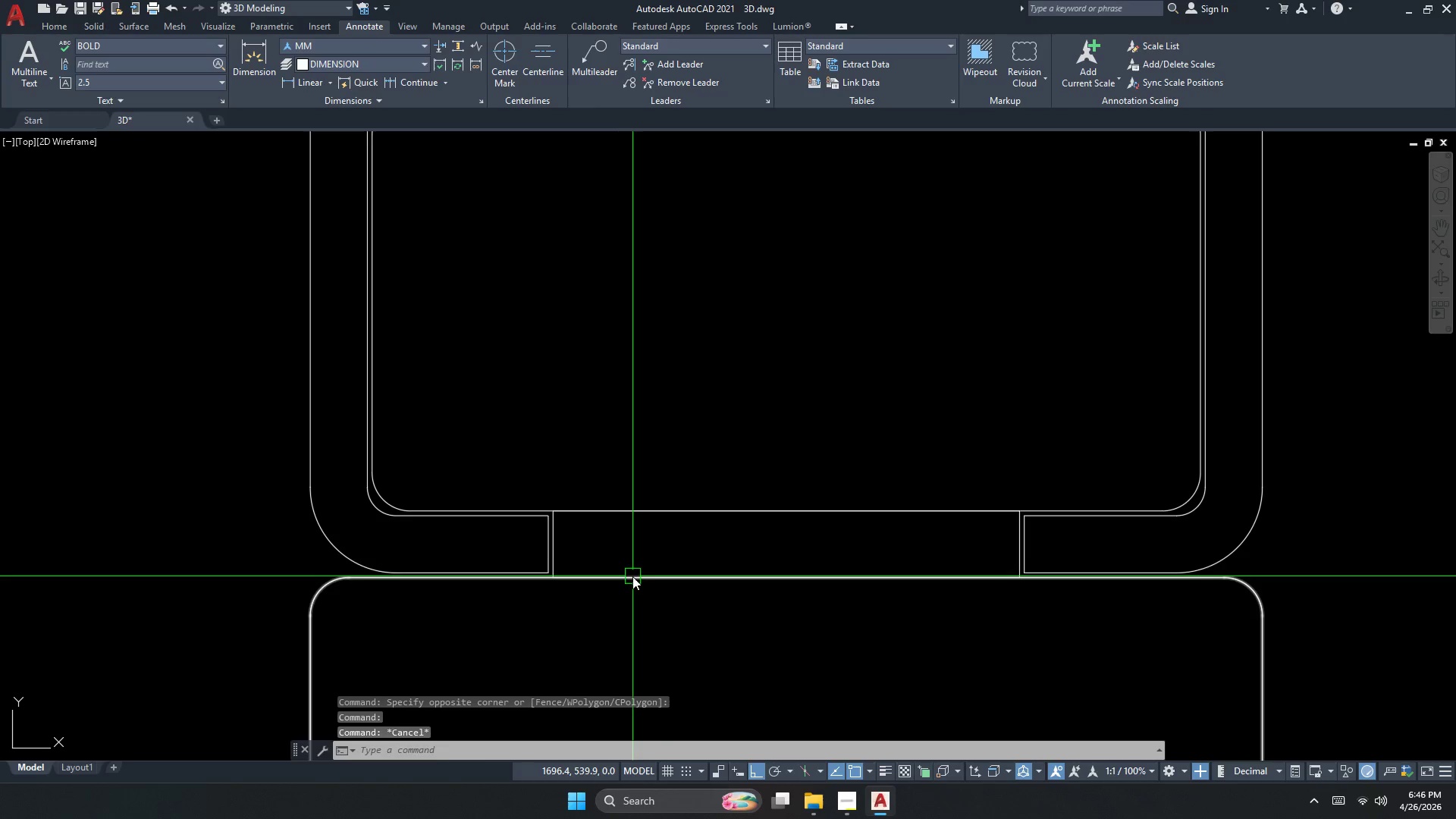 
left_click([630, 566])
 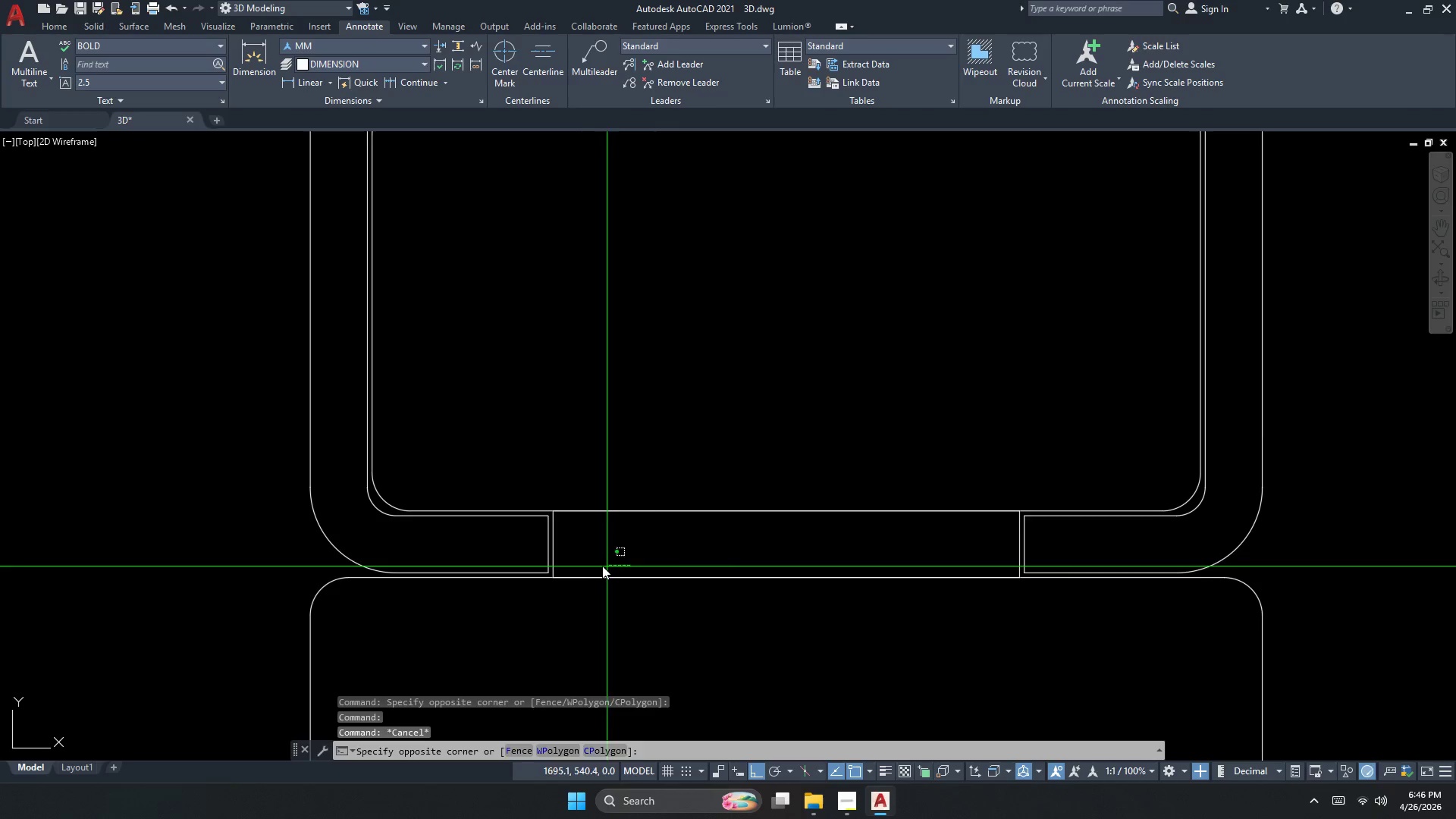 
key(Escape)
key(Escape)
key(Escape)
type(tr )
 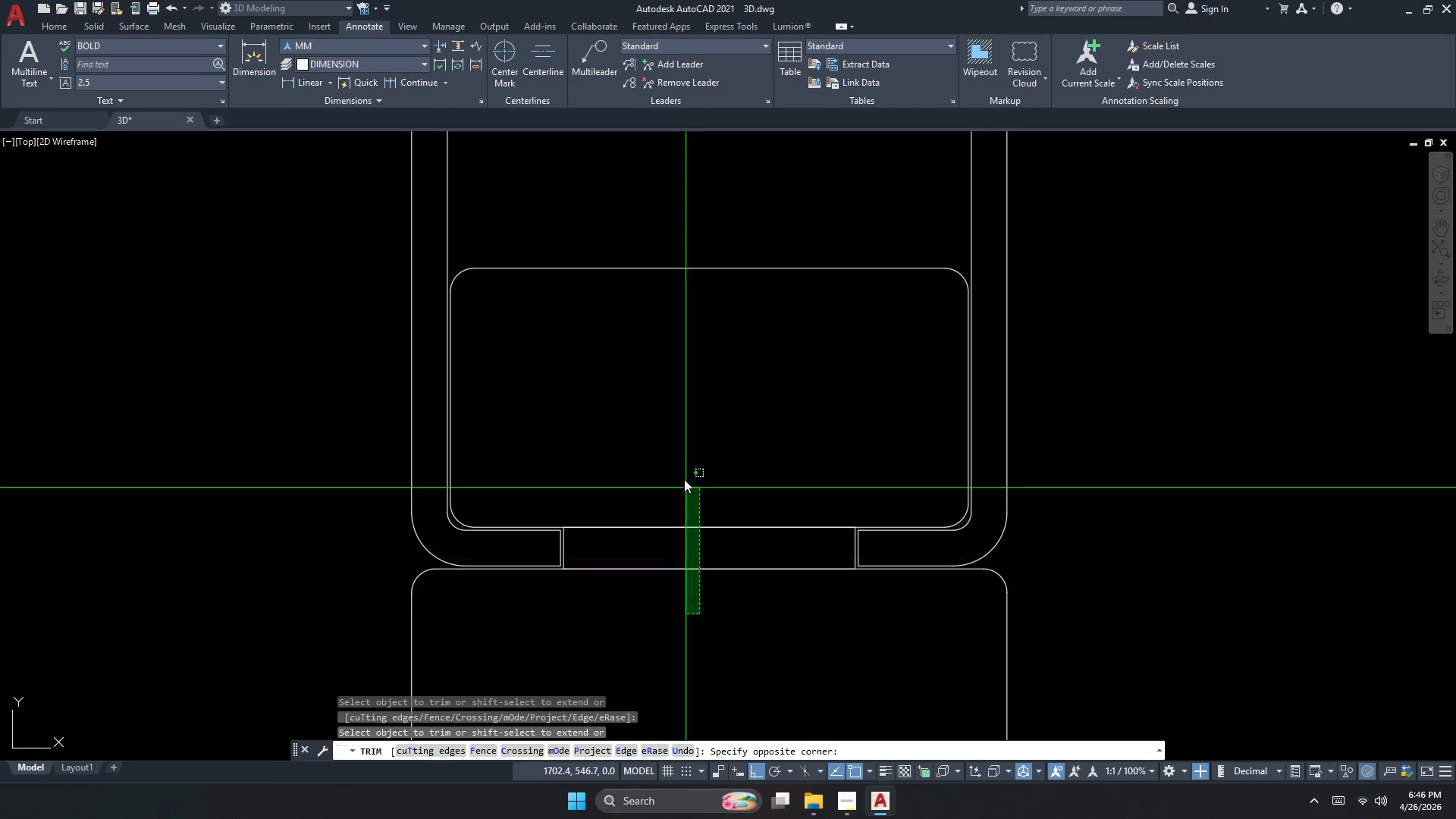 
scroll: coordinate [580, 555], scroll_direction: down, amount: 1.0
 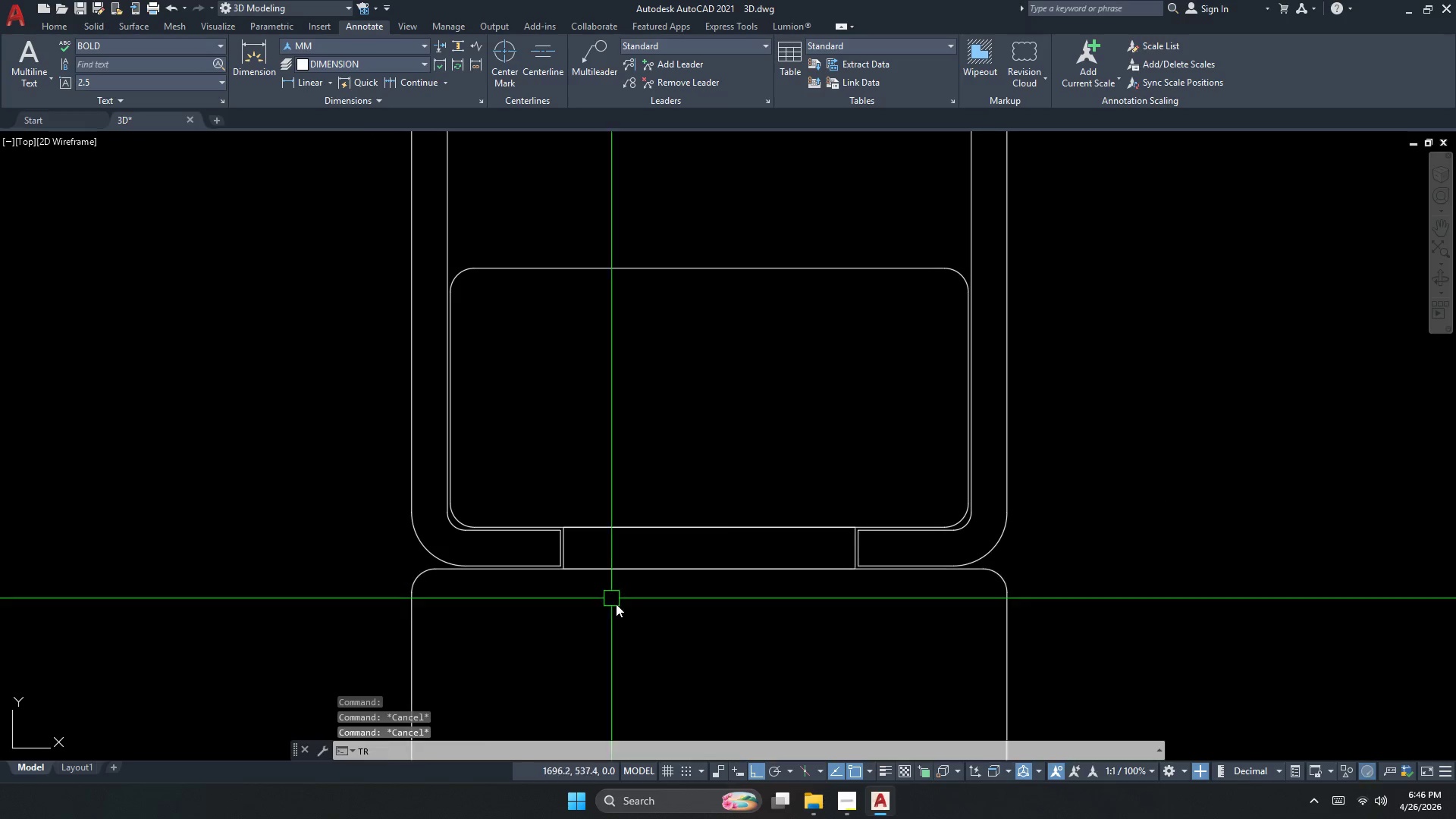 
key(Space)
 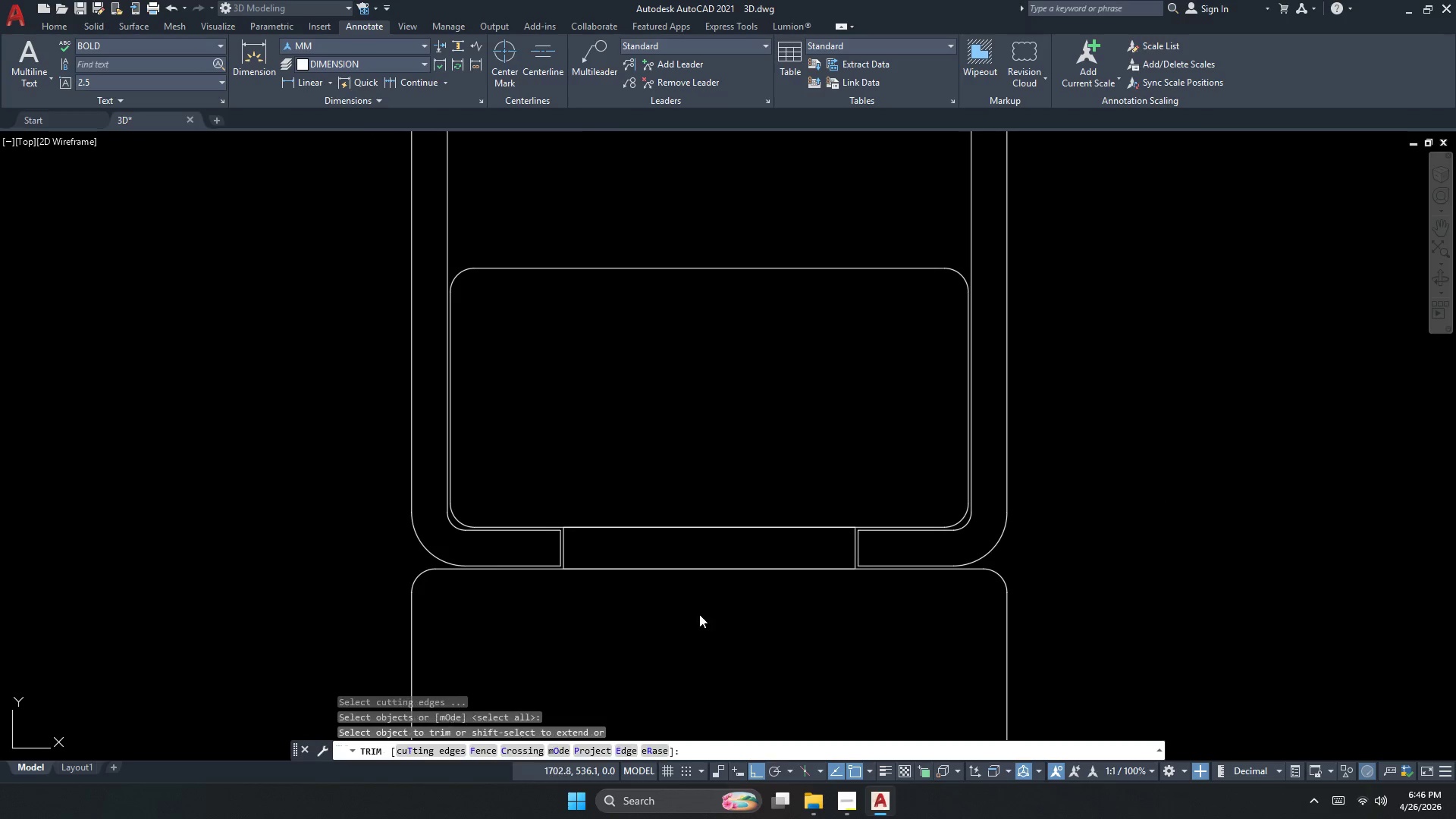 
left_click_drag(start_coordinate=[699, 614], to_coordinate=[695, 576])
 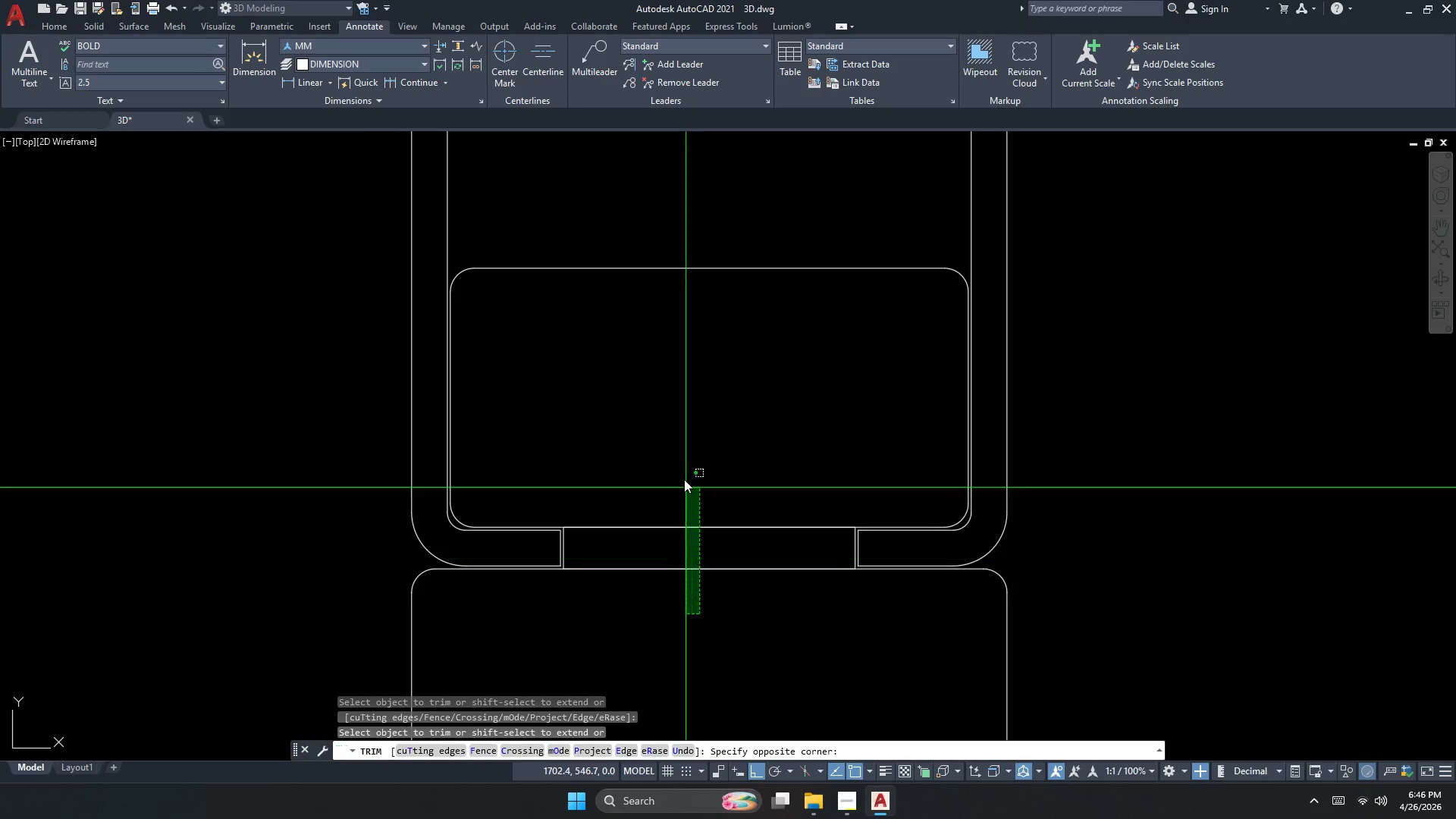 
double_click([682, 474])
 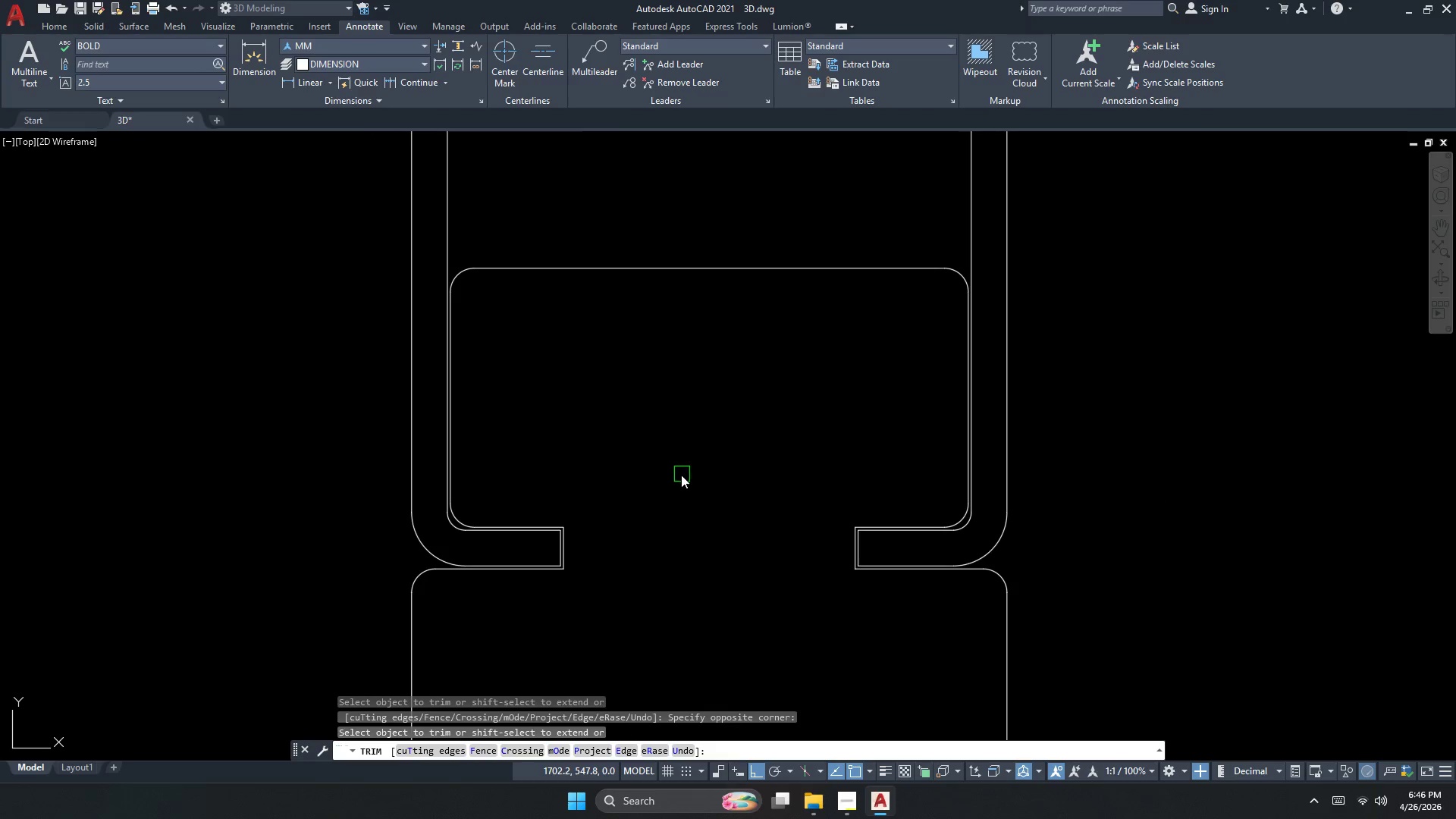 
key(Escape)
 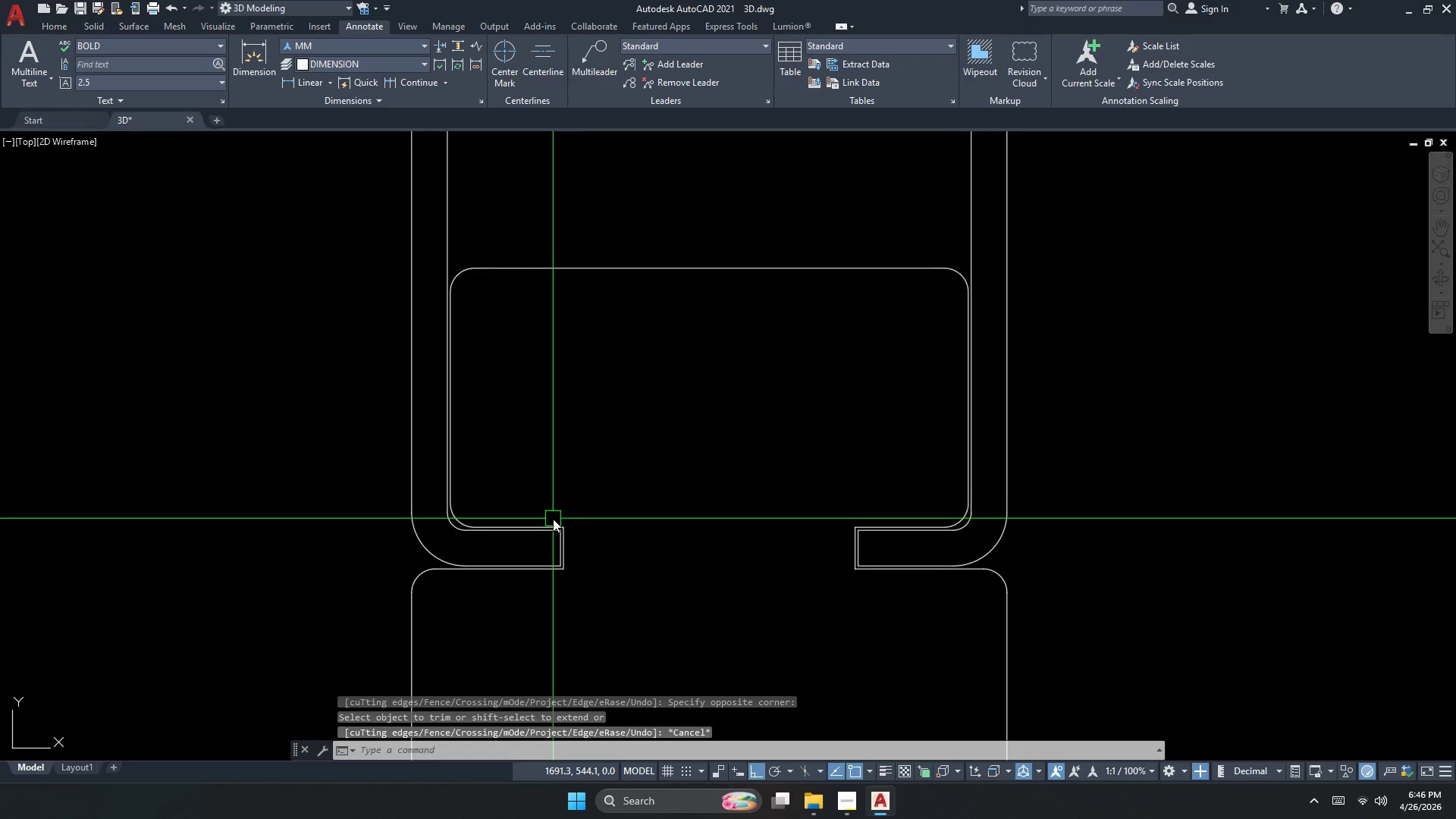 
left_click([552, 519])
 